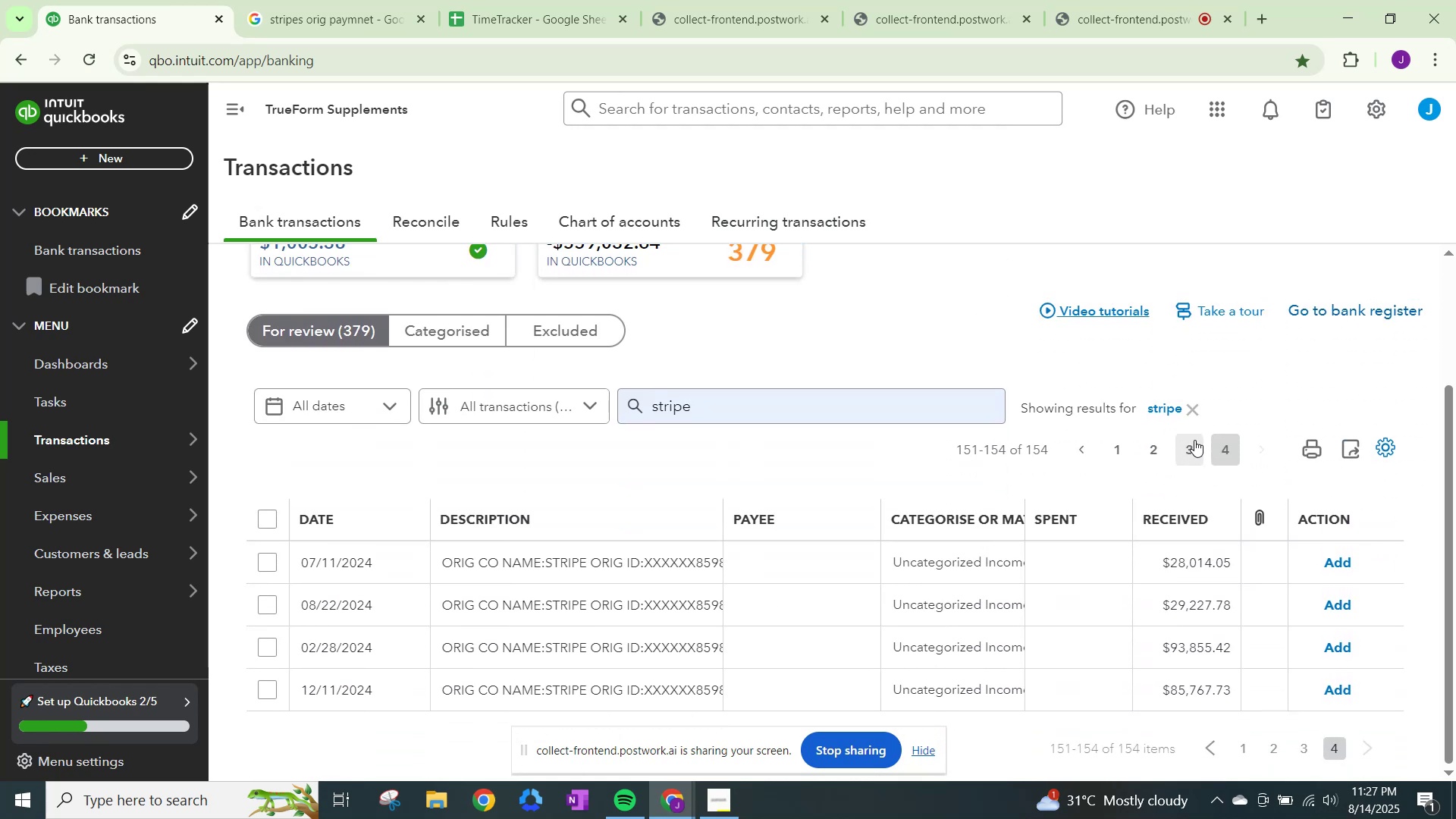 
left_click([1194, 440])
 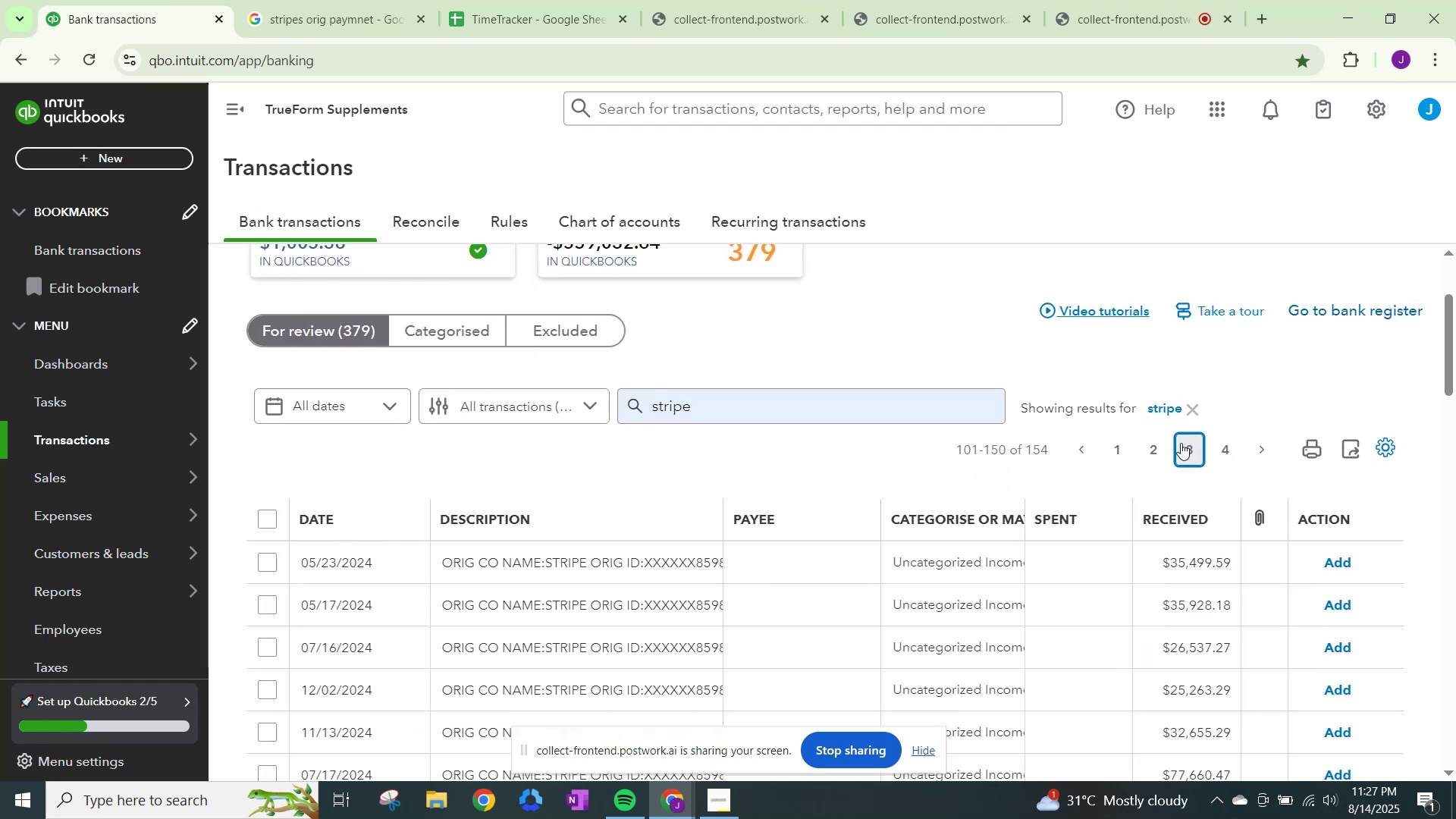 
scroll: coordinate [1090, 476], scroll_direction: down, amount: 10.0
 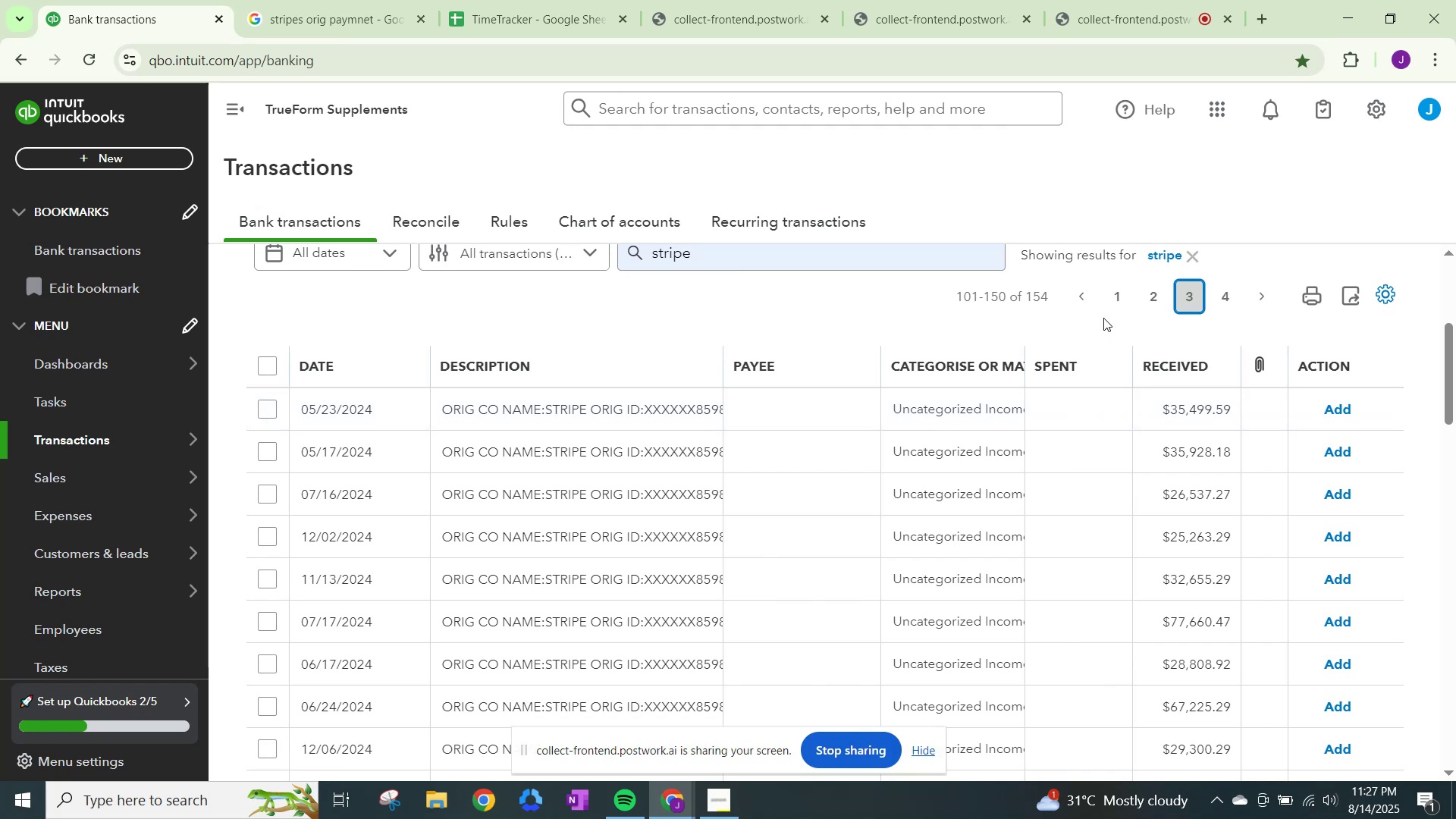 
left_click([1111, 296])
 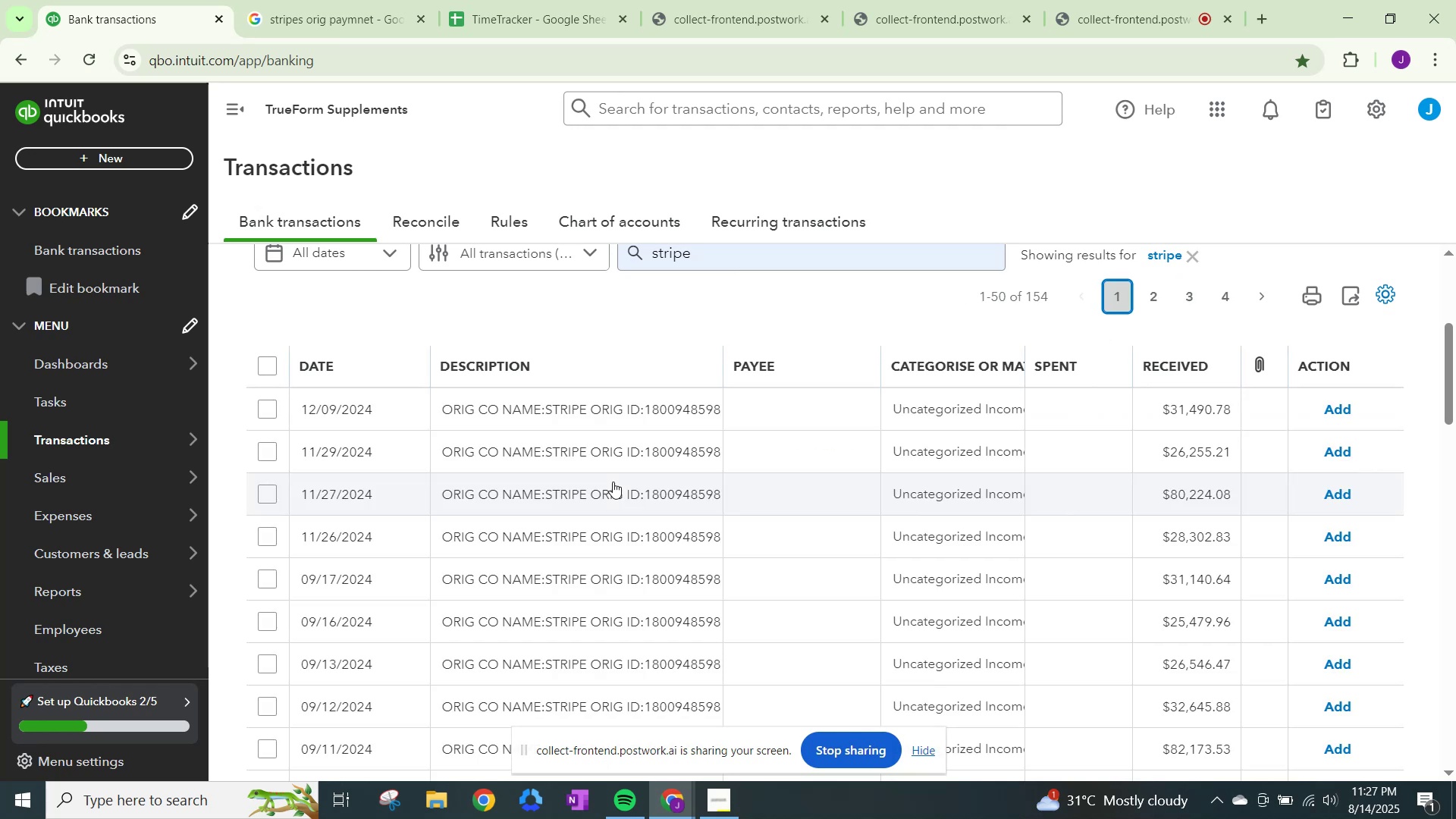 
scroll: coordinate [861, 491], scroll_direction: up, amount: 2.0
 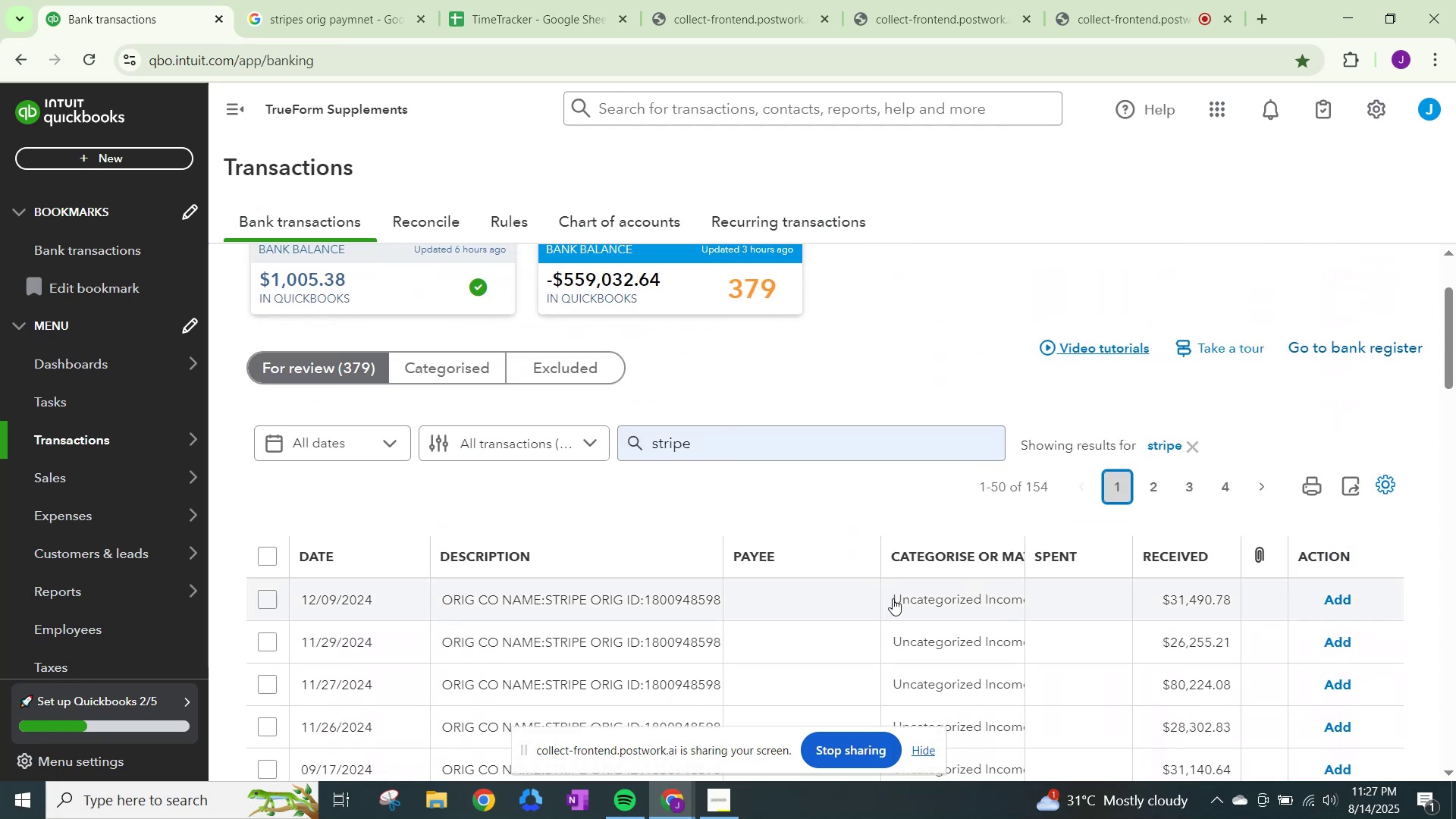 
left_click([912, 598])
 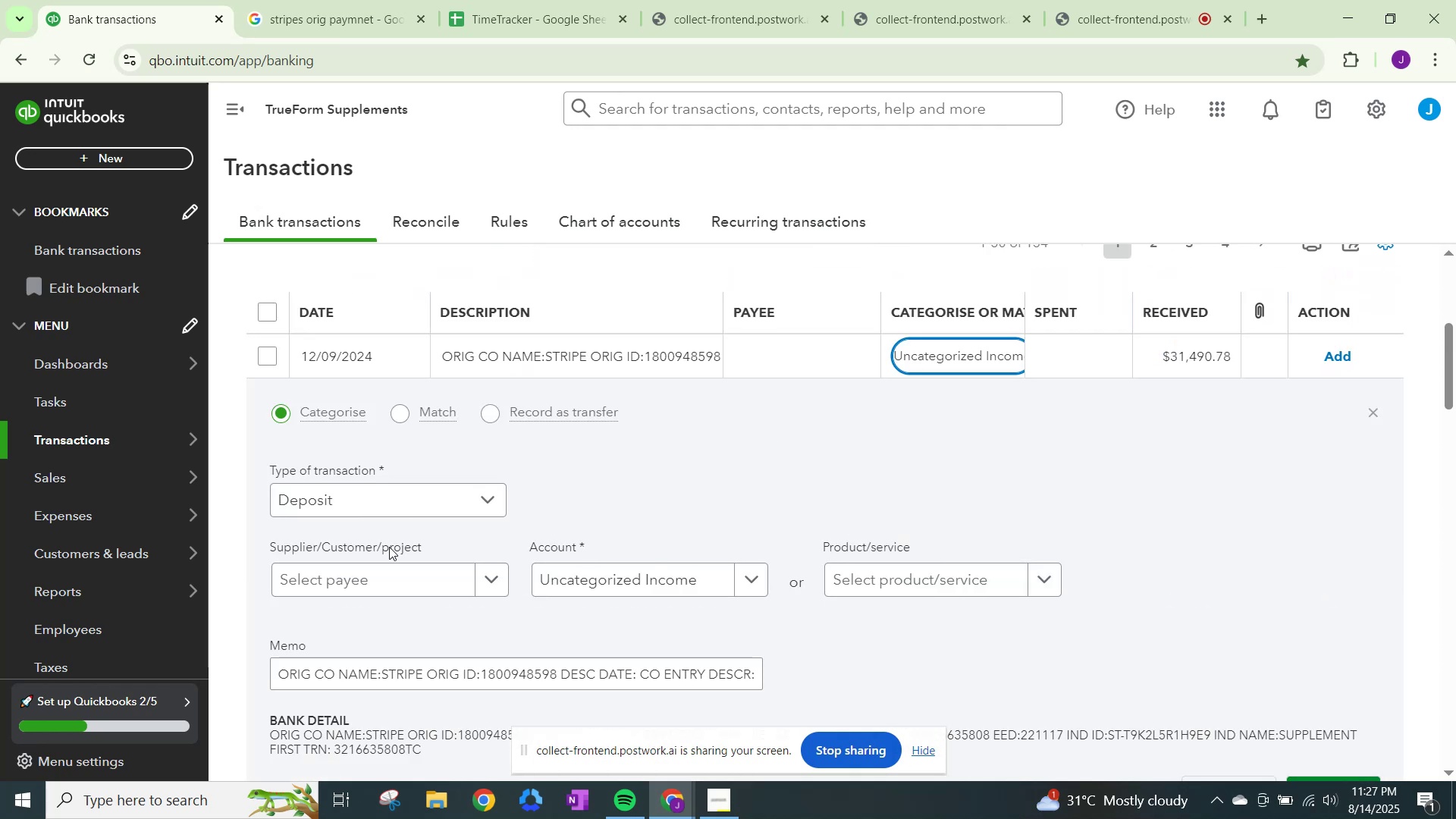 
left_click([413, 579])
 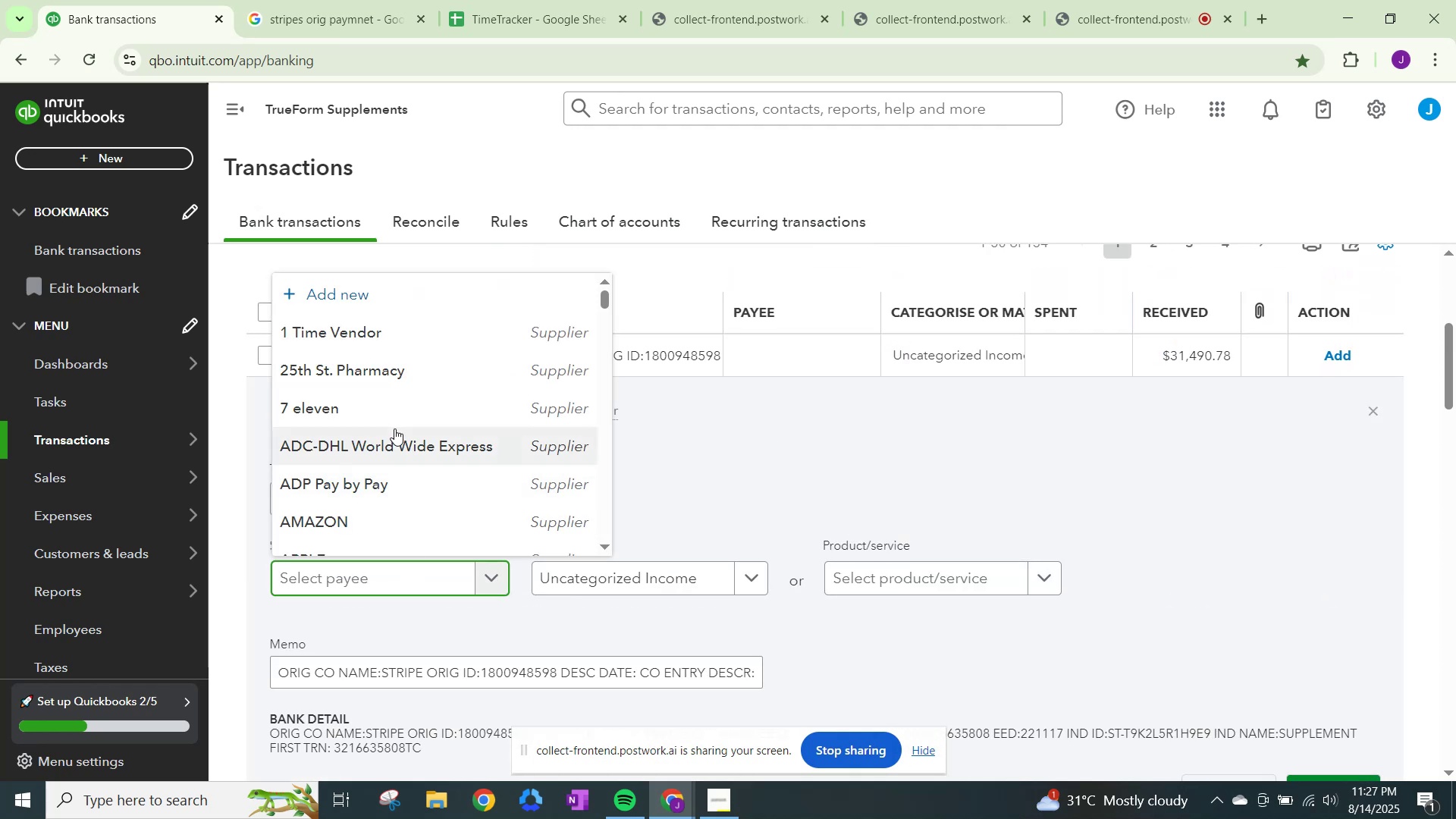 
key(Control+ControlLeft)
 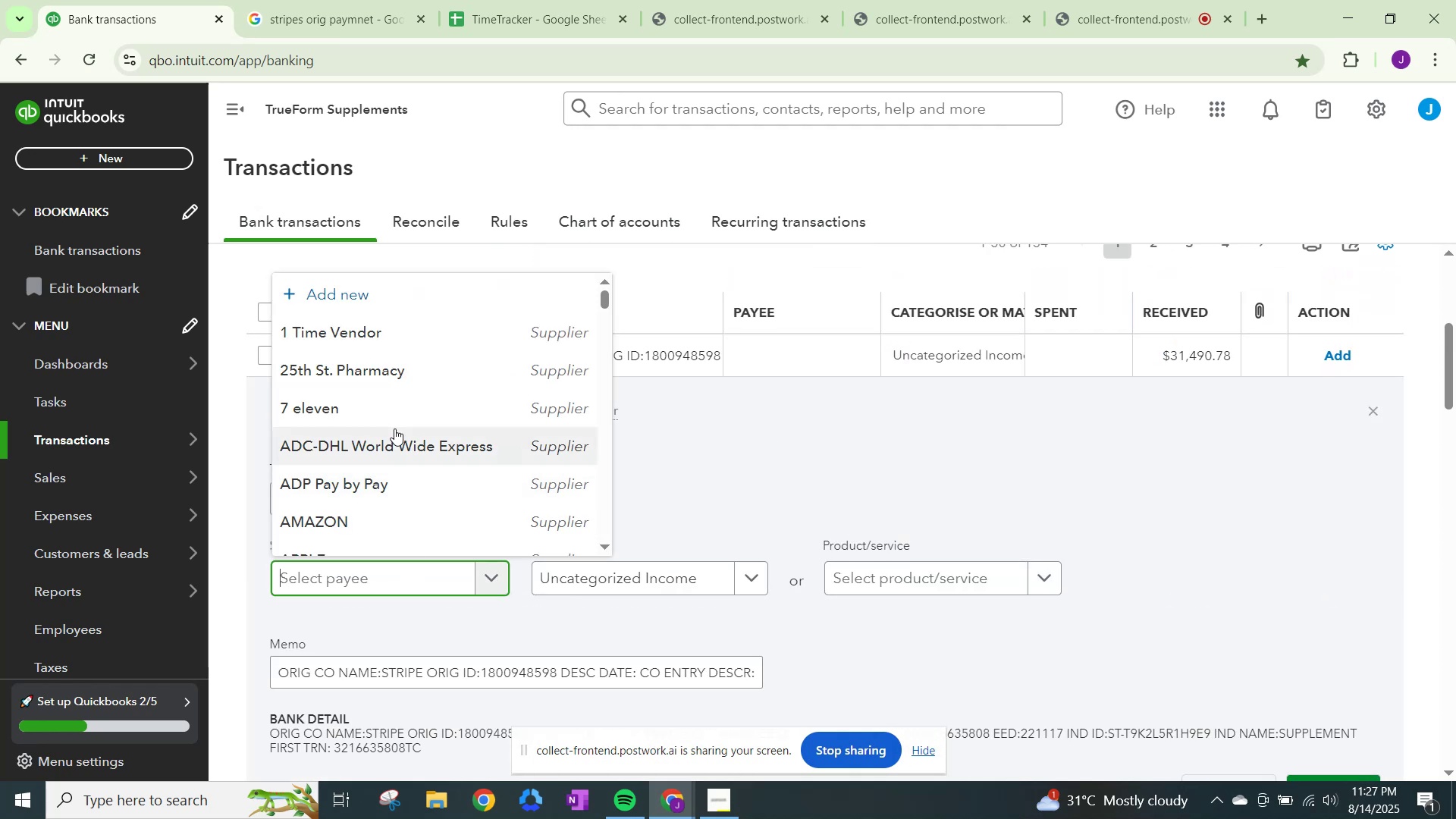 
key(Control+V)
 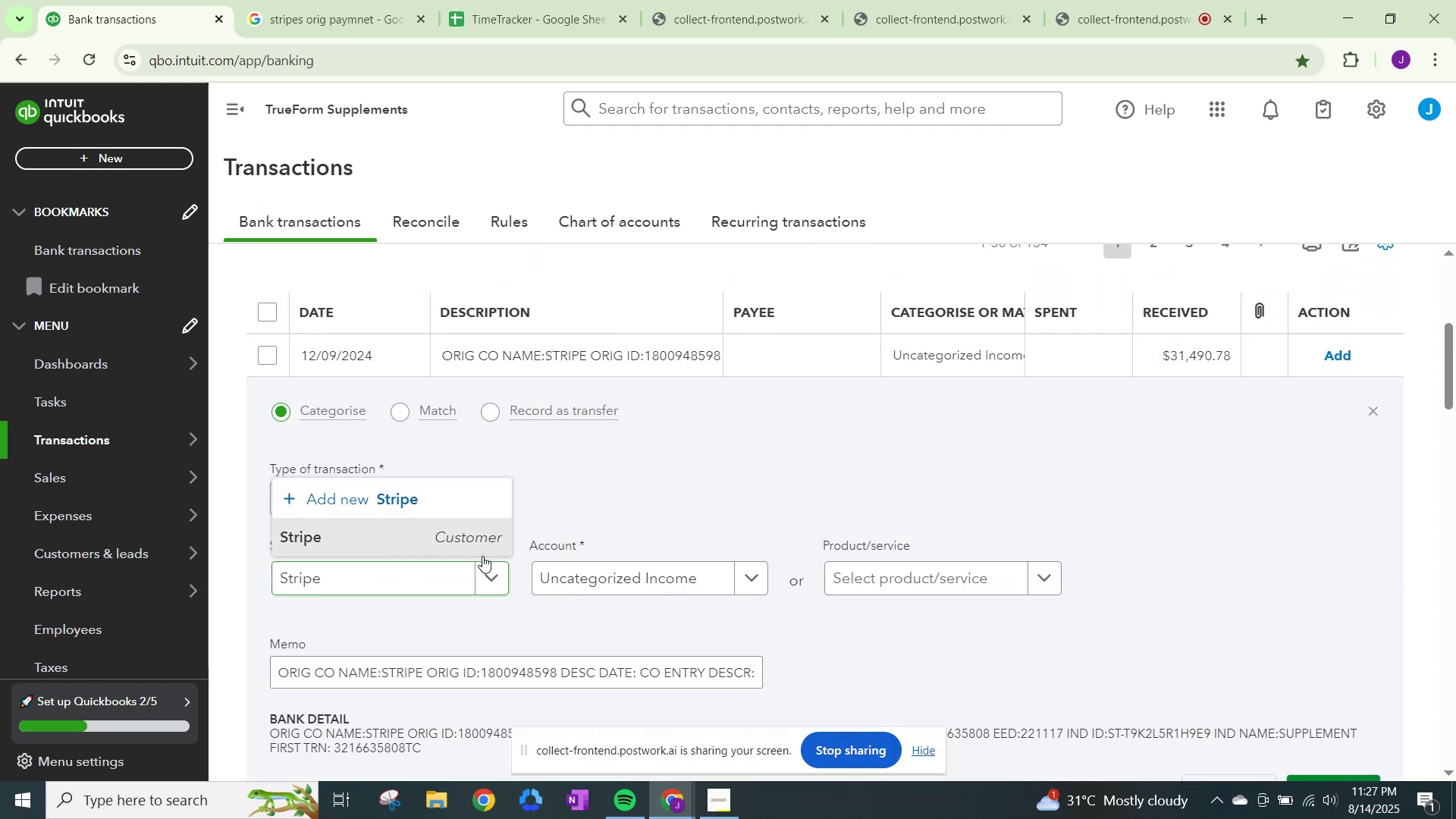 
double_click([596, 580])
 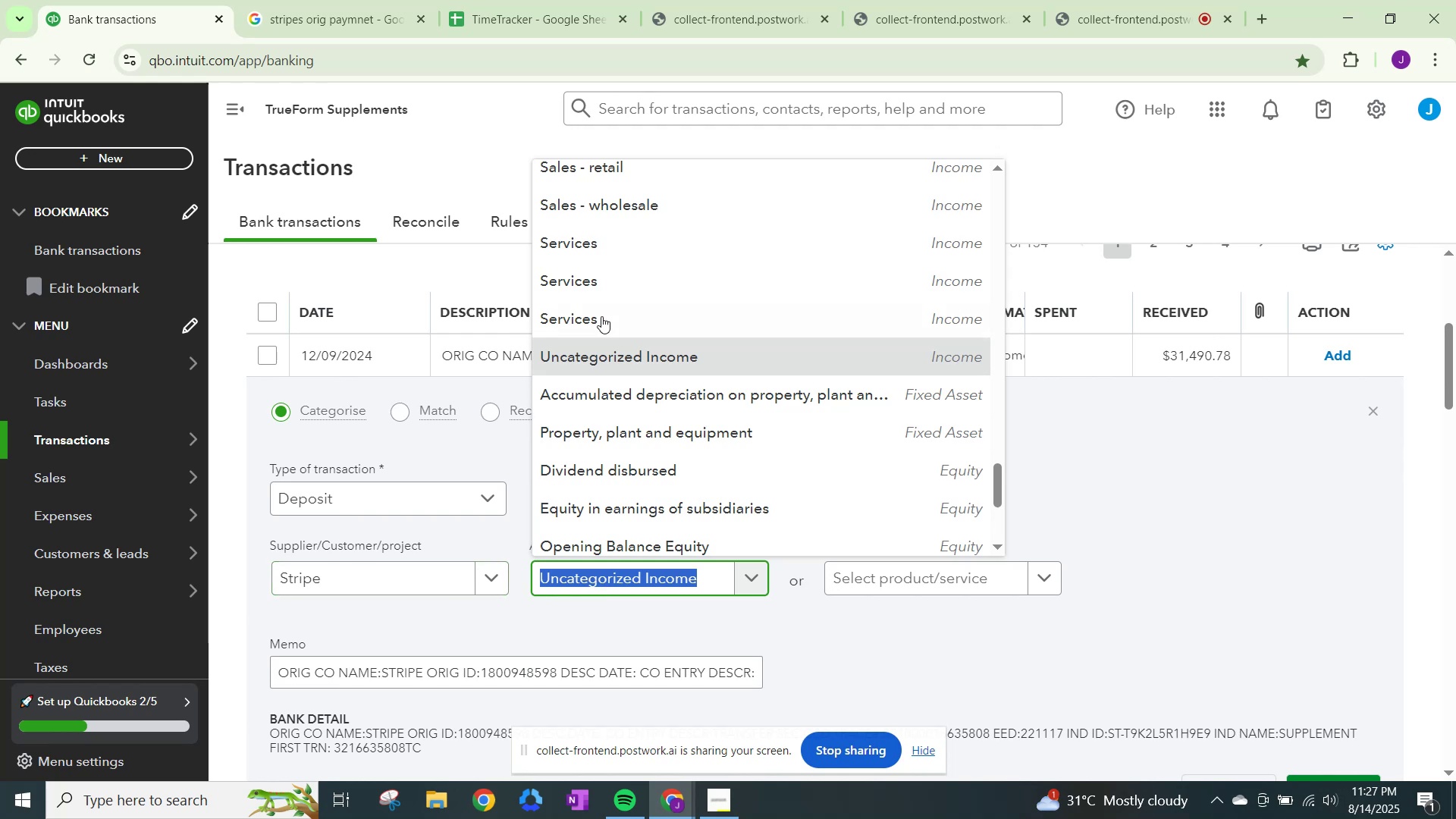 
left_click([600, 310])
 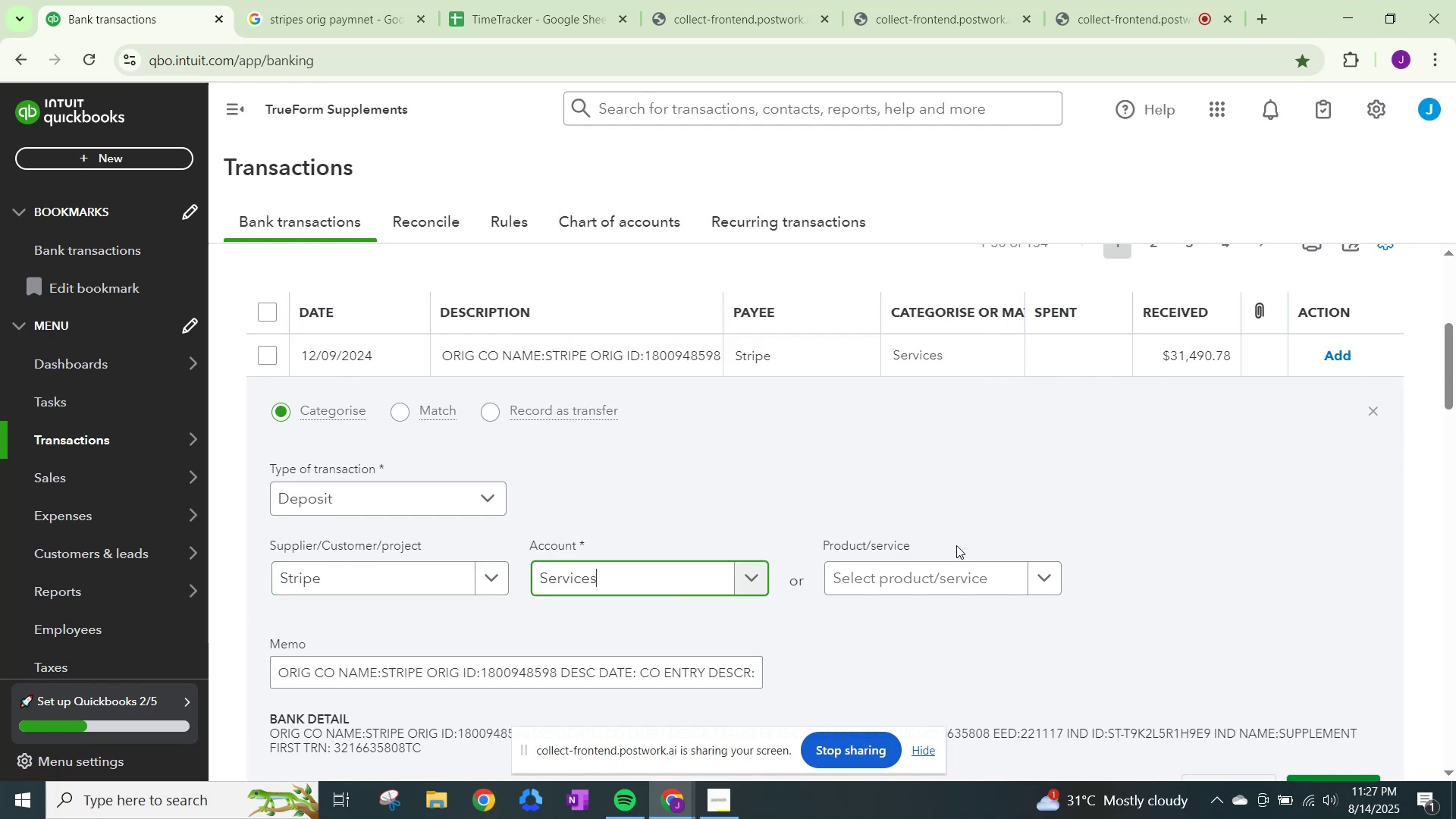 
scroll: coordinate [1003, 597], scroll_direction: down, amount: 4.0
 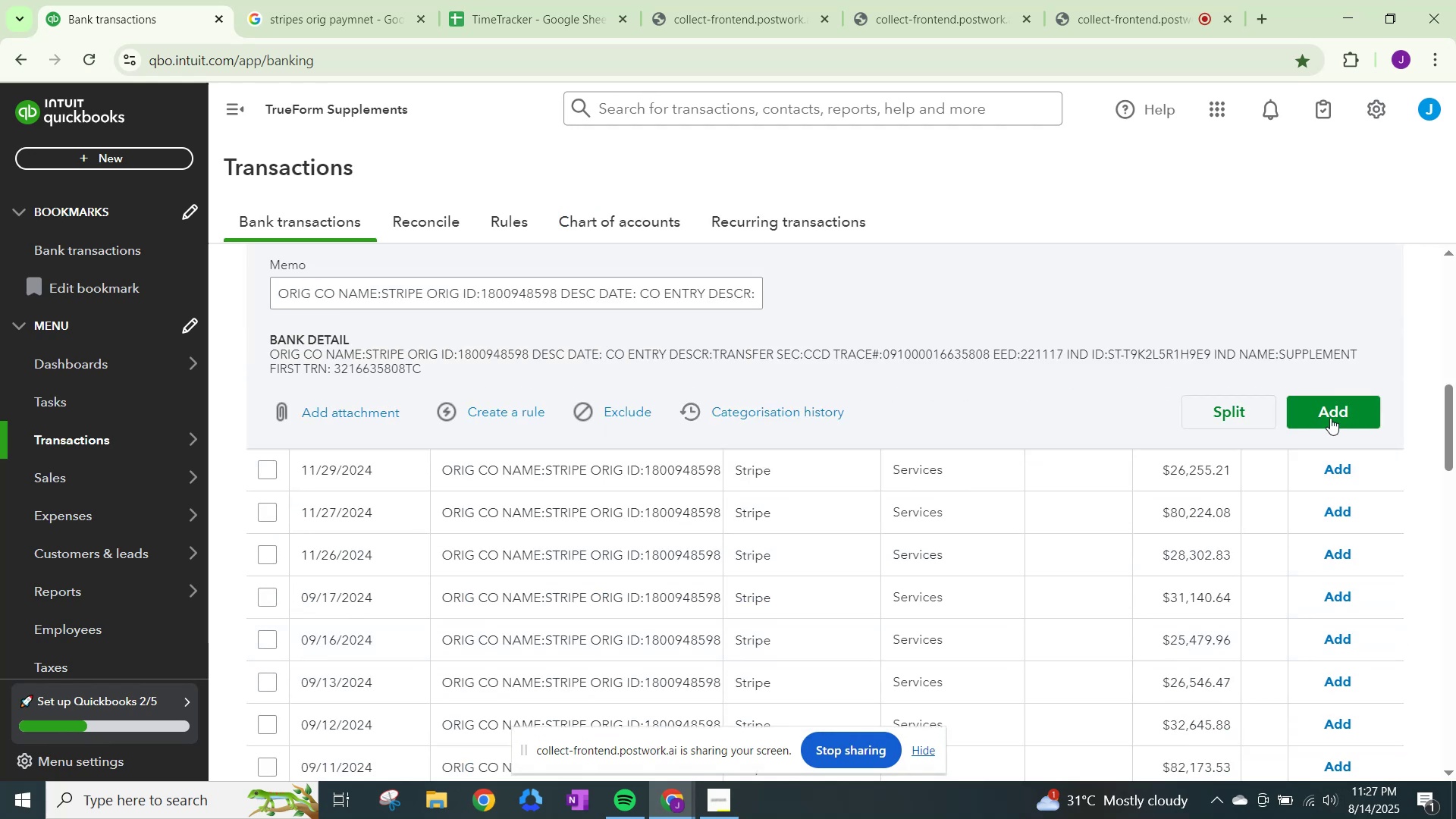 
left_click([1335, 403])
 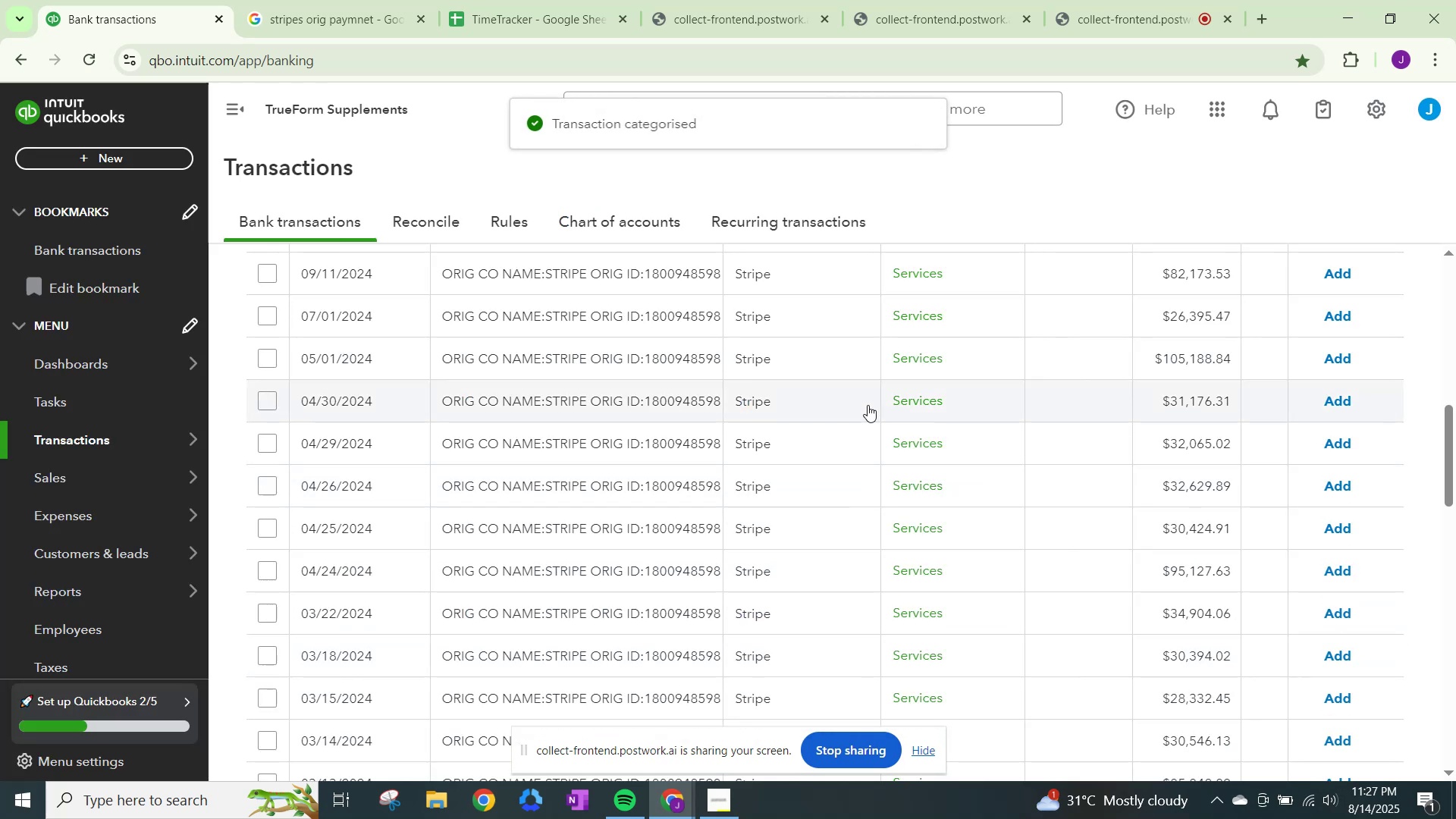 
scroll: coordinate [939, 506], scroll_direction: up, amount: 4.0
 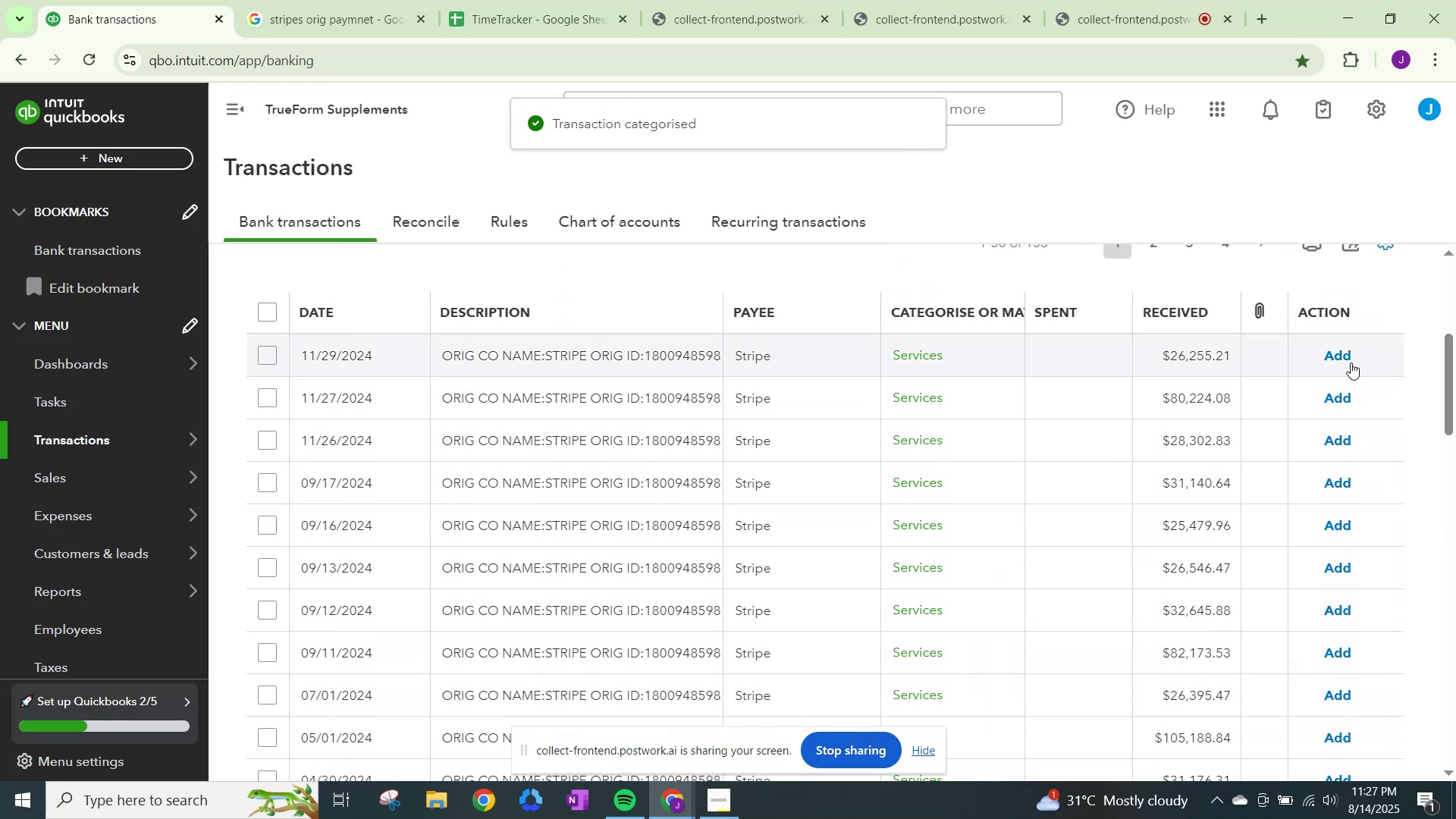 
left_click([1350, 359])
 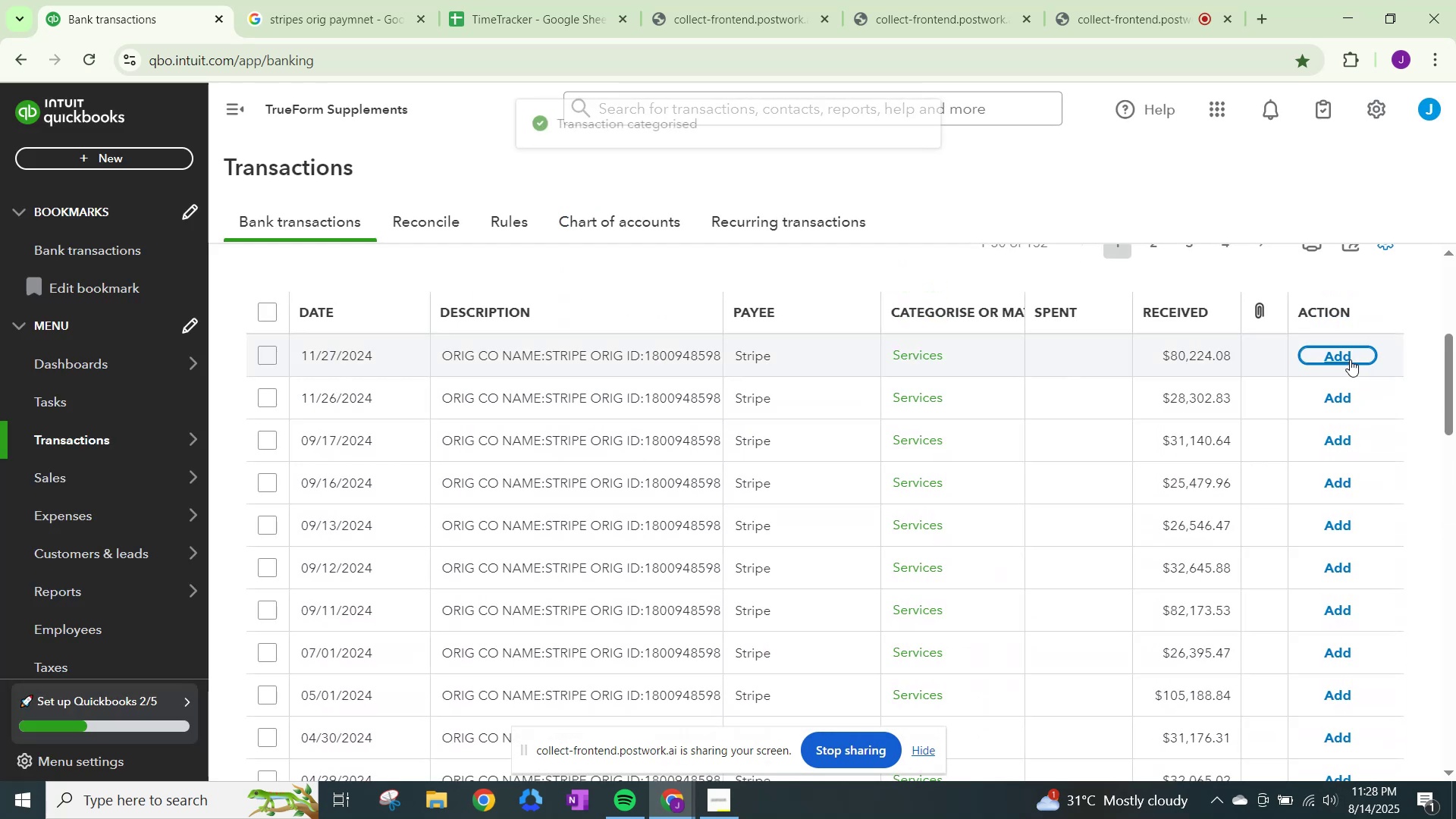 
left_click([1350, 359])
 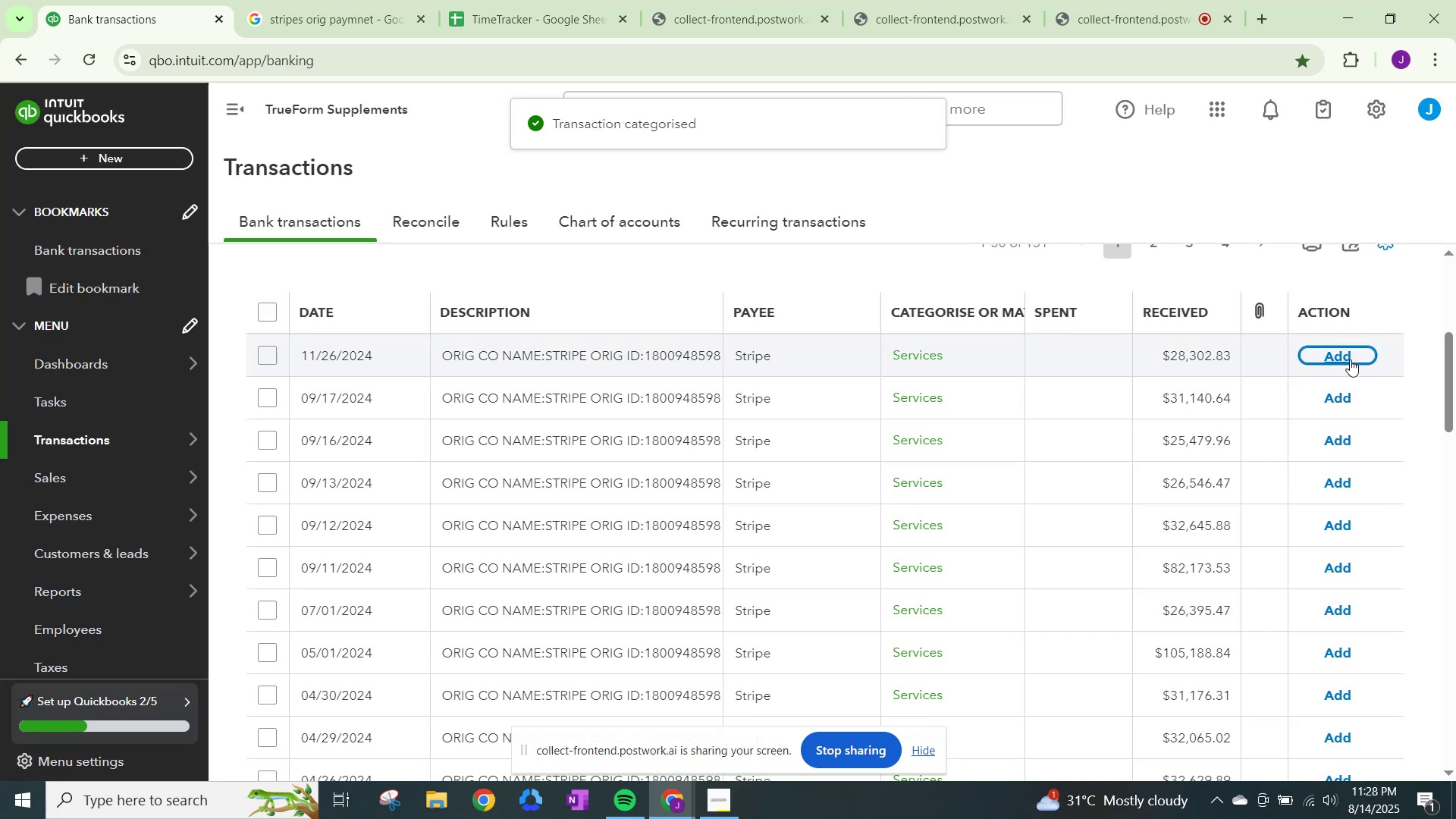 
left_click([1350, 359])
 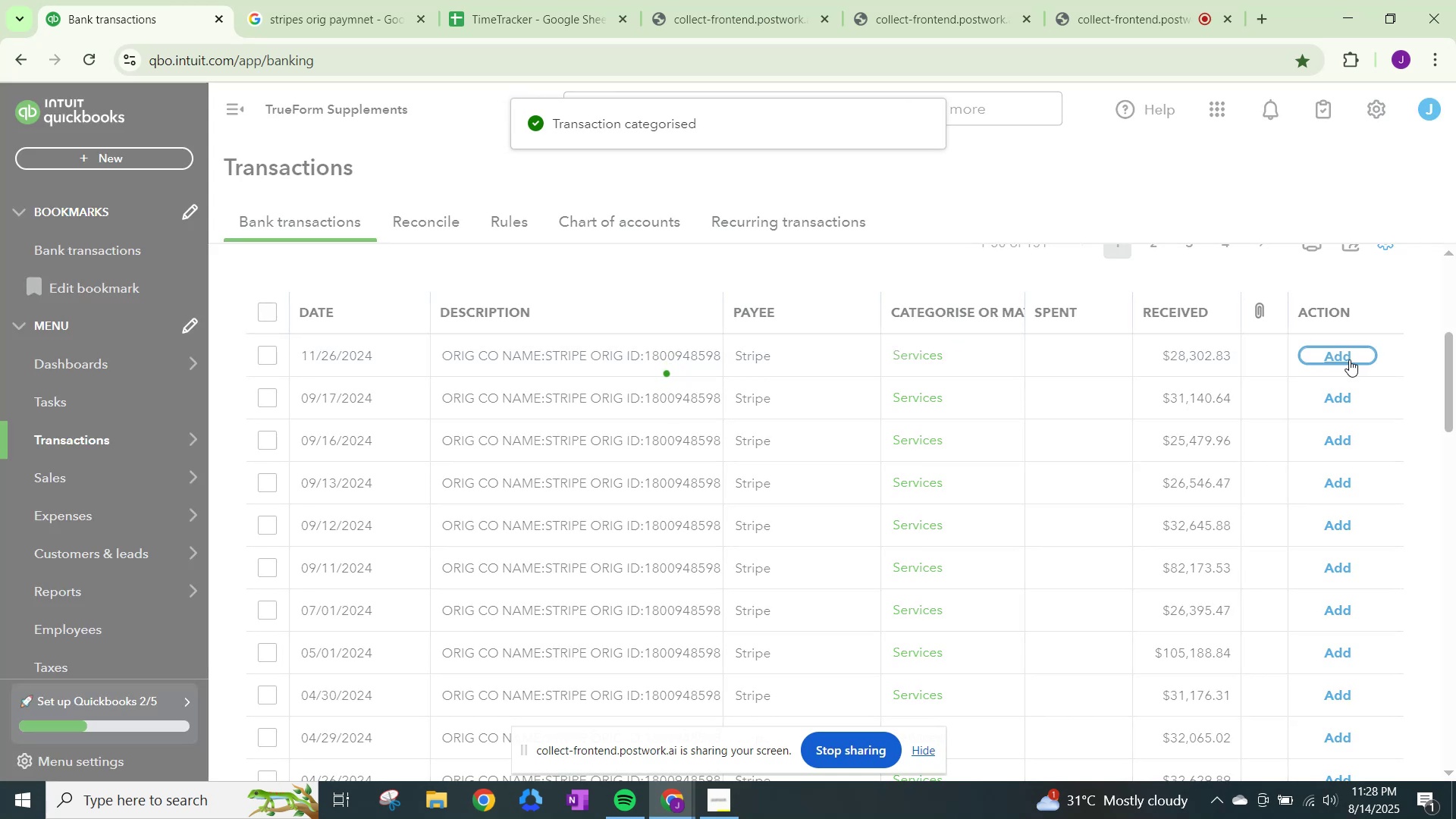 
left_click([1349, 359])
 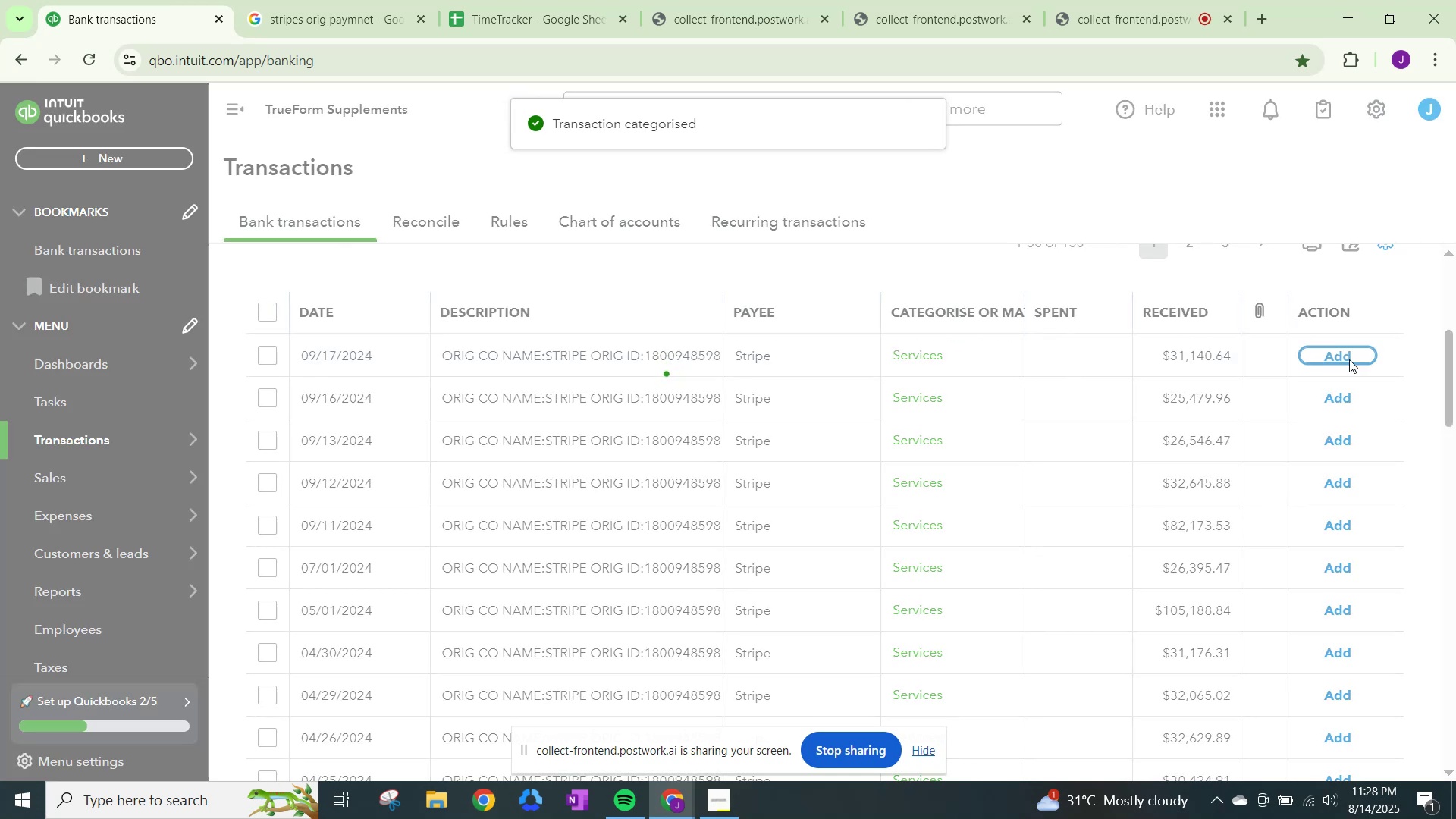 
left_click([1349, 359])
 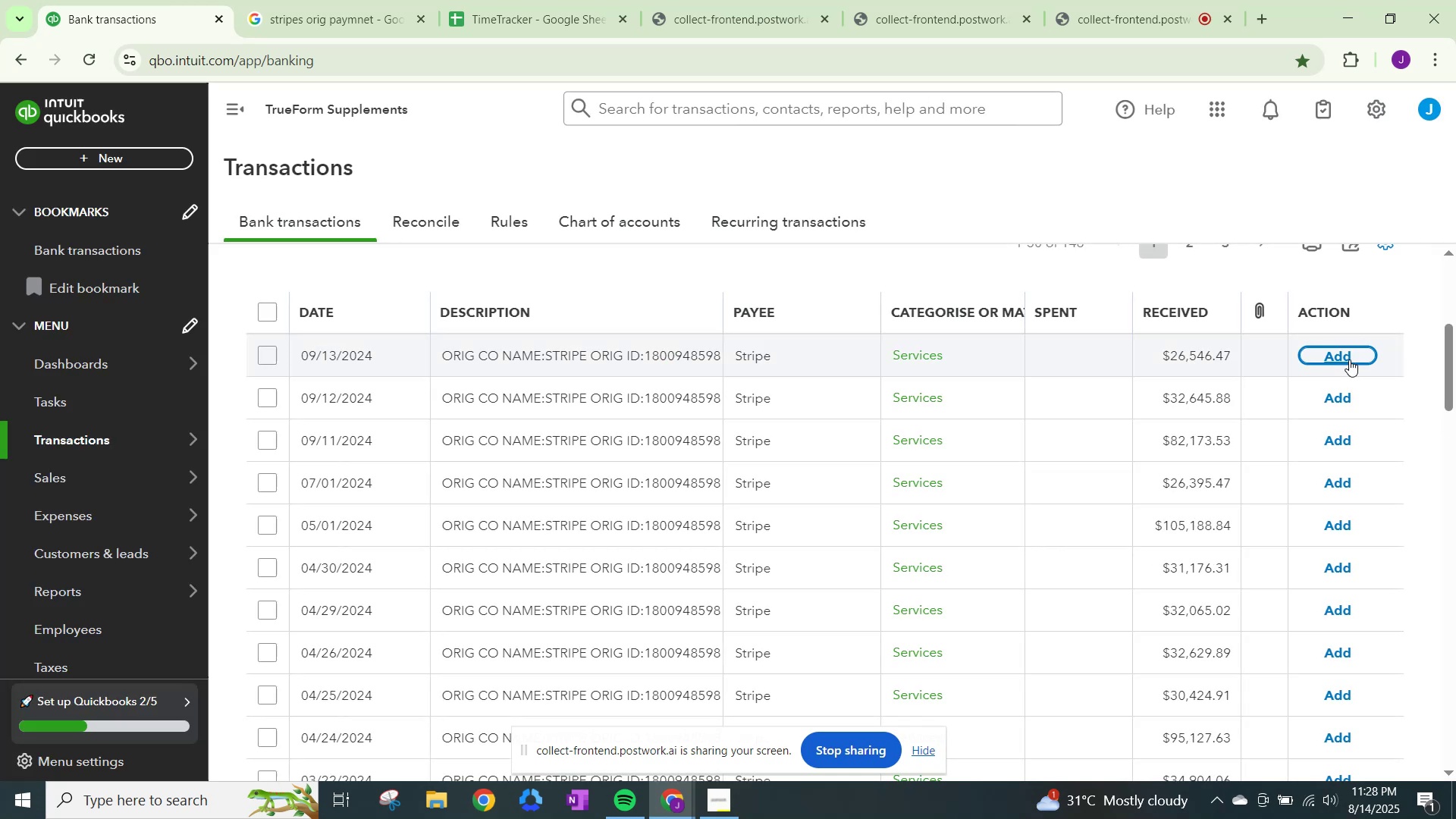 
left_click([1349, 359])
 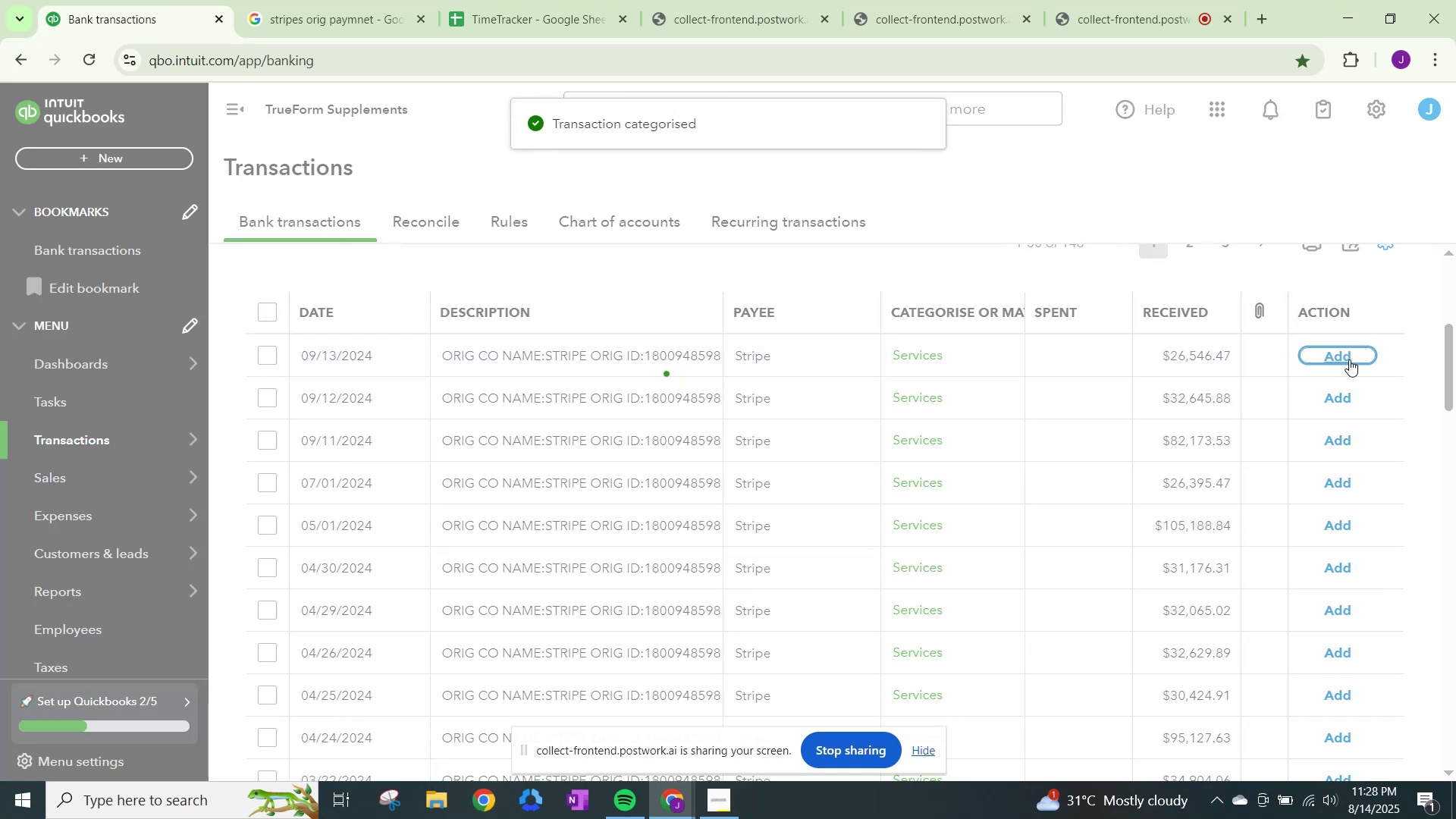 
left_click([1349, 359])
 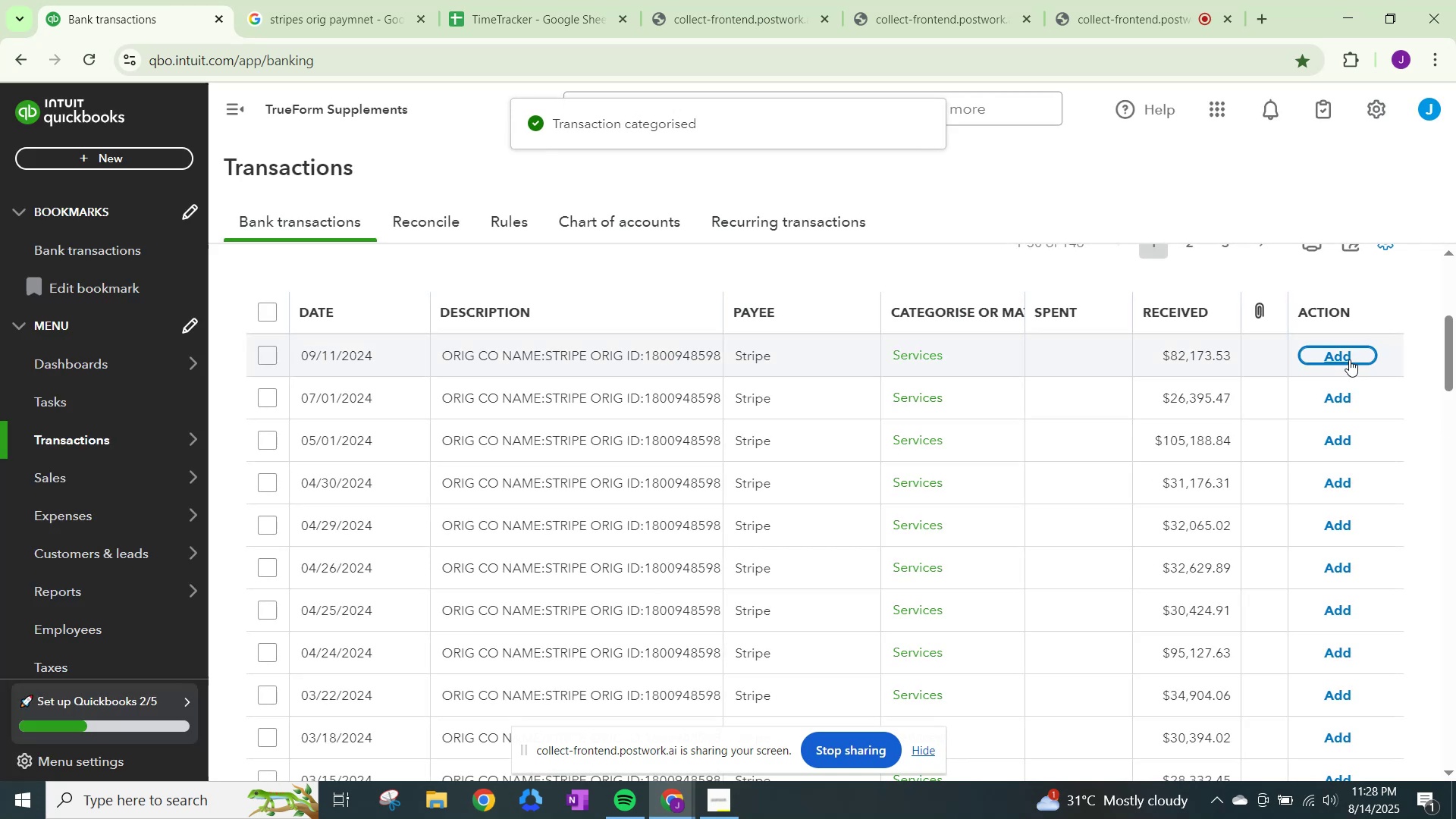 
left_click([1349, 359])
 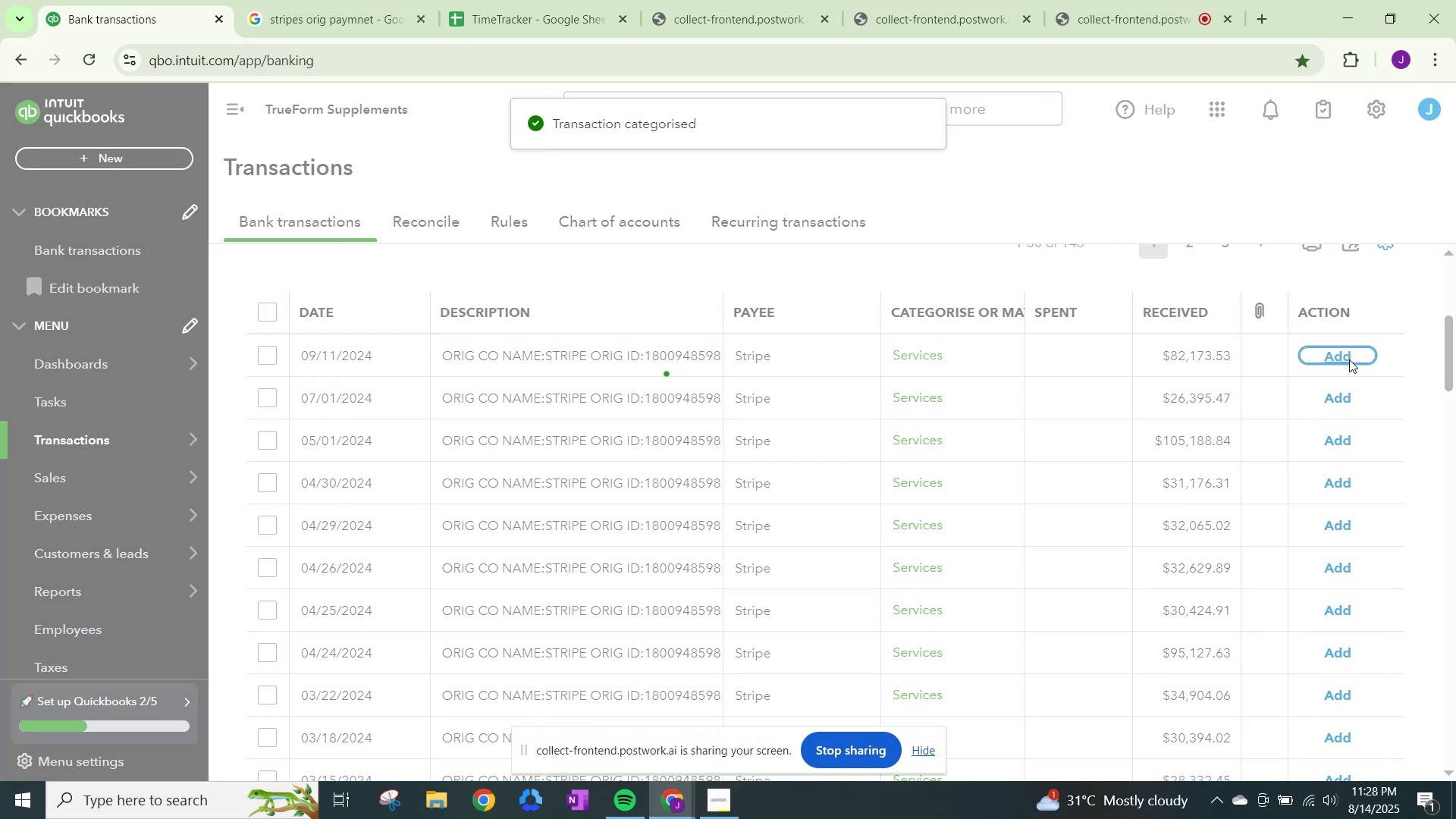 
left_click([1349, 359])
 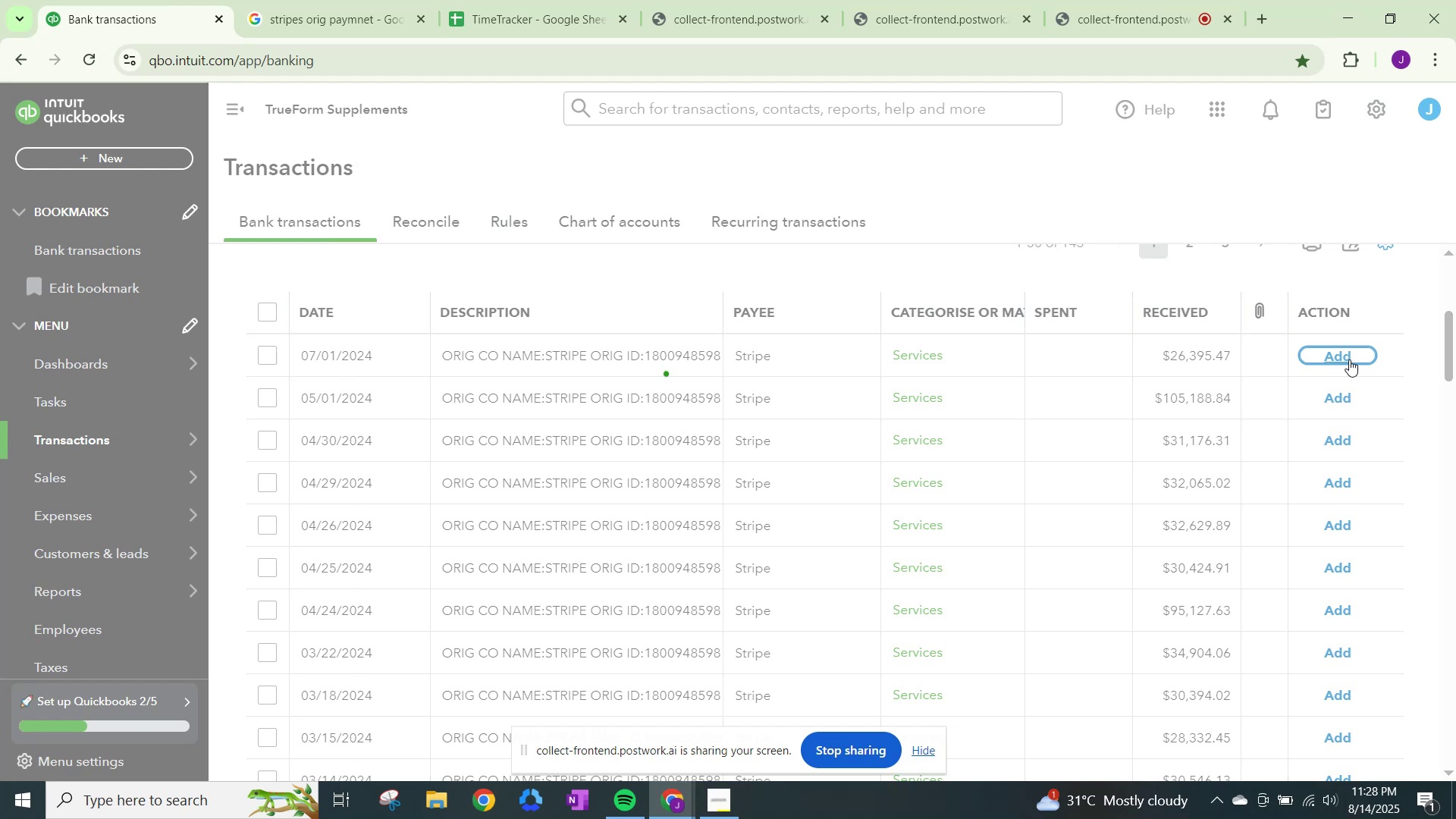 
left_click([1349, 359])
 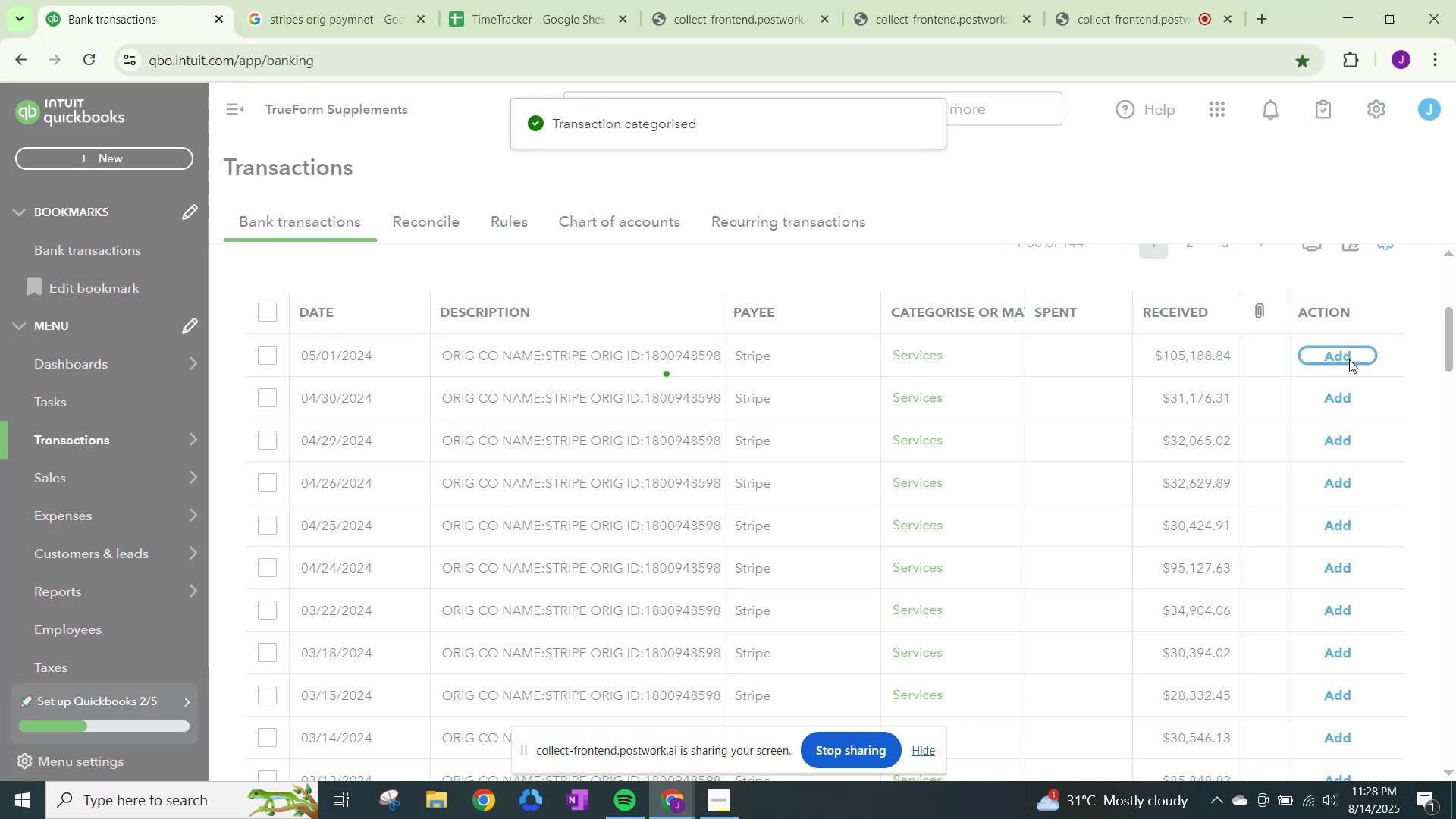 
left_click([1349, 359])
 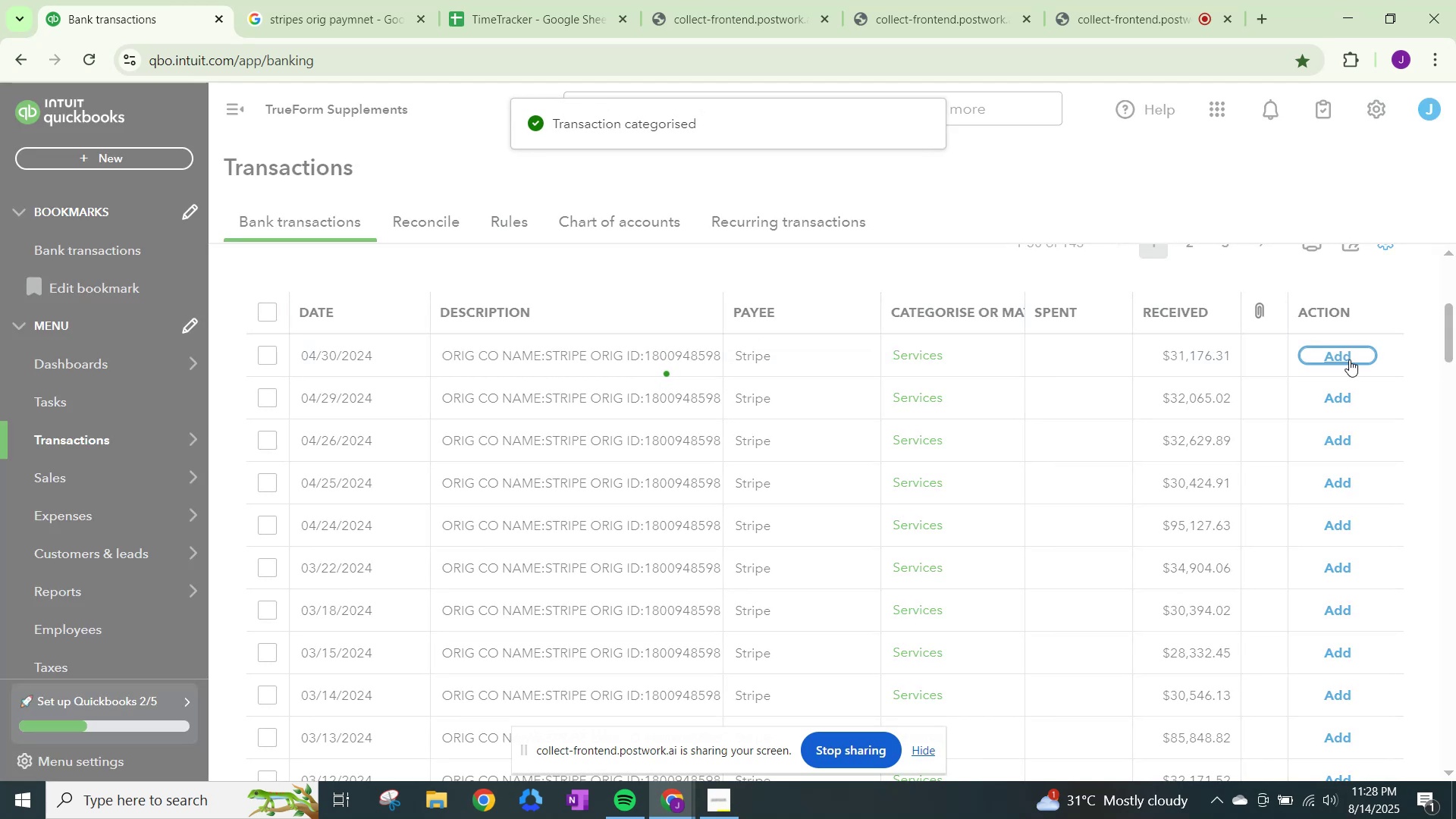 
left_click([1349, 359])
 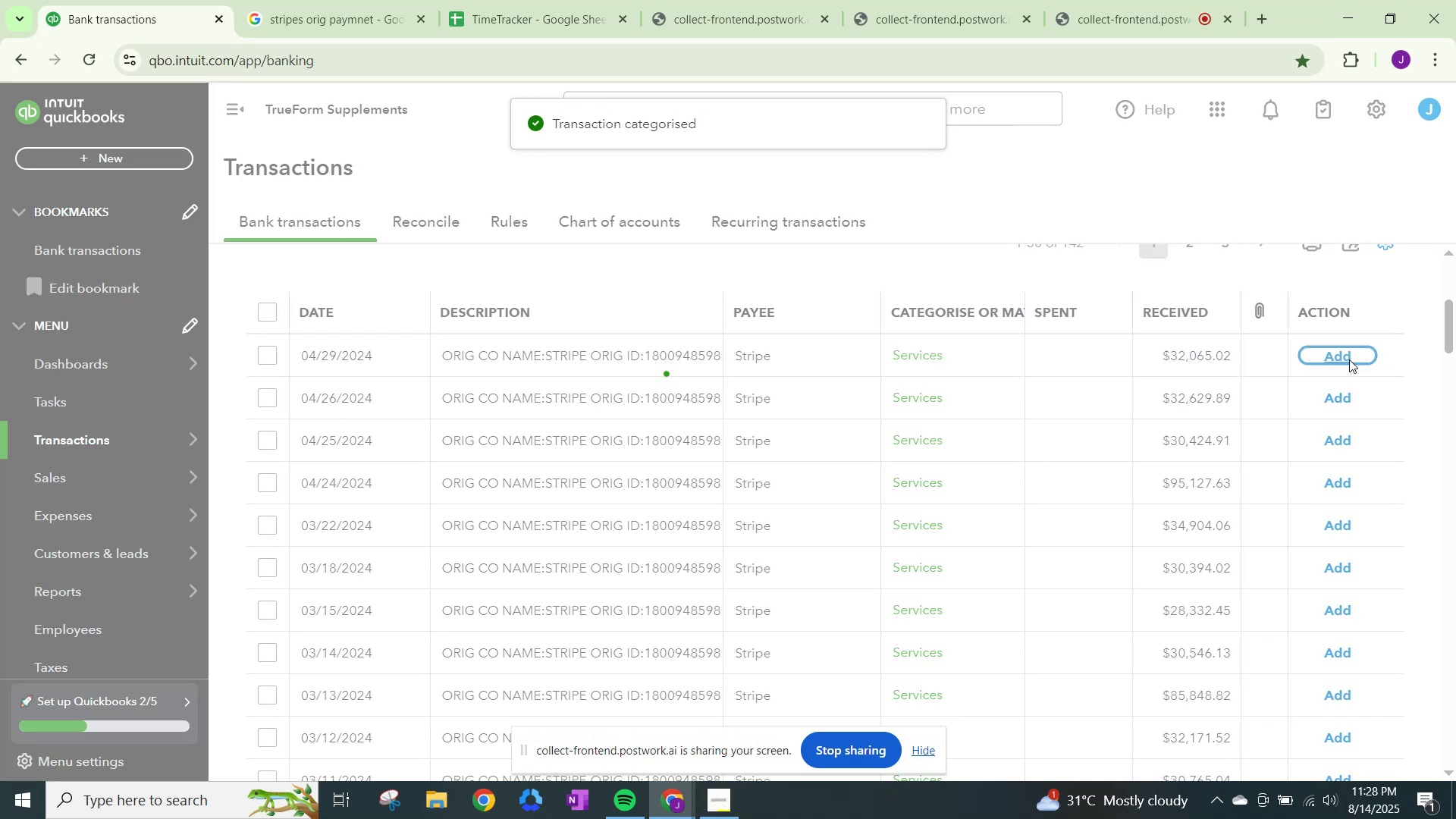 
left_click([1349, 359])
 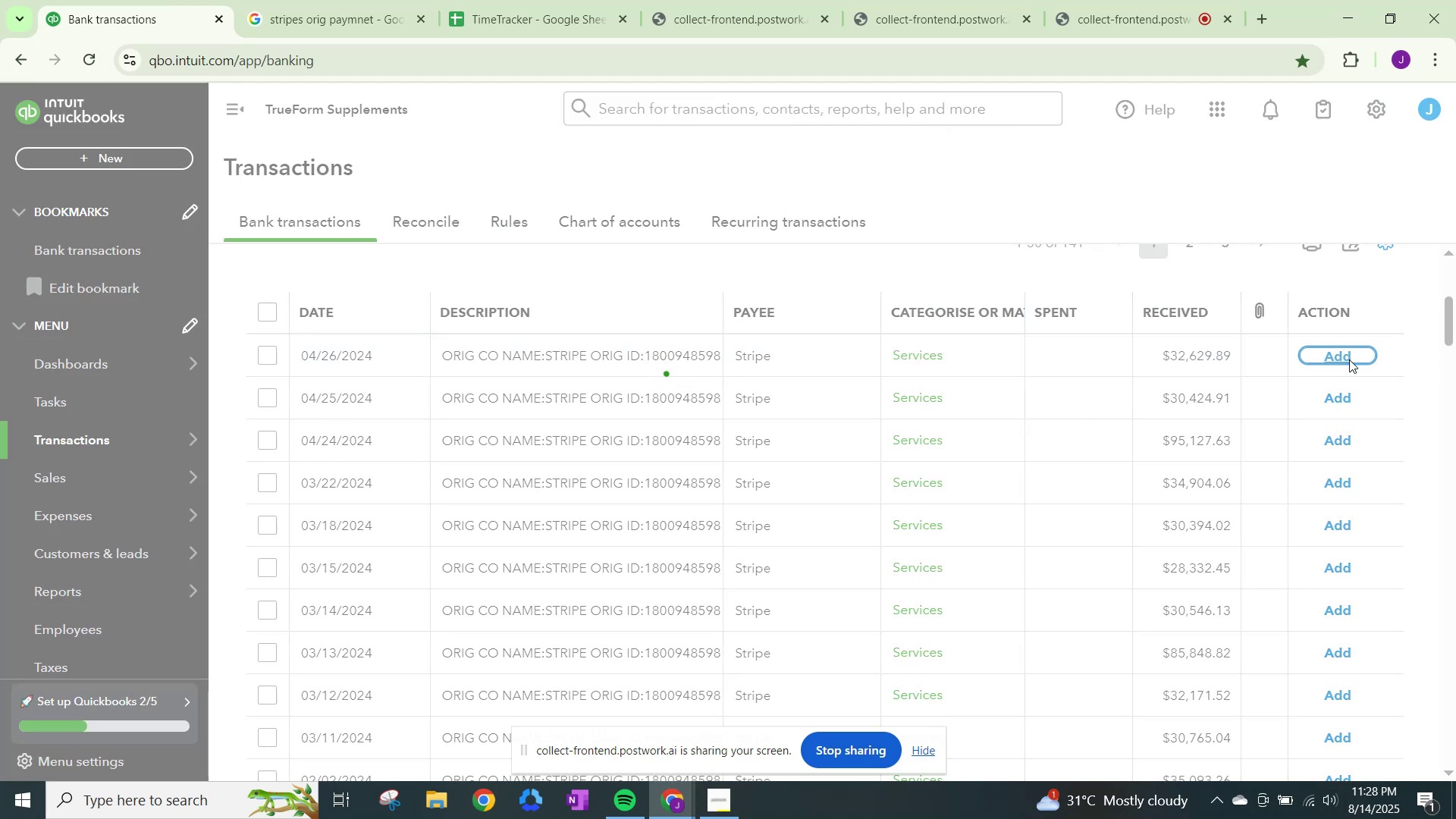 
left_click([1349, 359])
 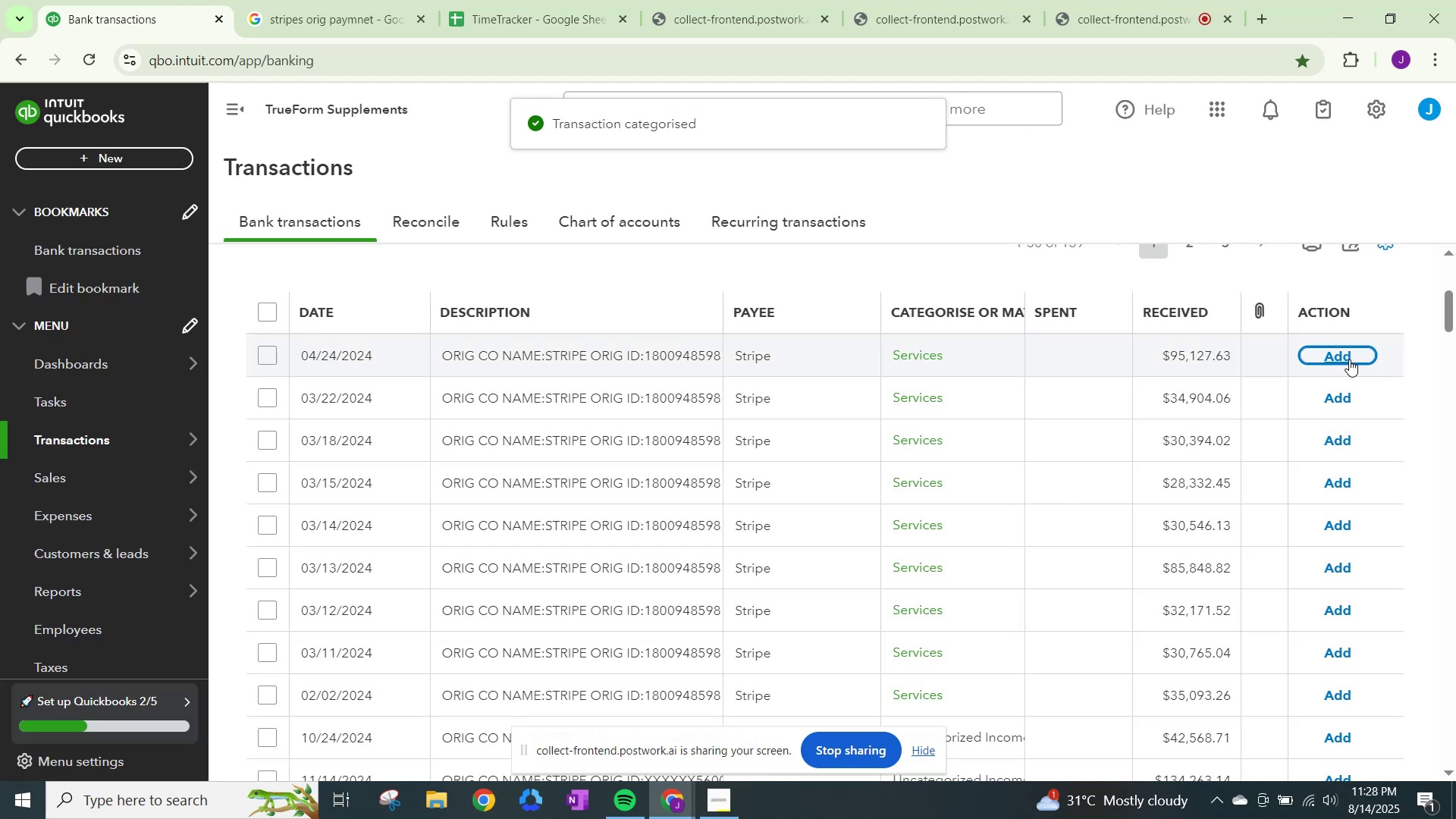 
left_click([1349, 359])
 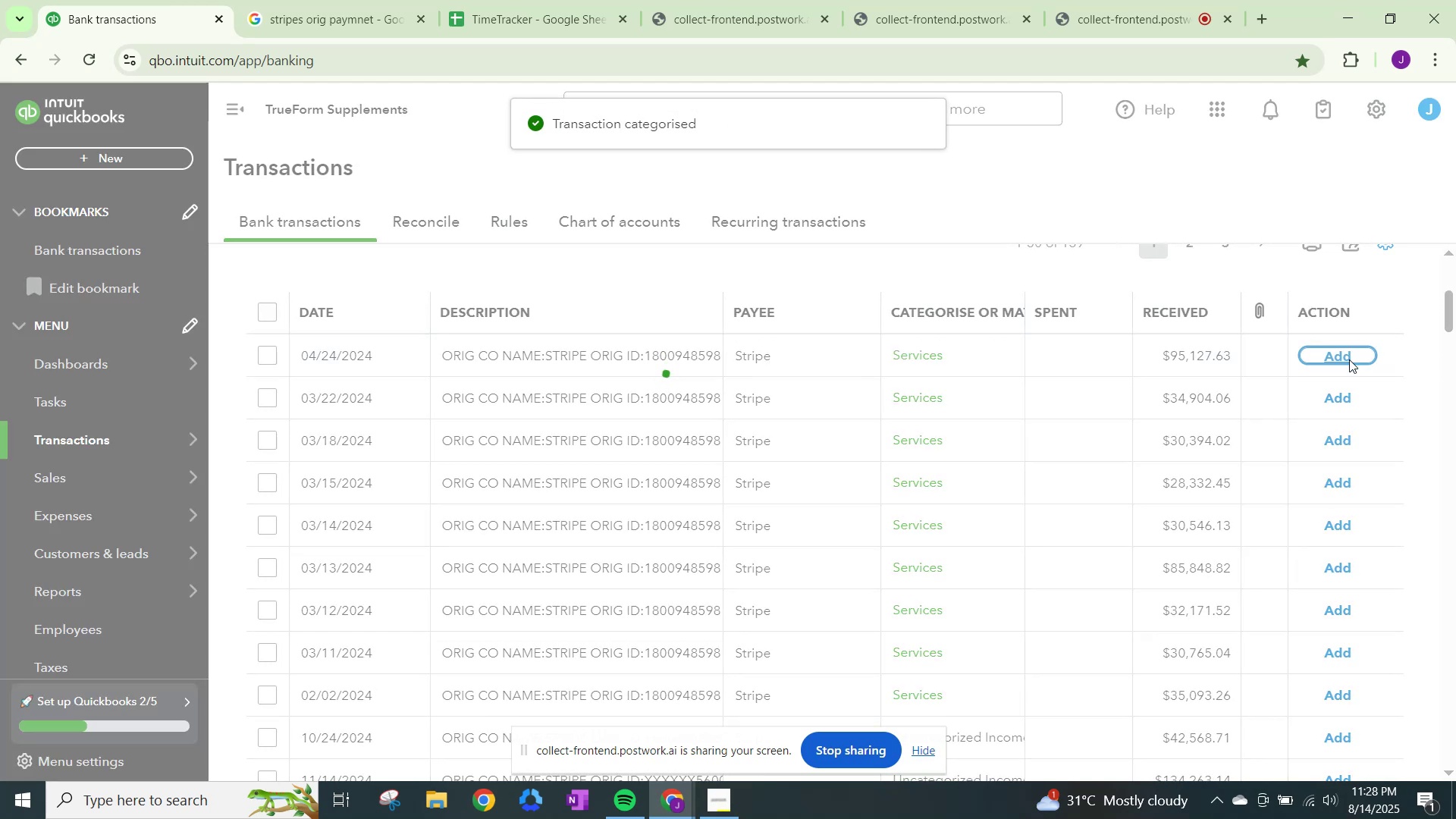 
left_click([1349, 359])
 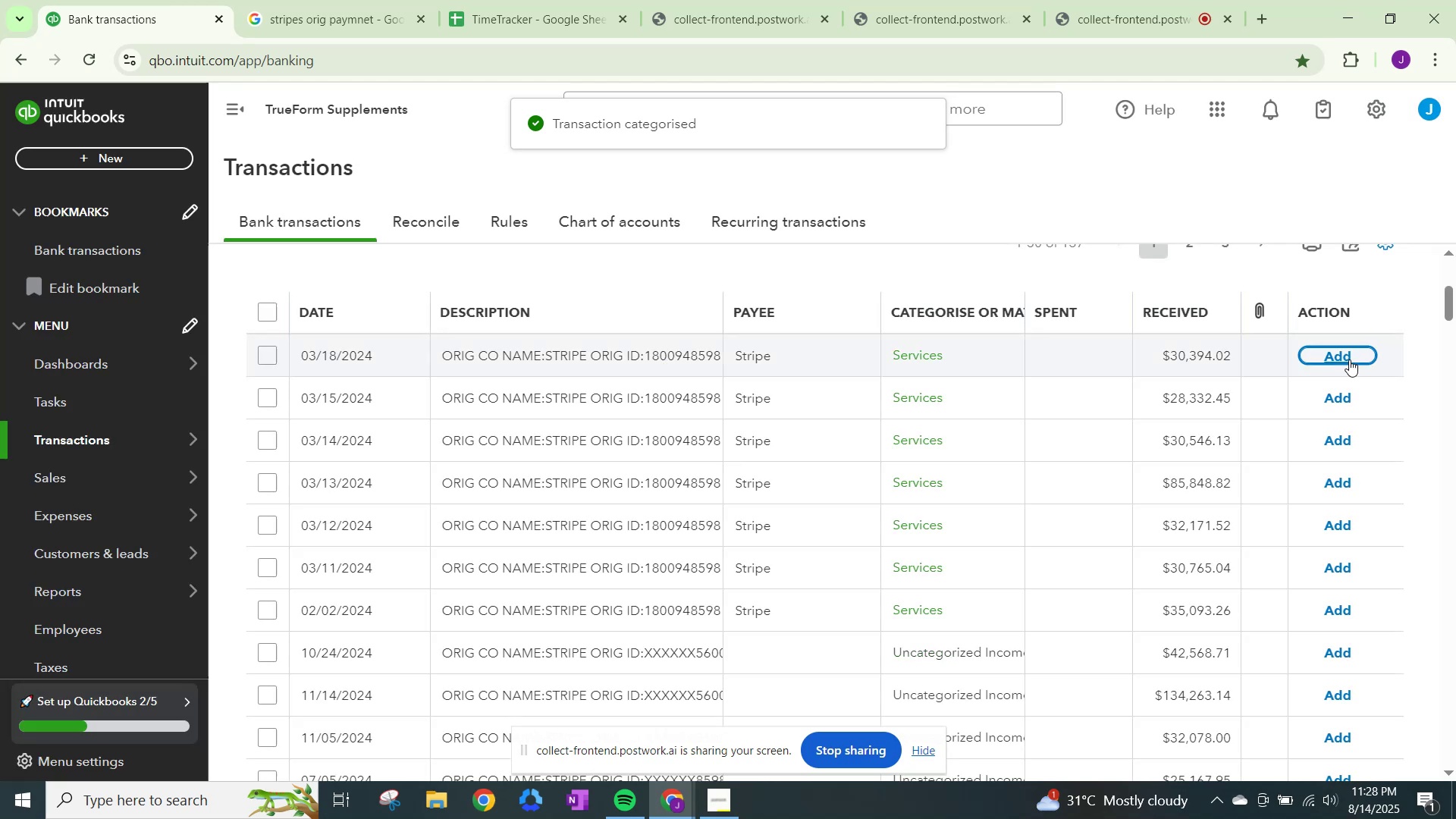 
left_click([1349, 359])
 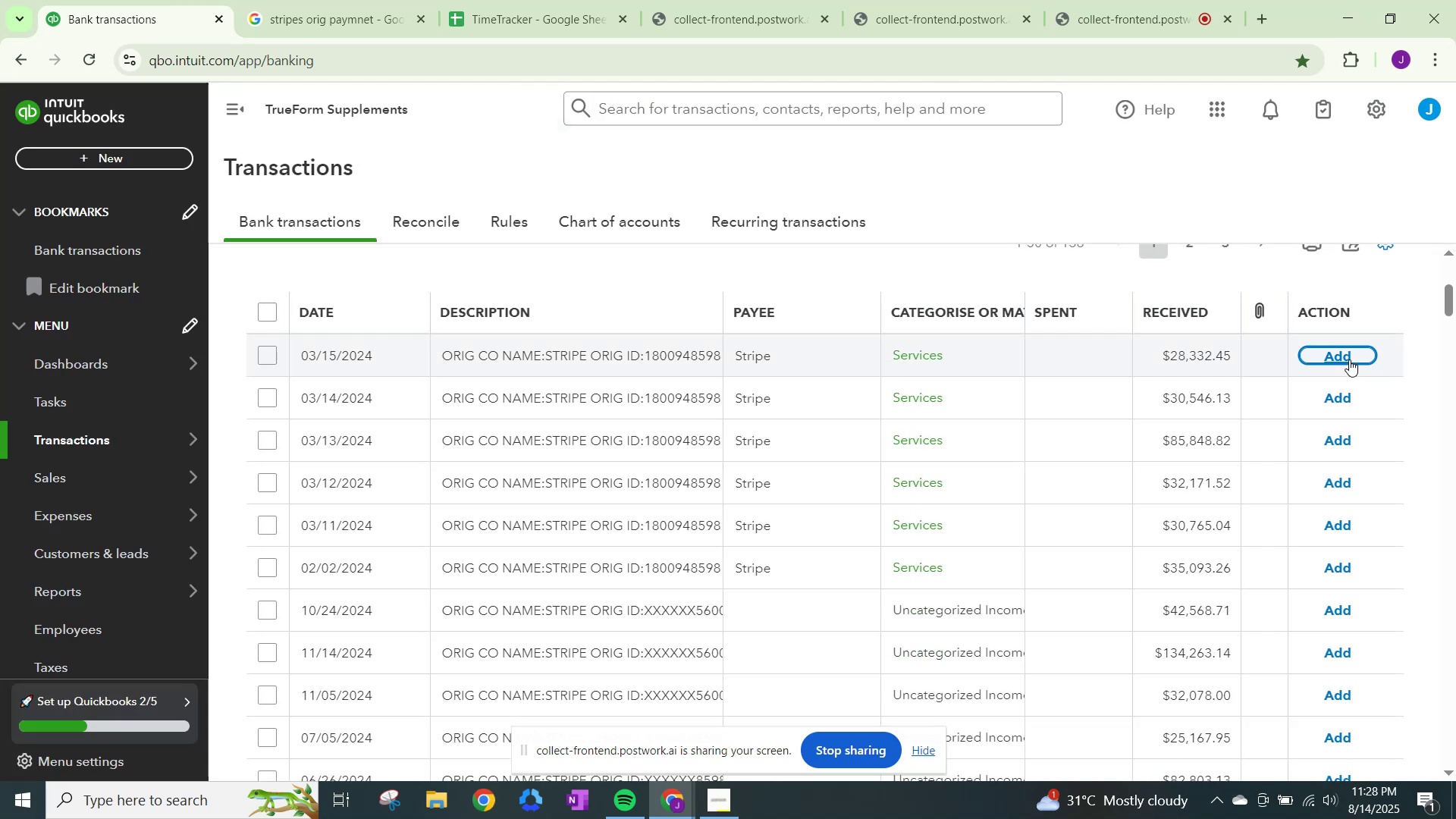 
left_click([1349, 359])
 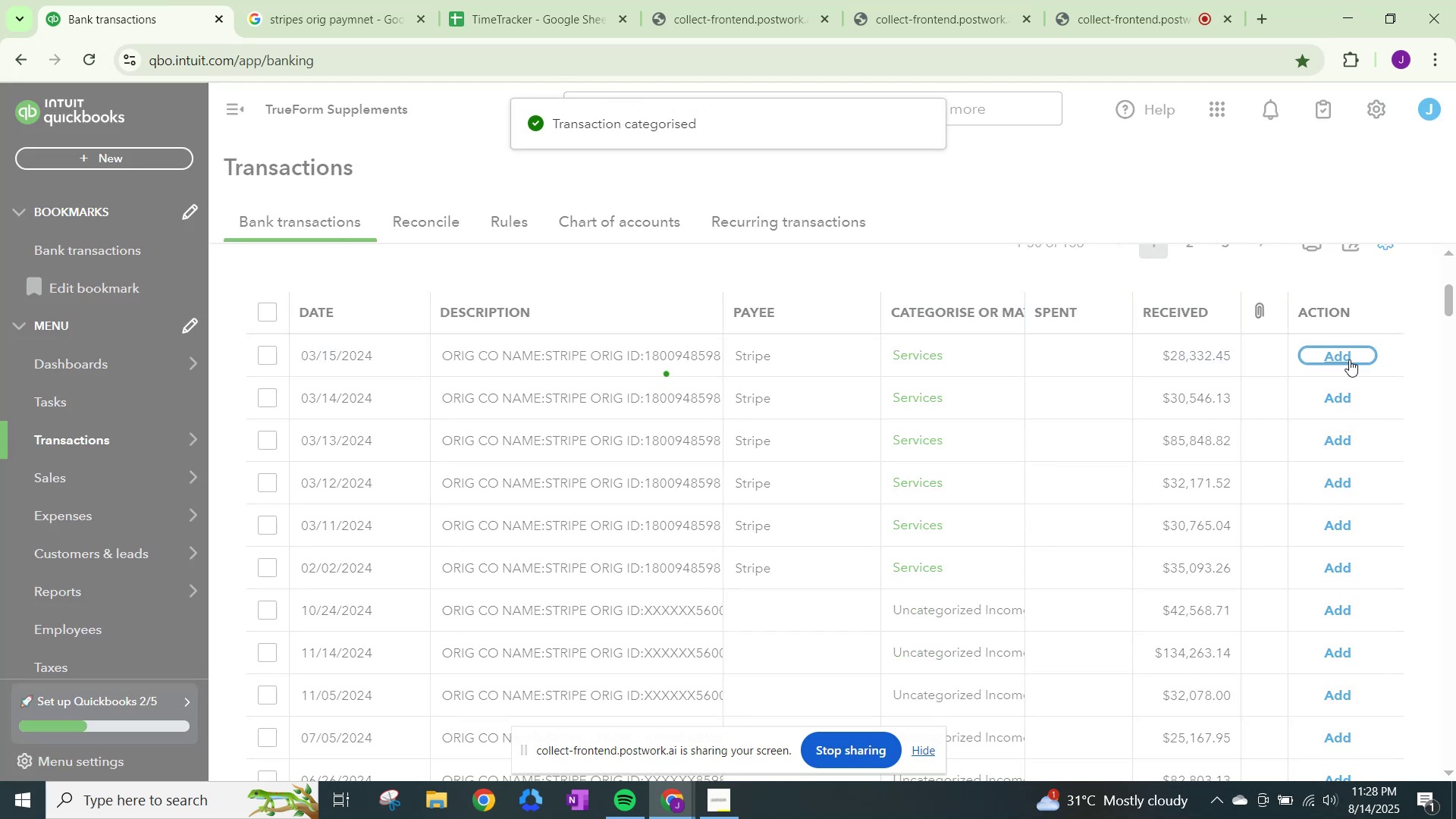 
left_click([1349, 359])
 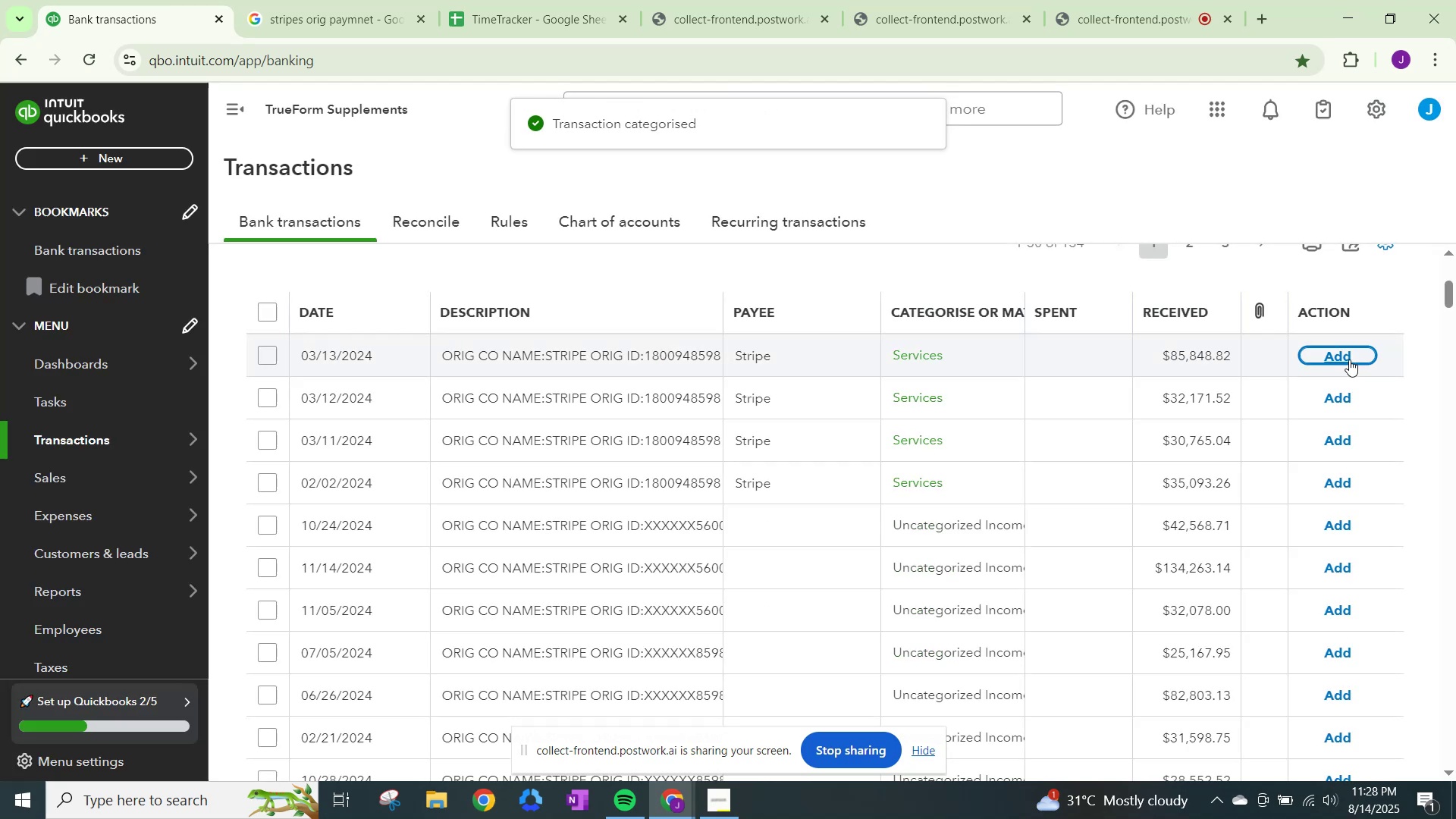 
left_click([1349, 359])
 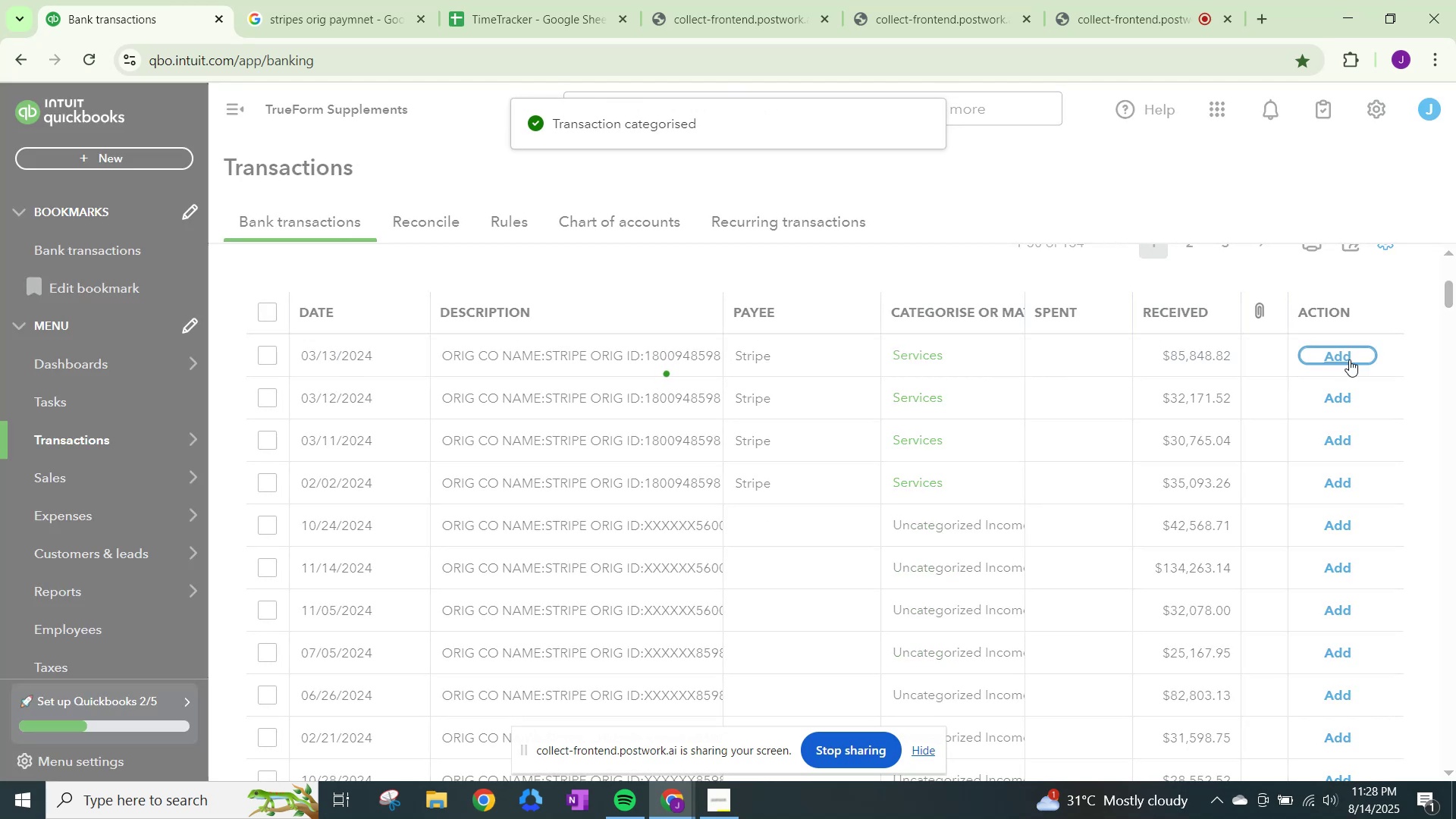 
left_click([1349, 359])
 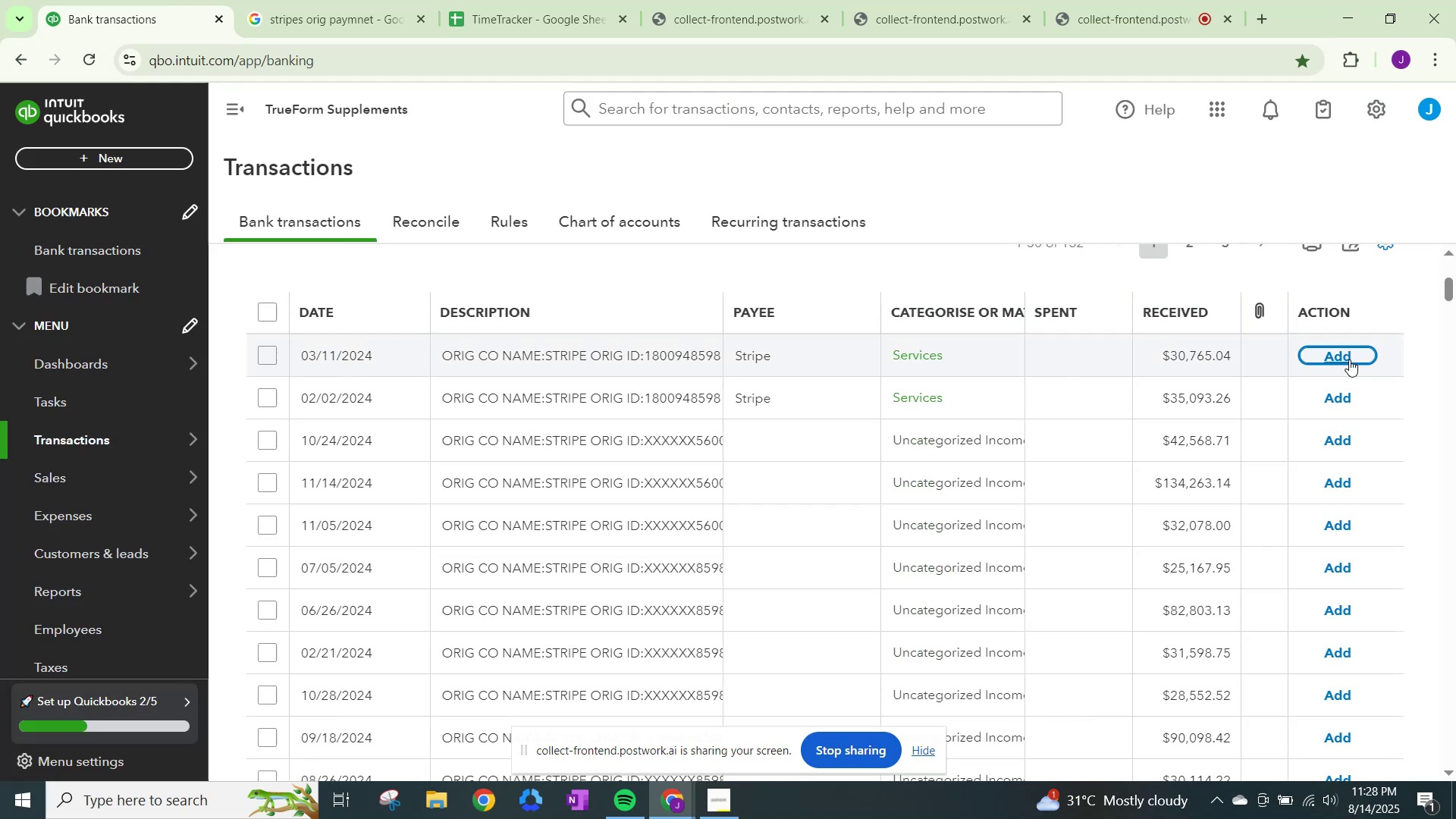 
left_click([1349, 359])
 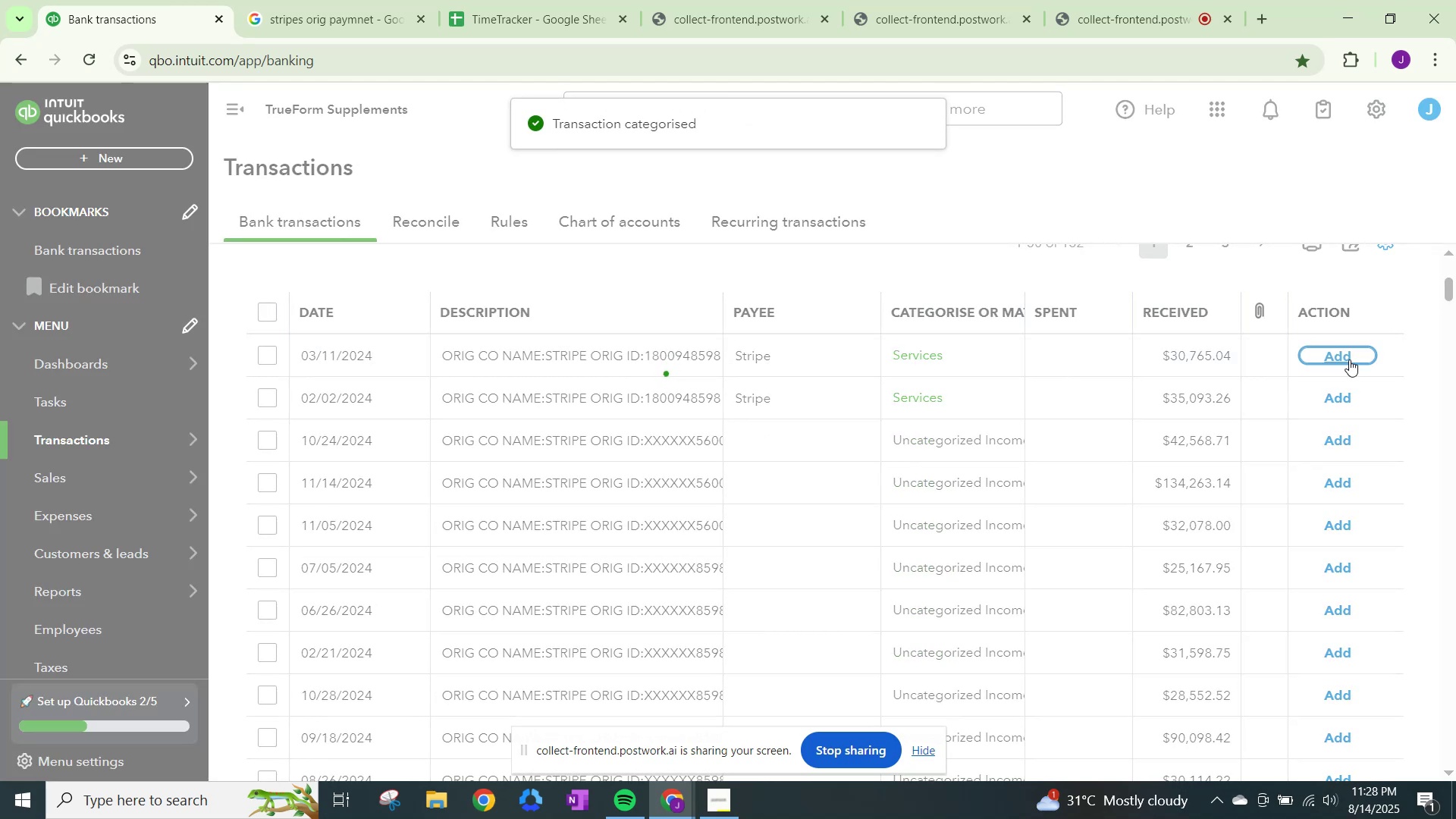 
left_click([1349, 359])
 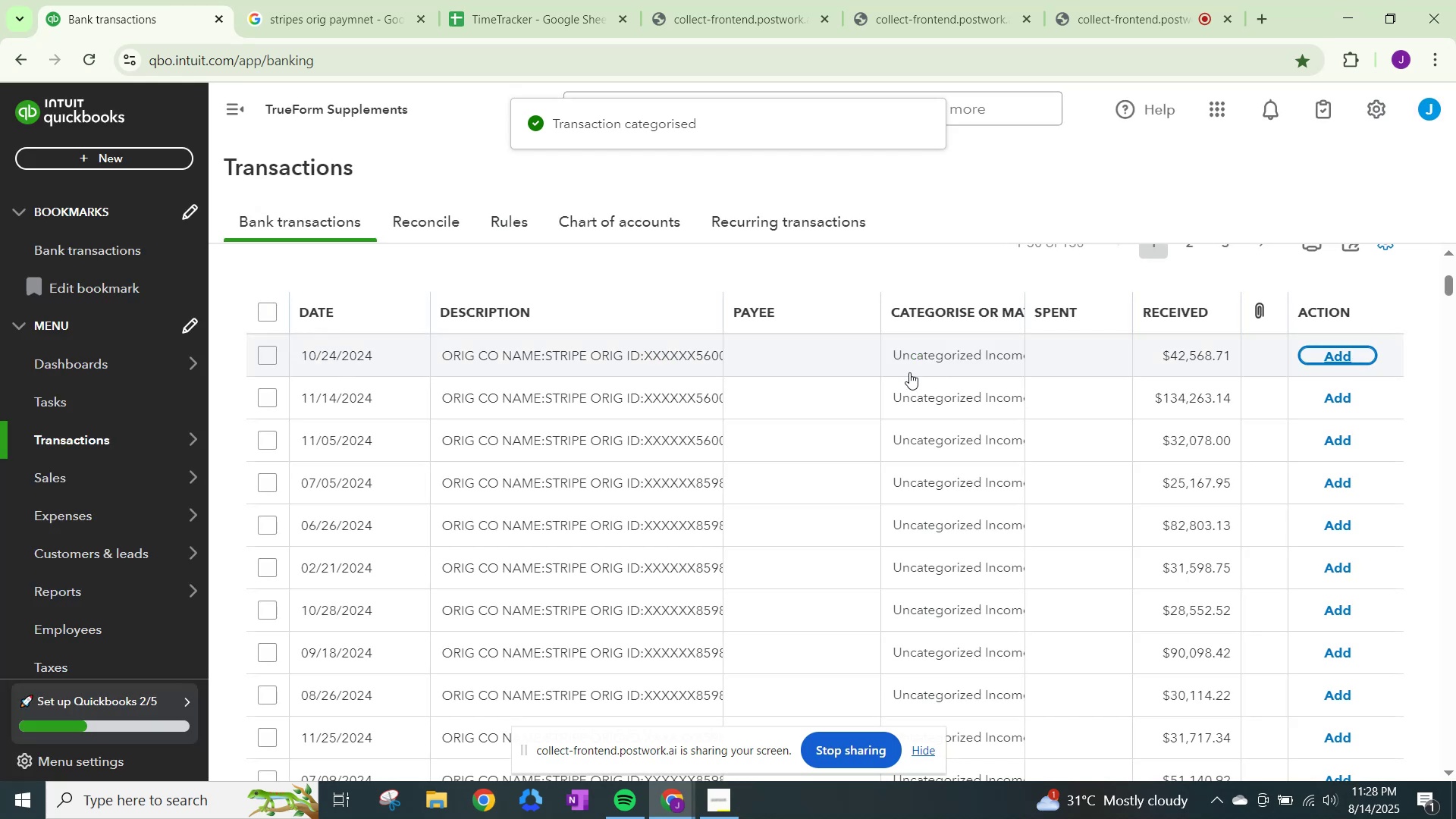 
left_click([925, 350])
 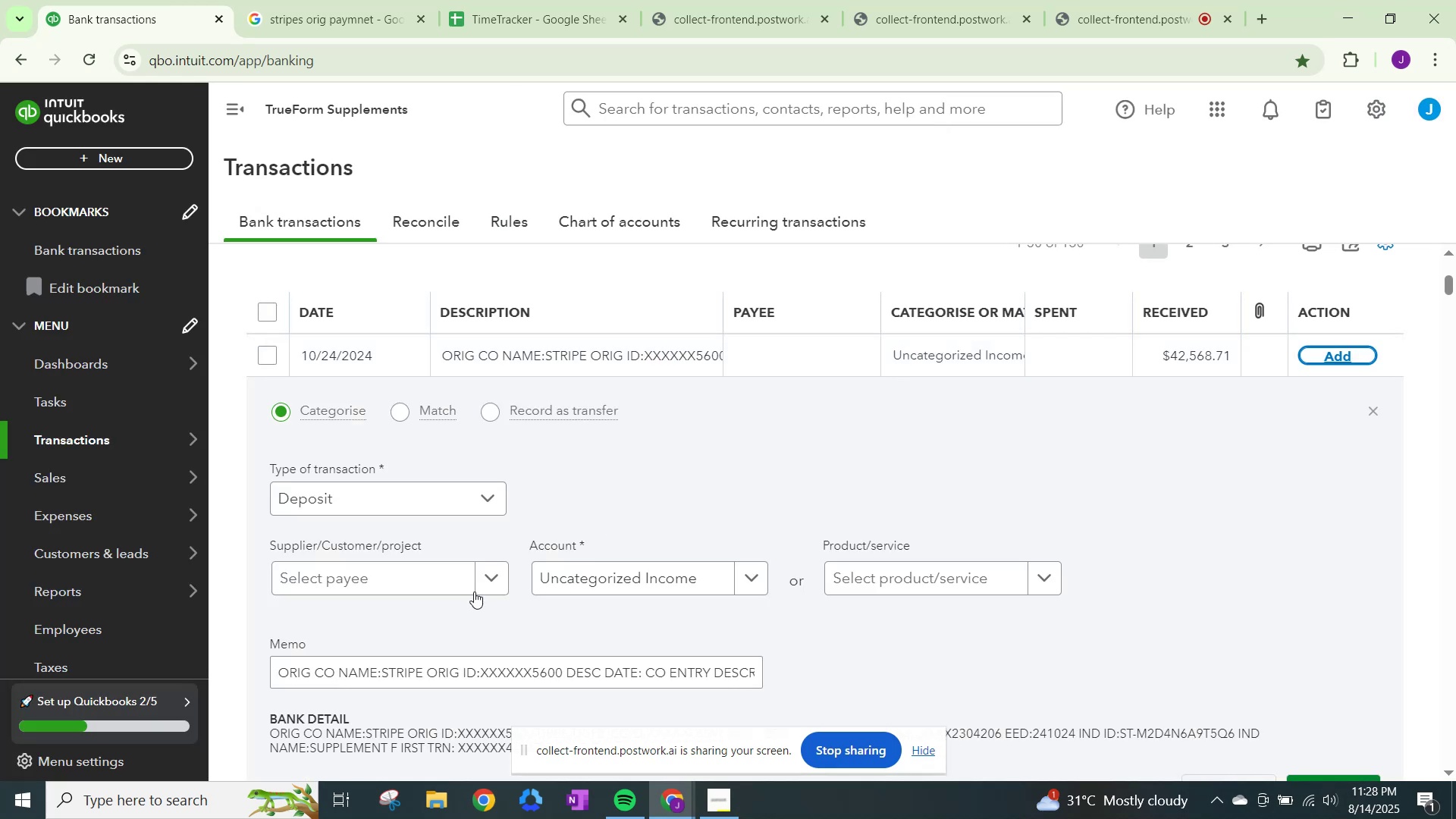 
left_click([462, 592])
 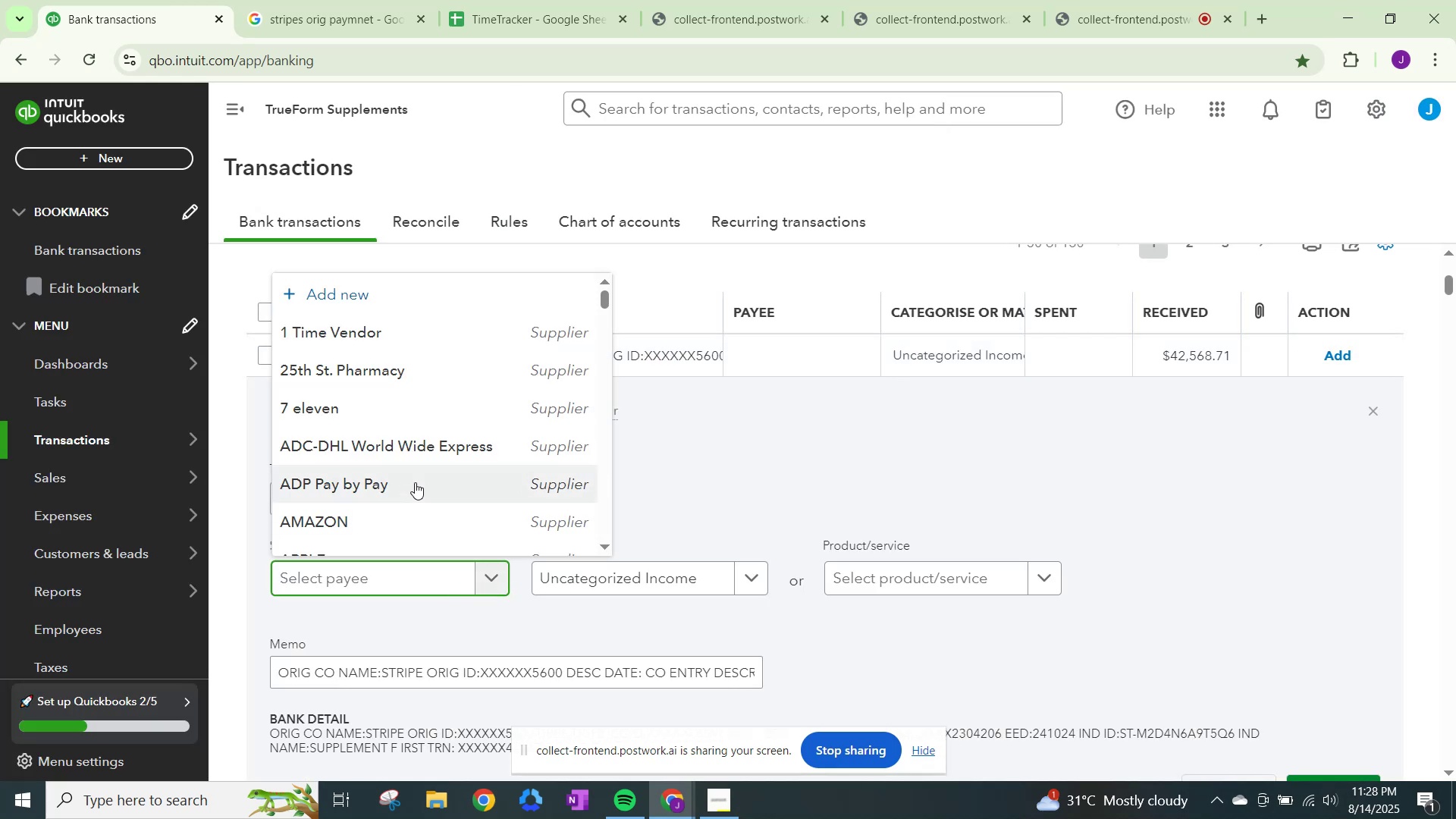 
key(Control+ControlLeft)
 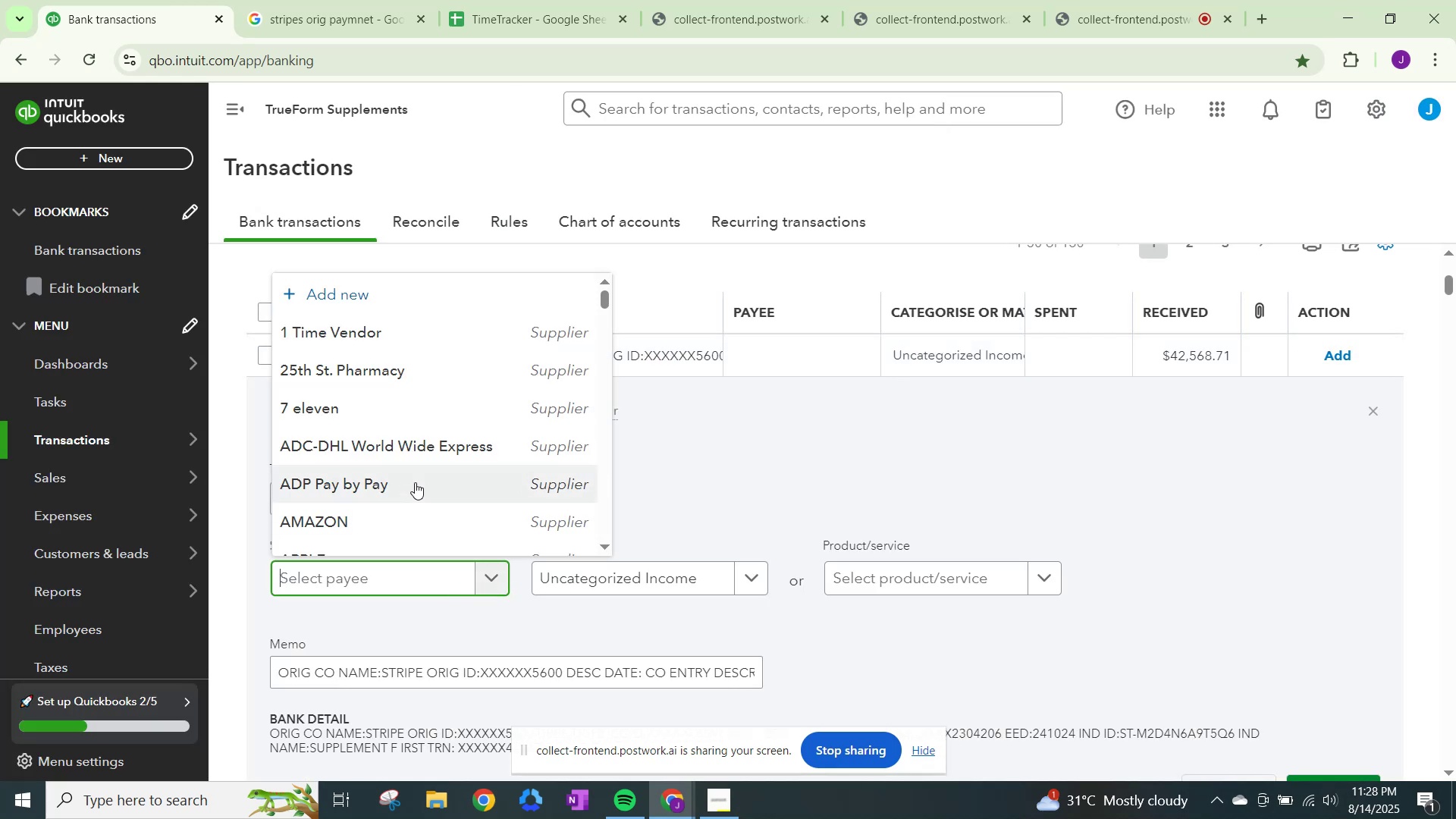 
key(Control+V)
 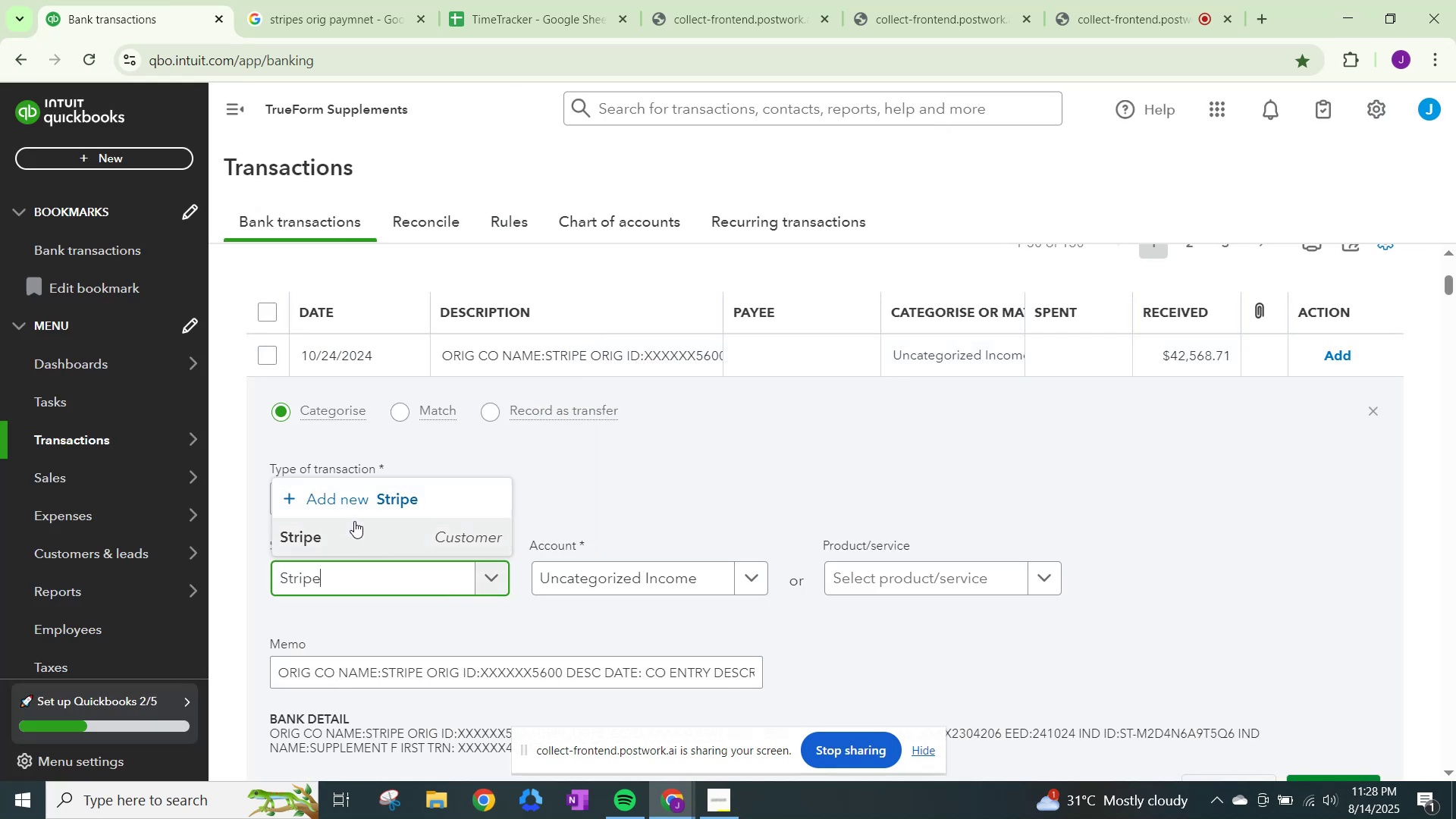 
left_click([364, 535])
 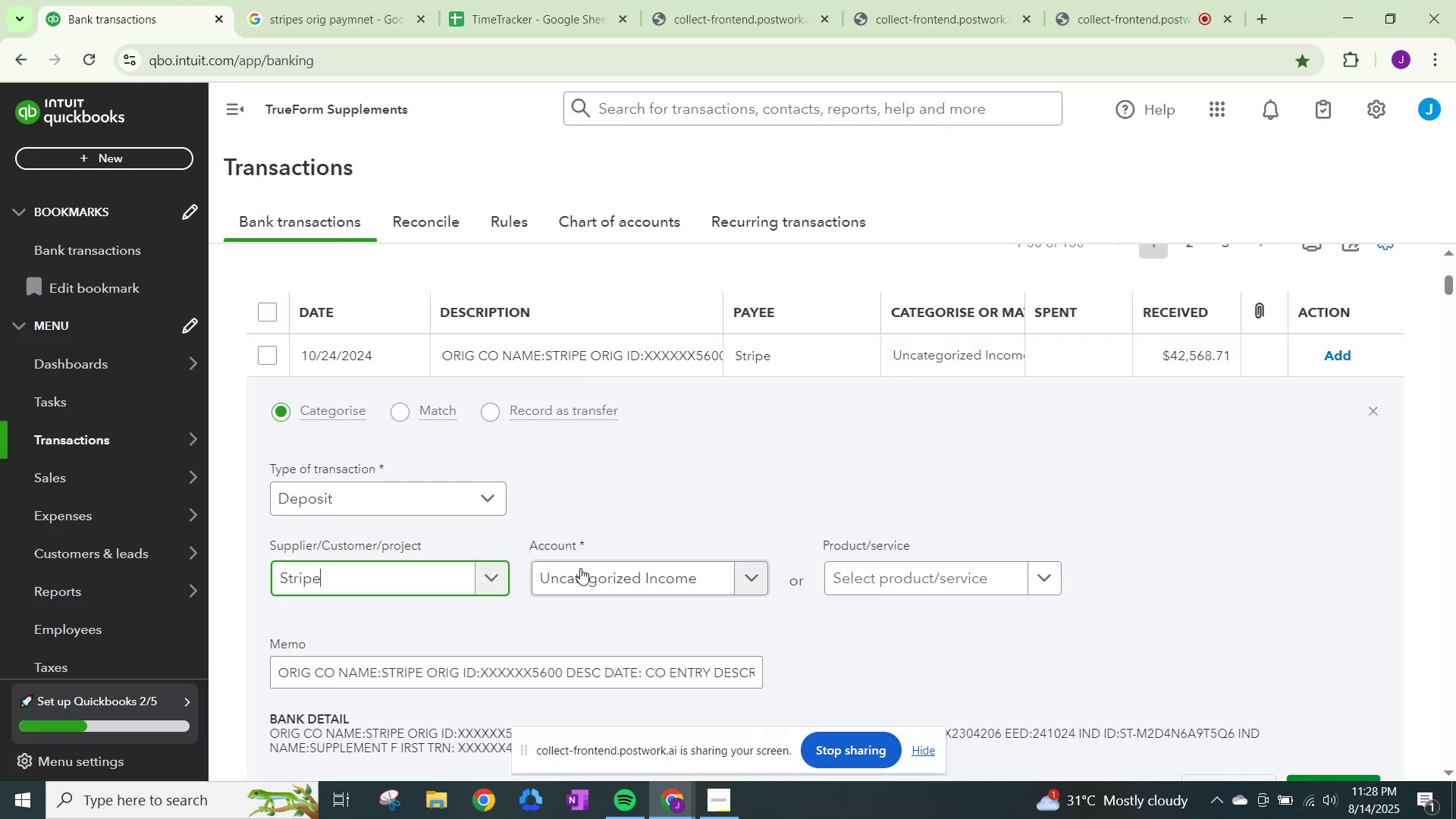 
left_click([580, 568])
 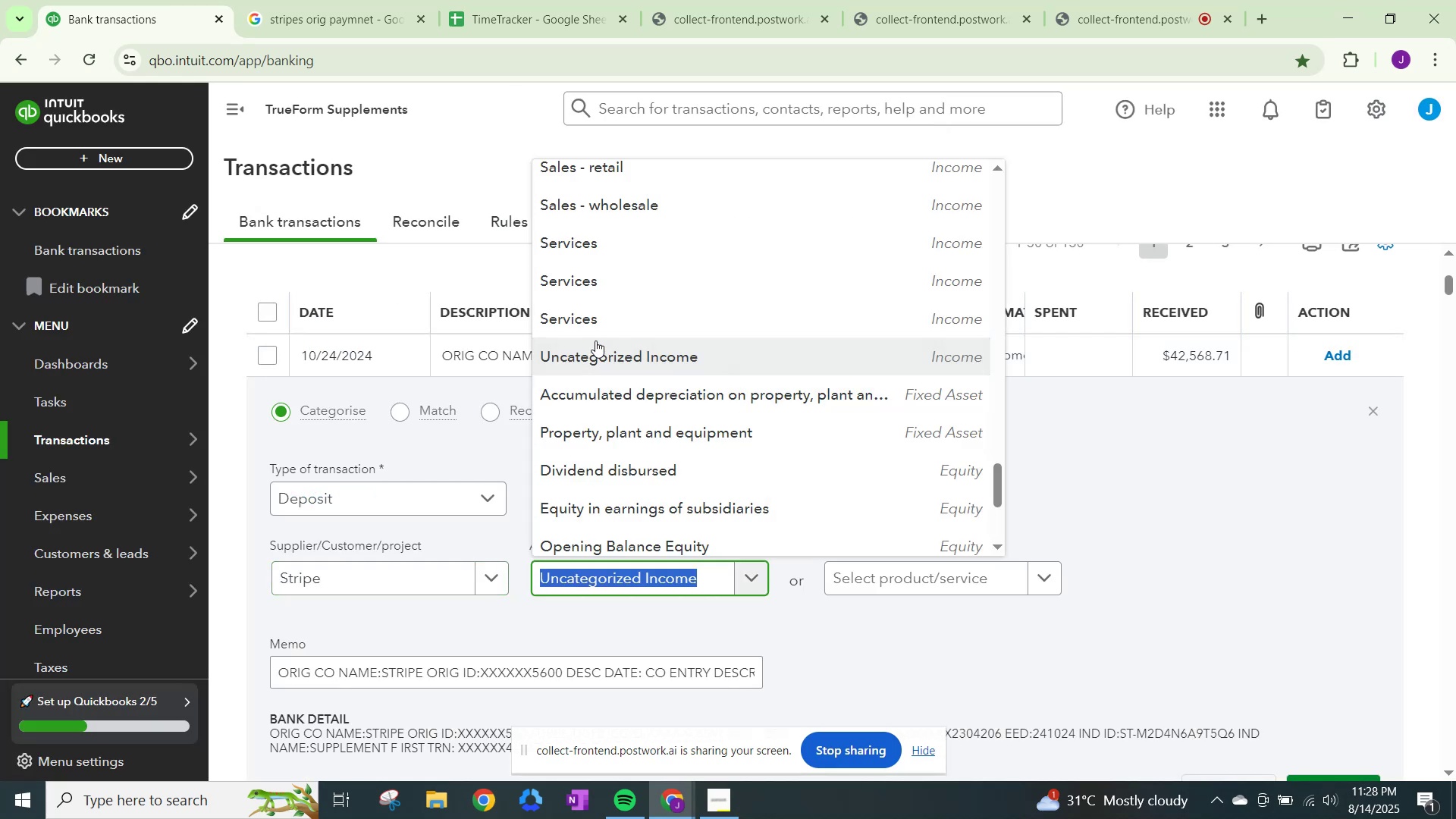 
left_click([596, 321])
 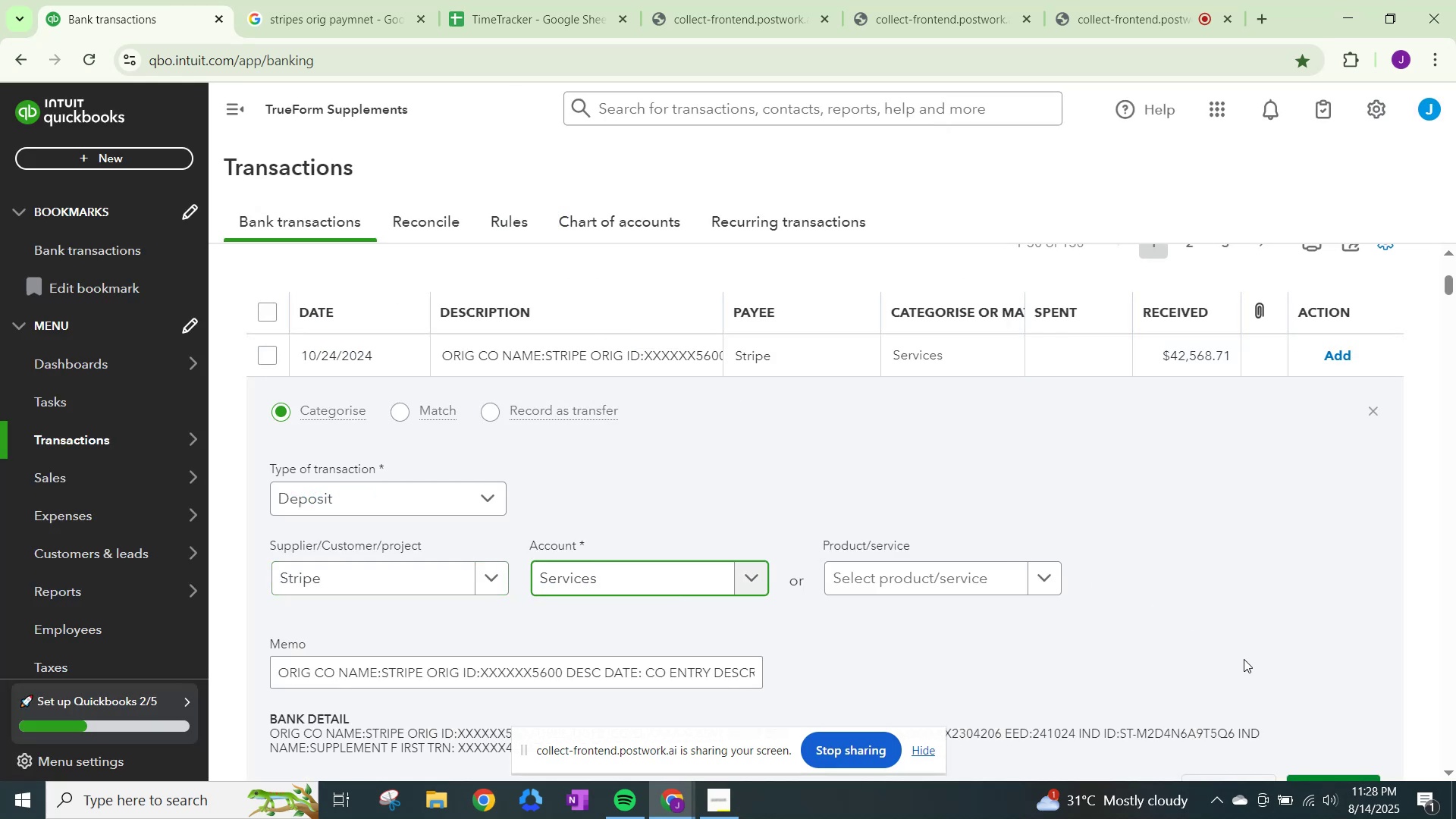 
scroll: coordinate [1329, 733], scroll_direction: down, amount: 2.0
 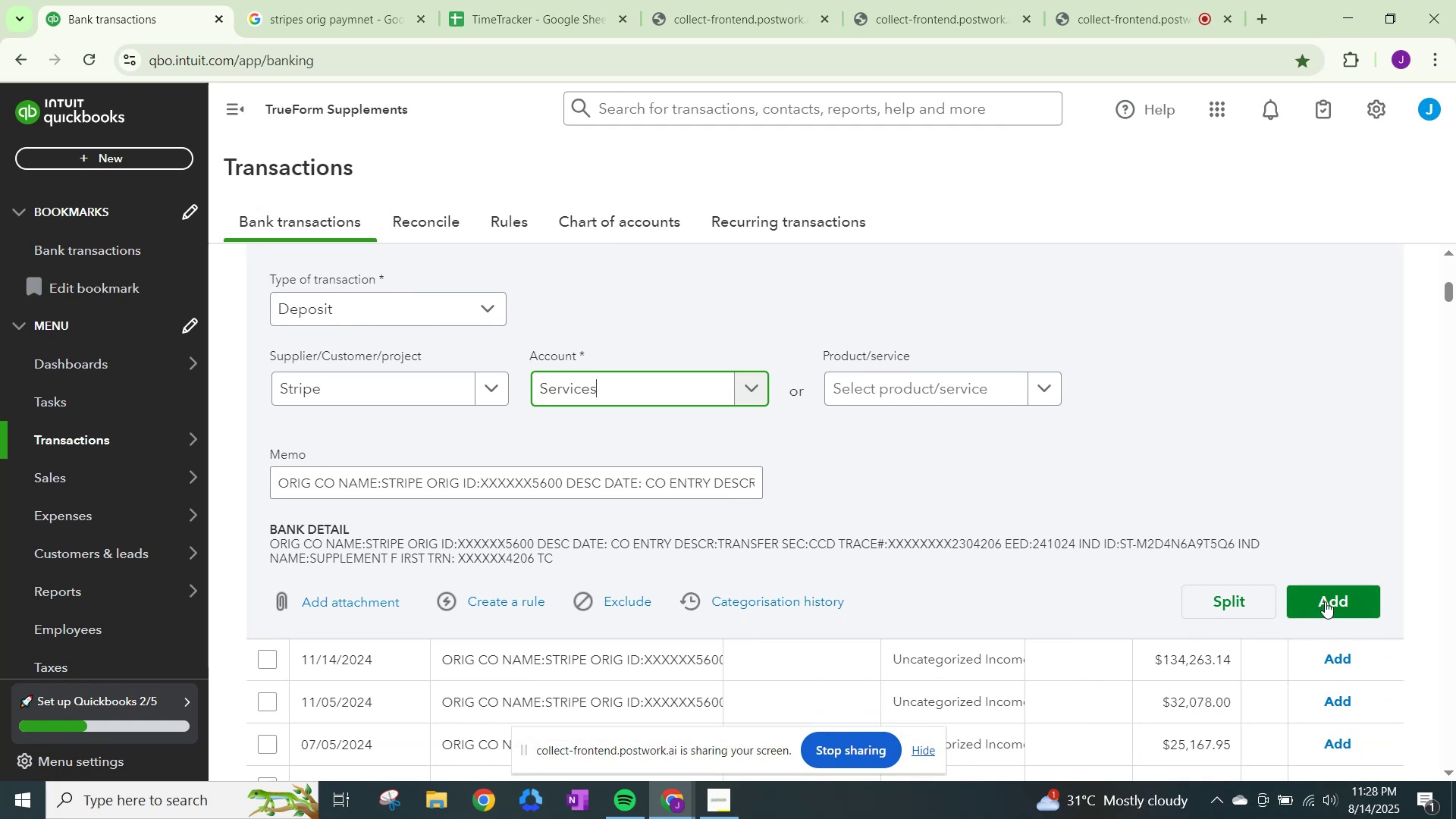 
left_click([1325, 598])
 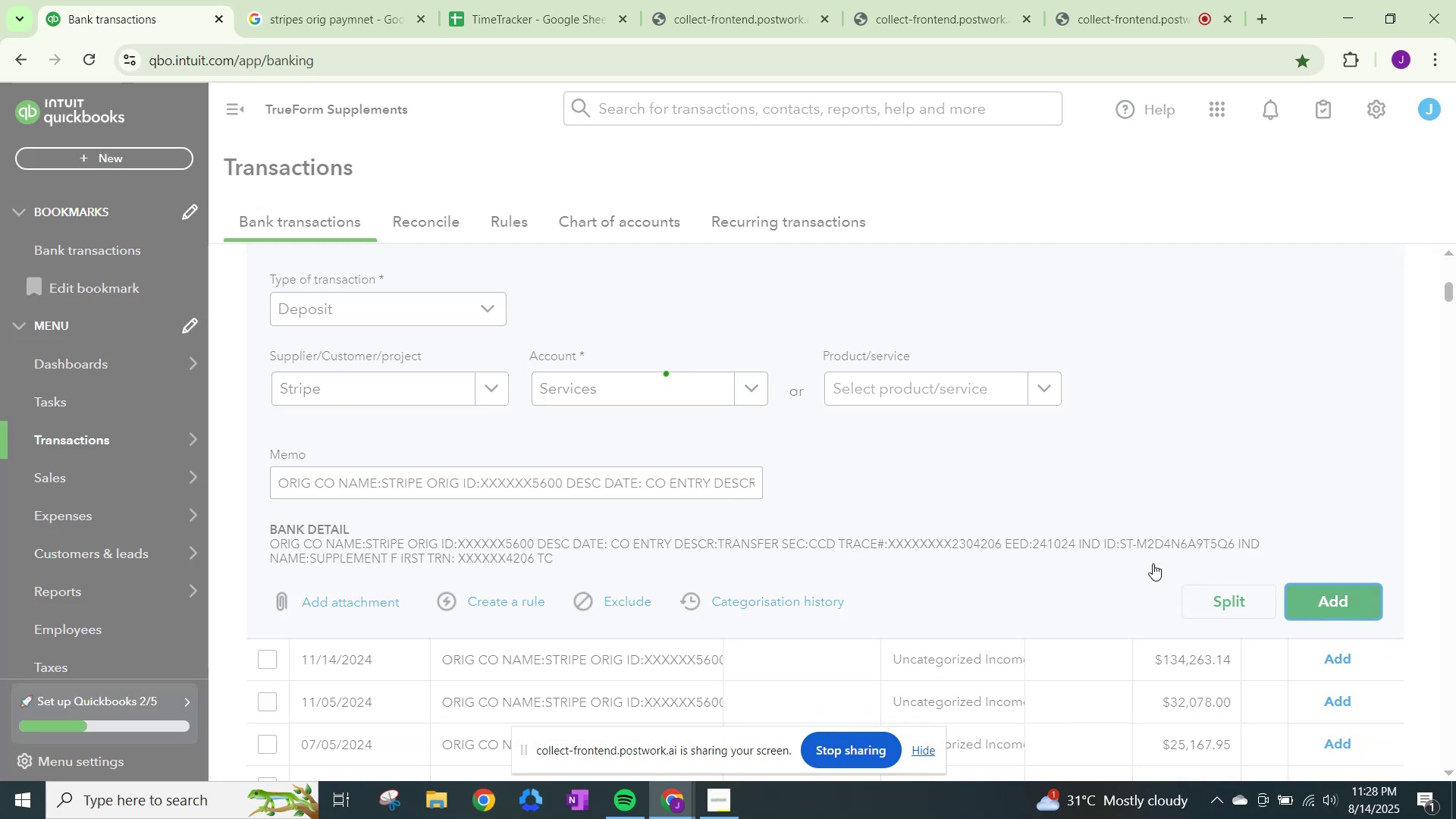 
scroll: coordinate [1153, 563], scroll_direction: up, amount: 3.0
 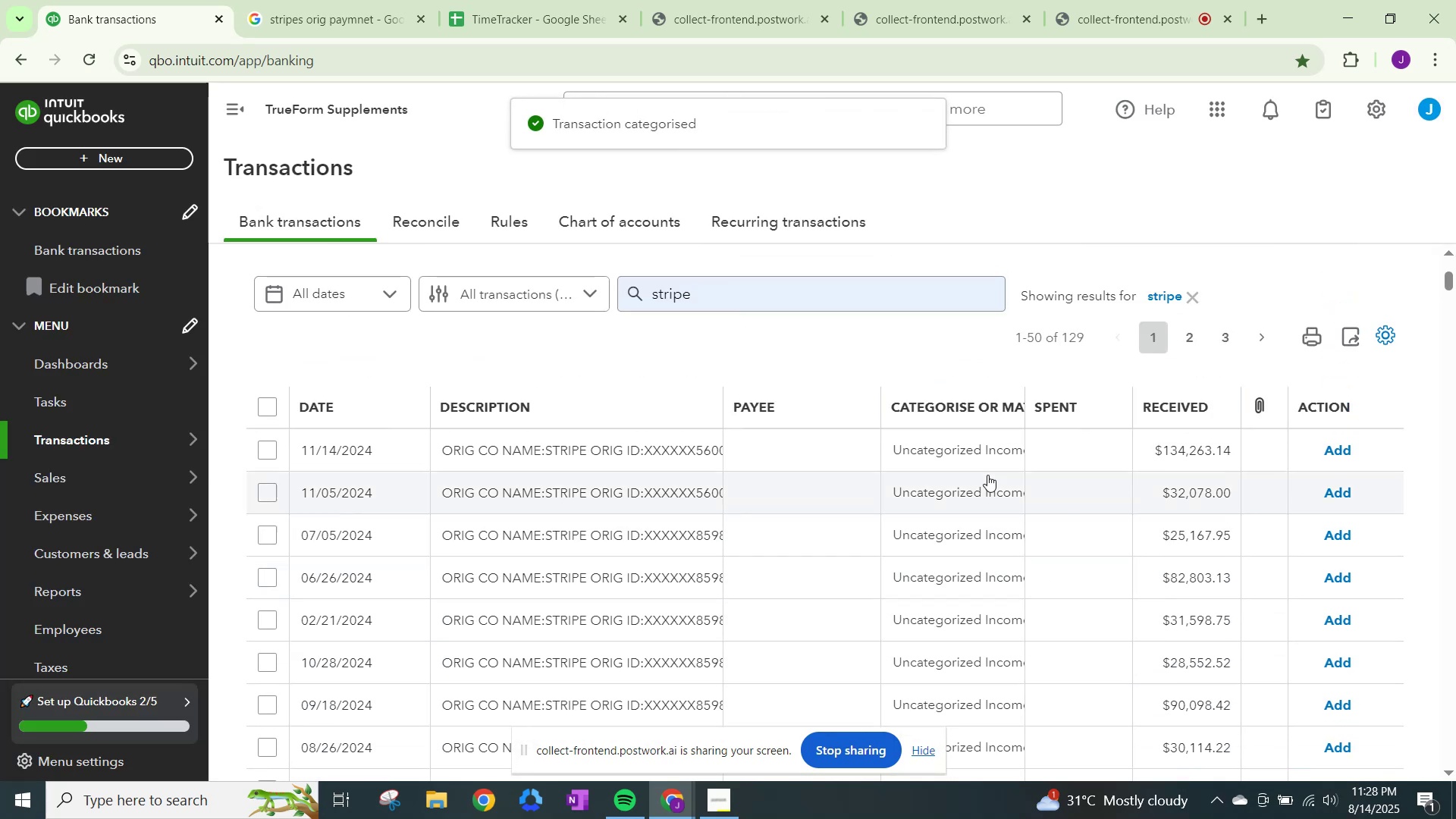 
left_click([981, 447])
 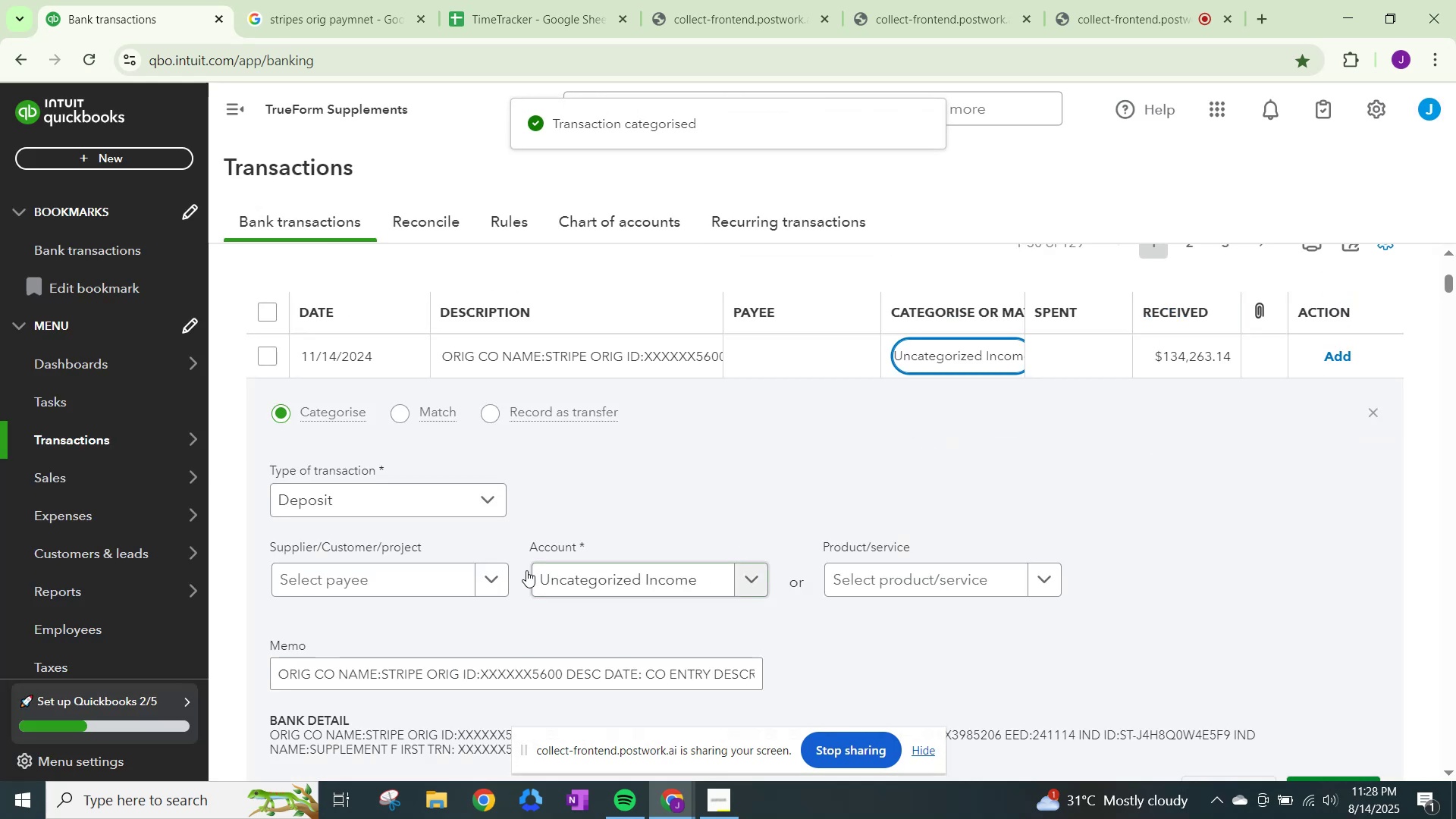 
left_click([466, 575])
 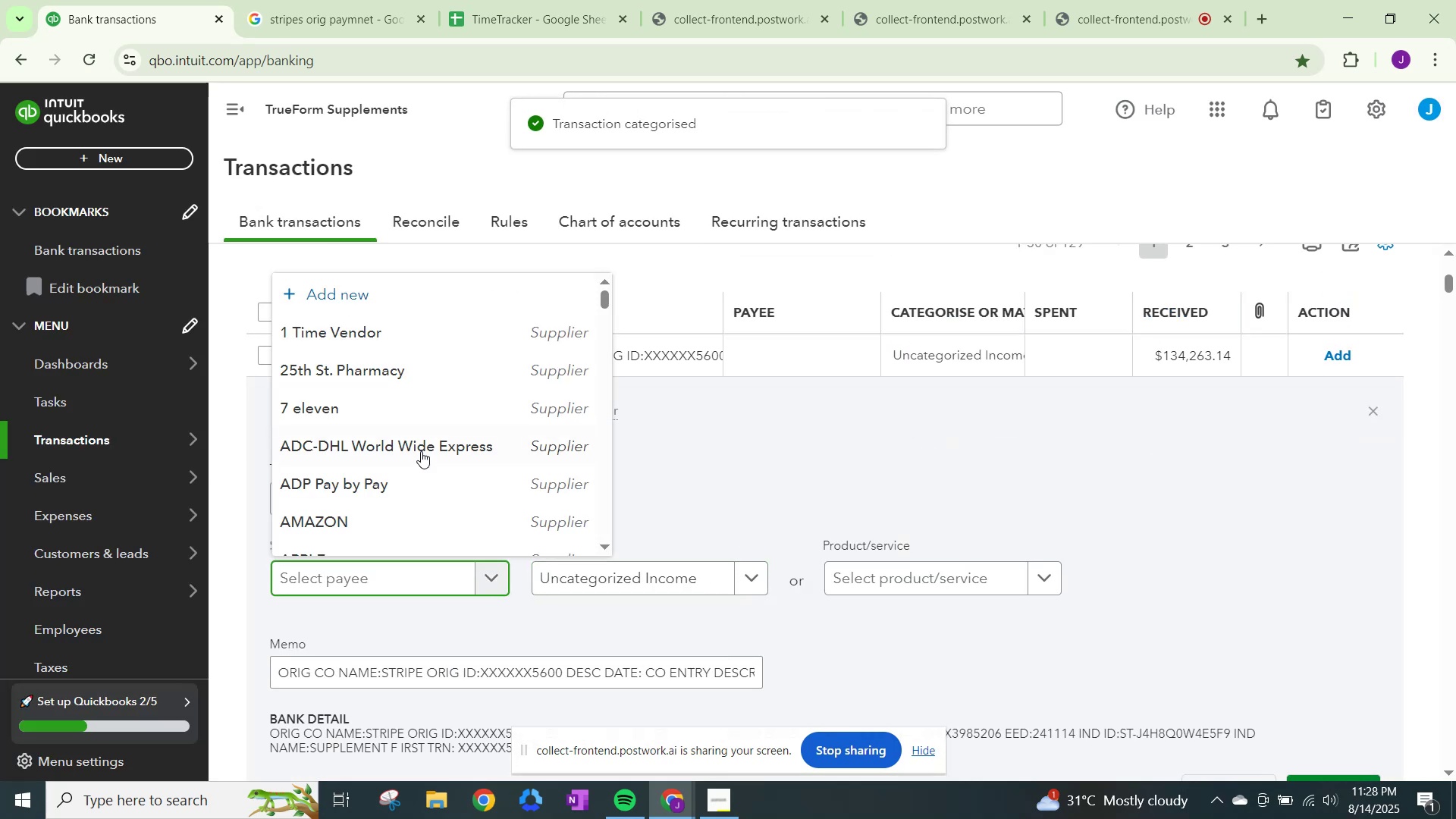 
key(Control+ControlLeft)
 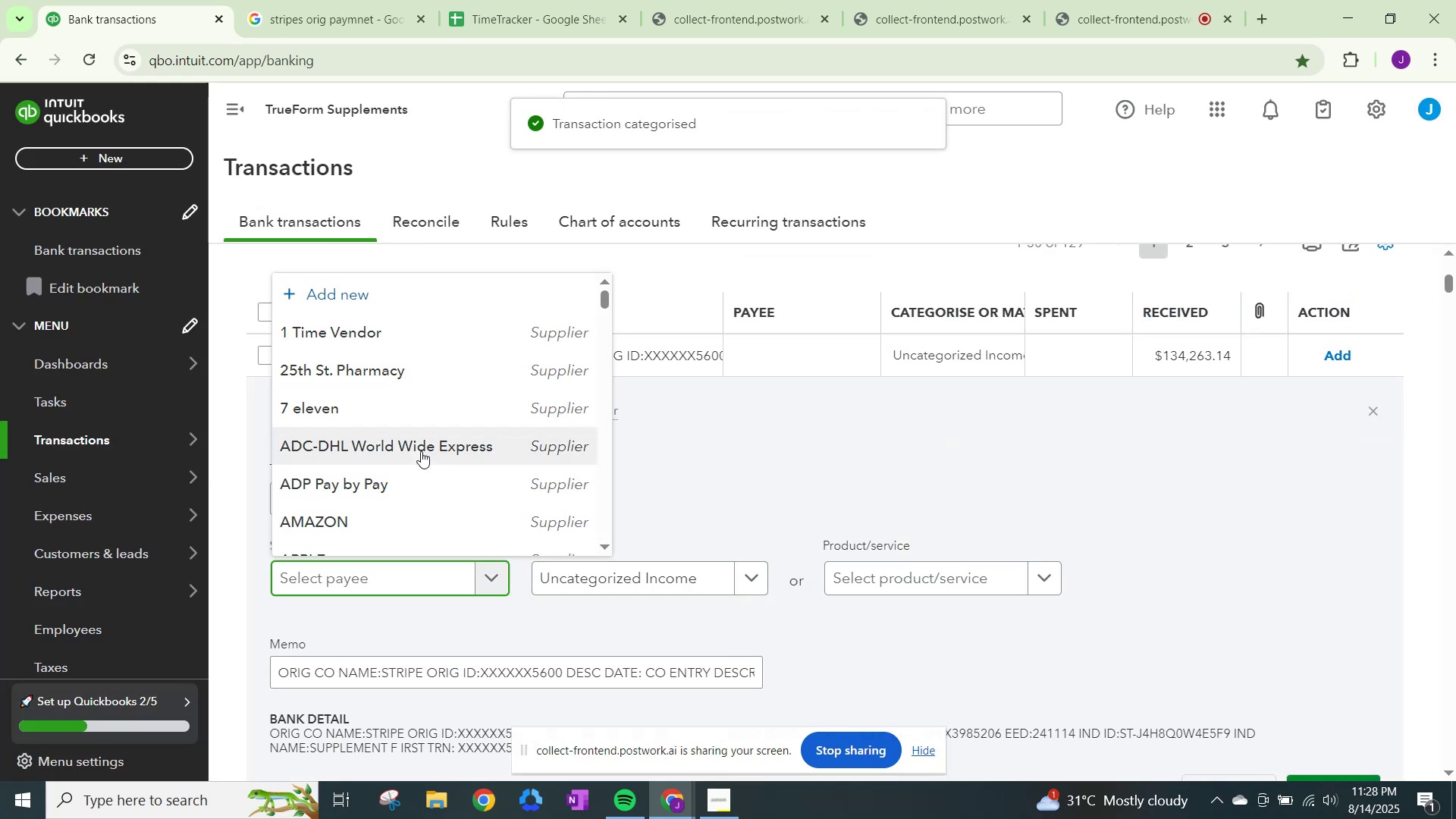 
key(Control+V)
 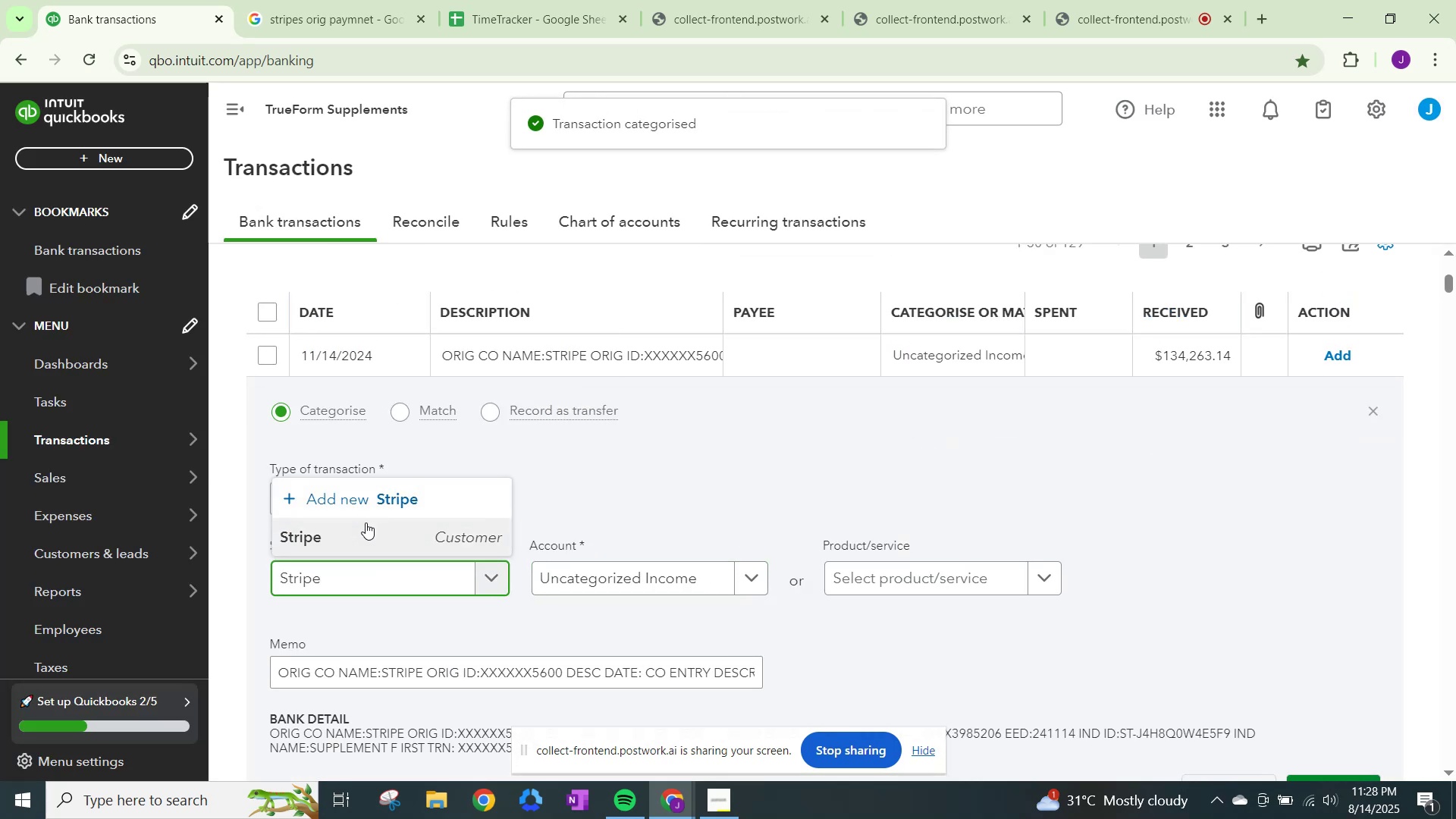 
left_click([366, 522])
 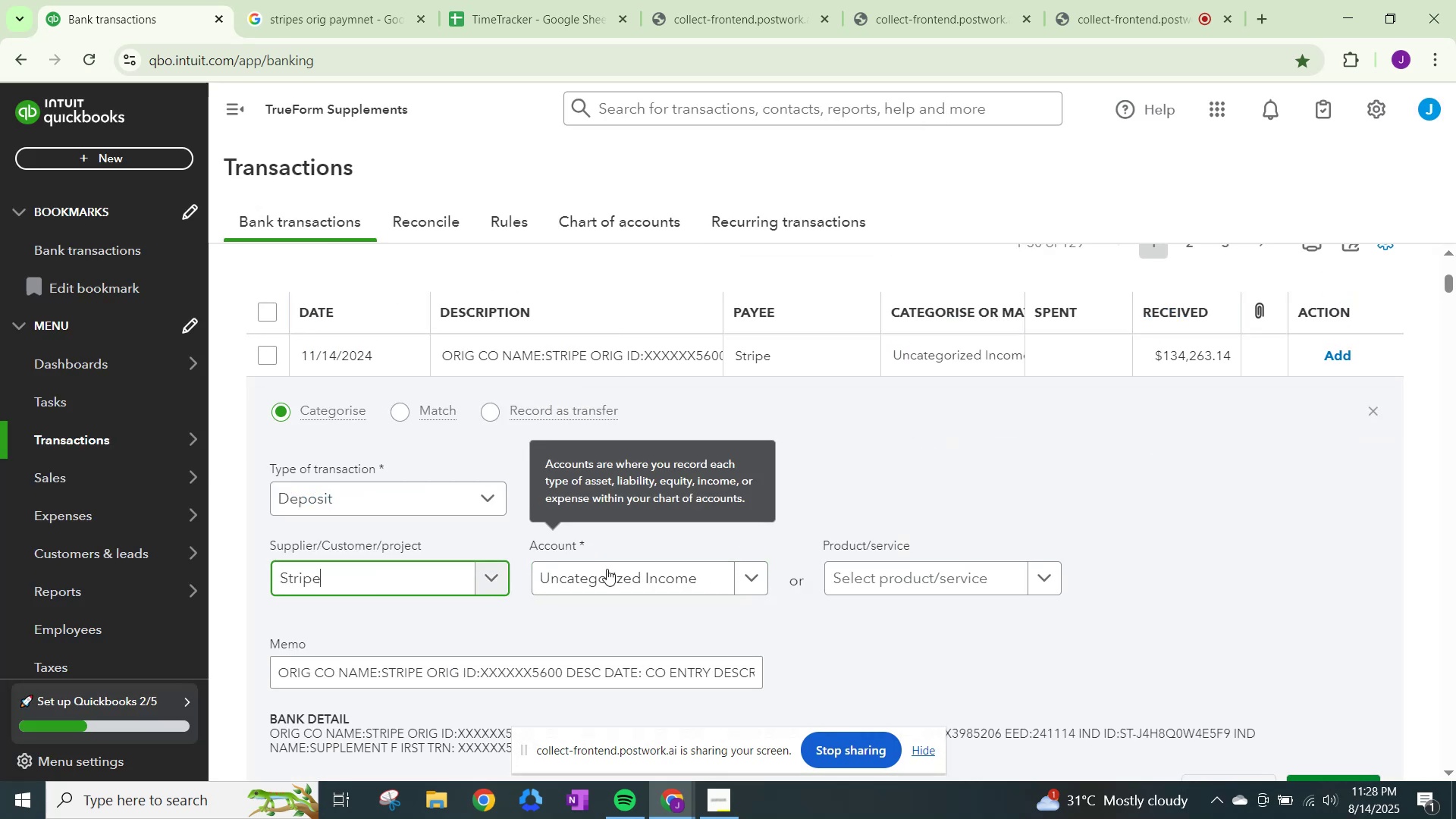 
left_click([608, 570])
 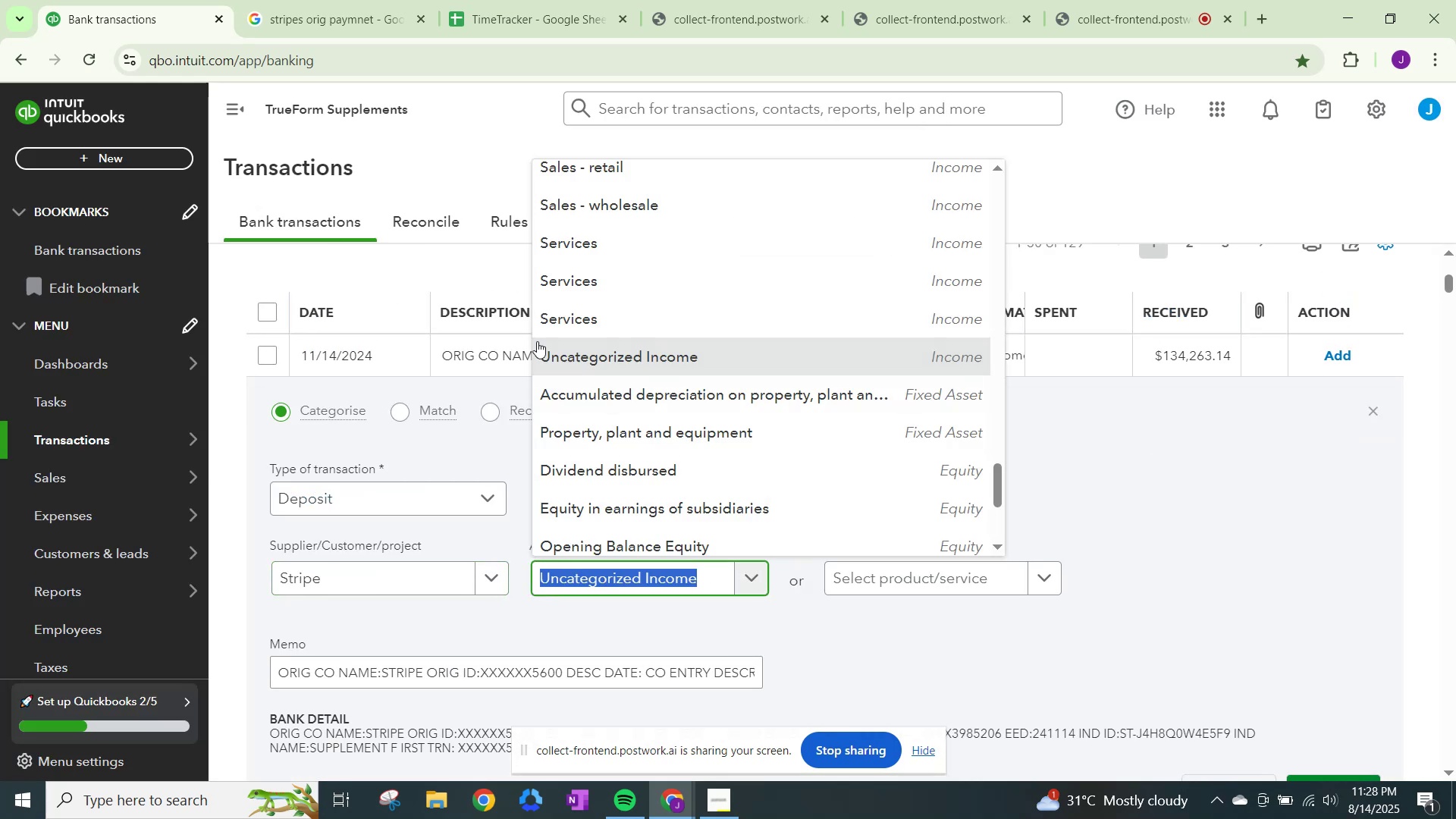 
left_click([558, 322])
 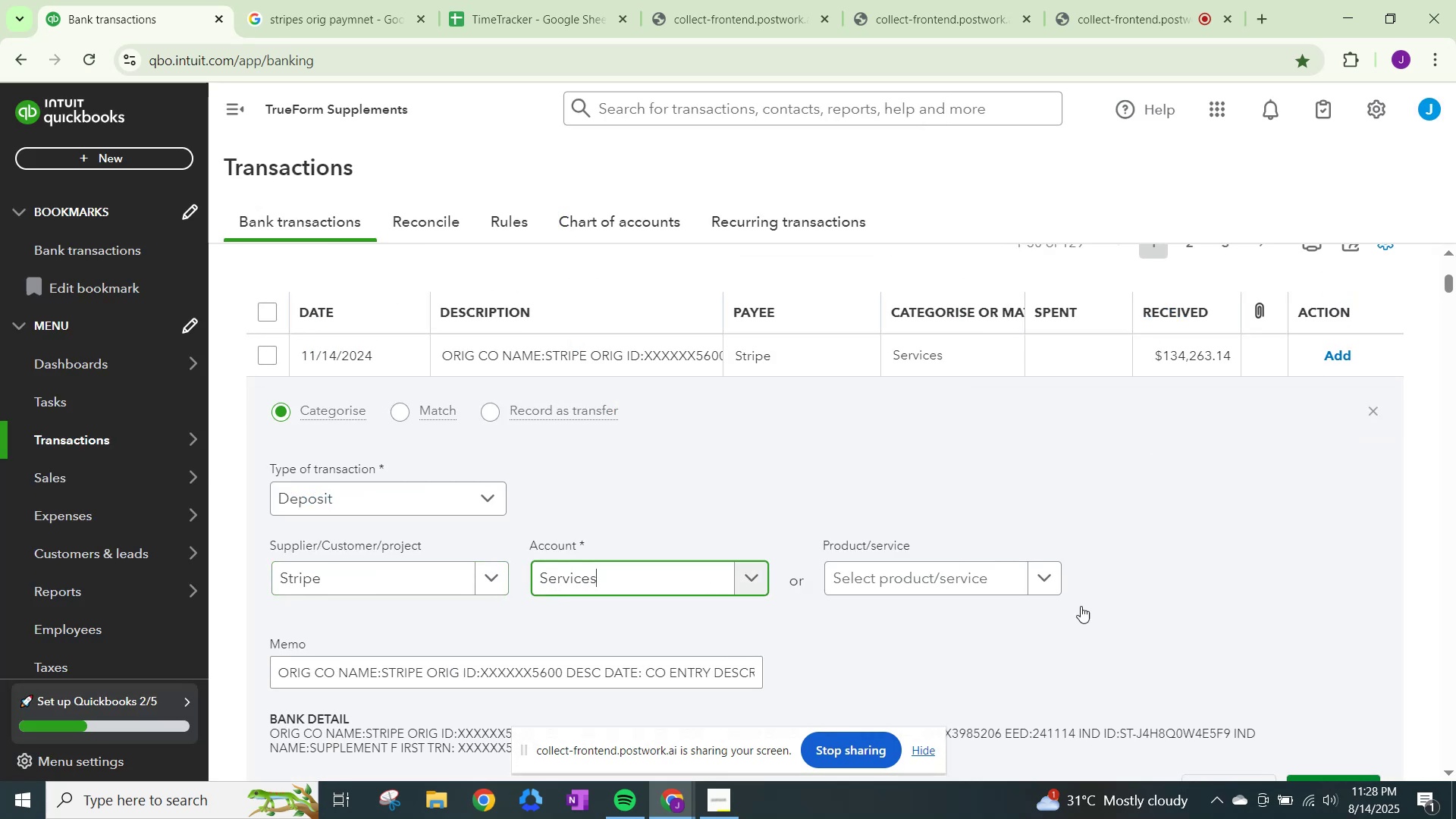 
scroll: coordinate [1116, 629], scroll_direction: down, amount: 1.0
 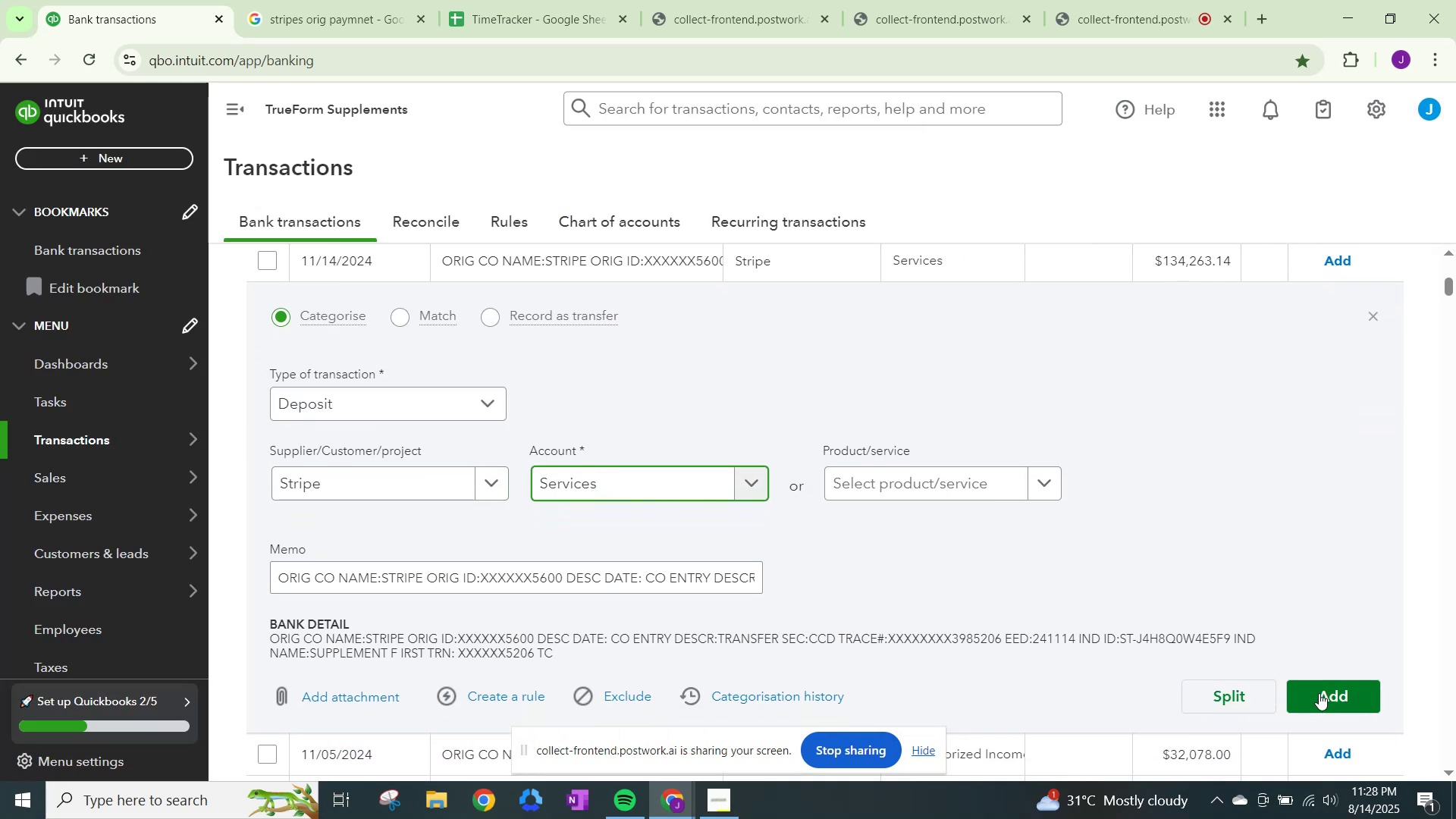 
left_click([1326, 693])
 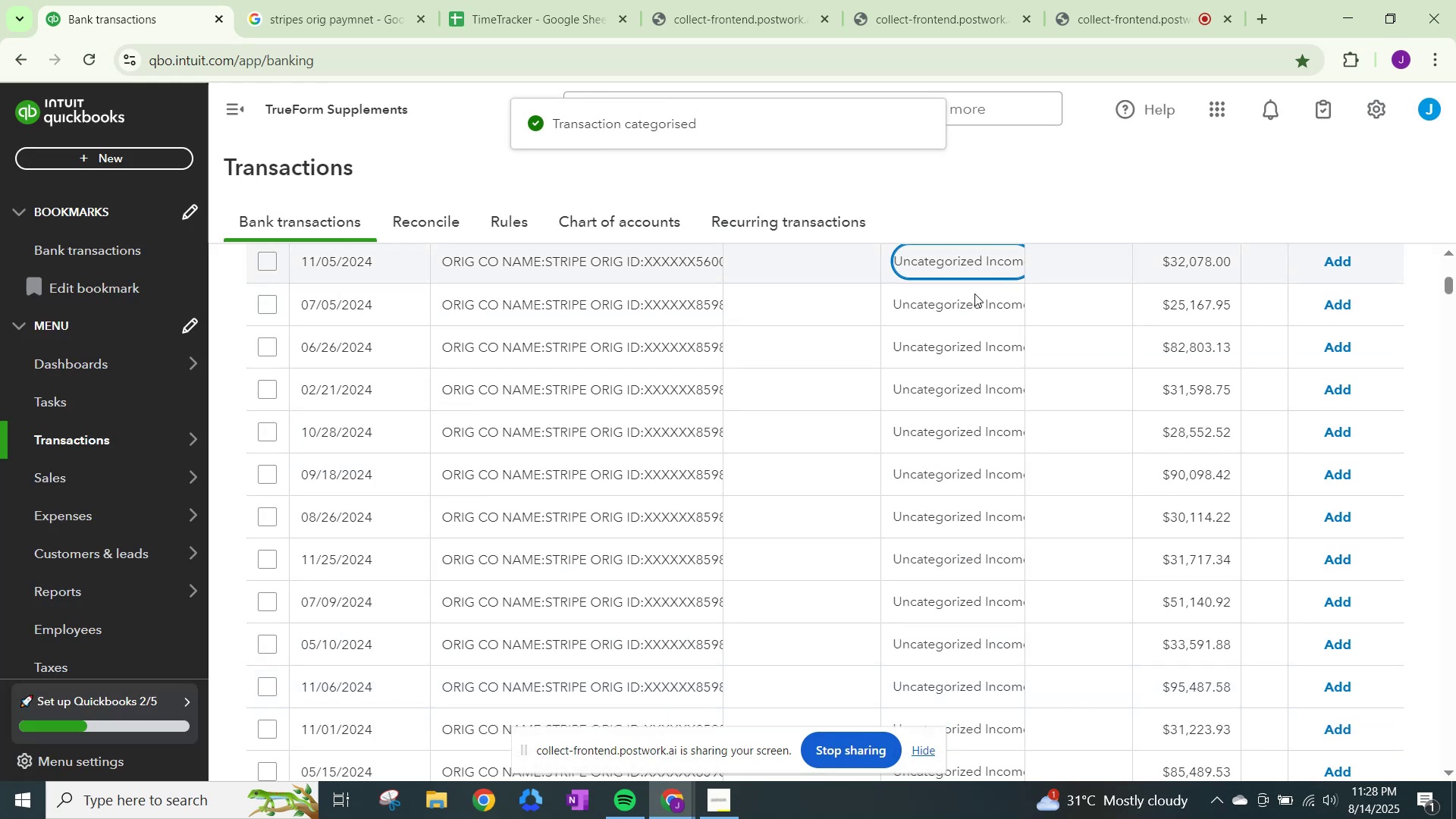 
left_click([501, 491])
 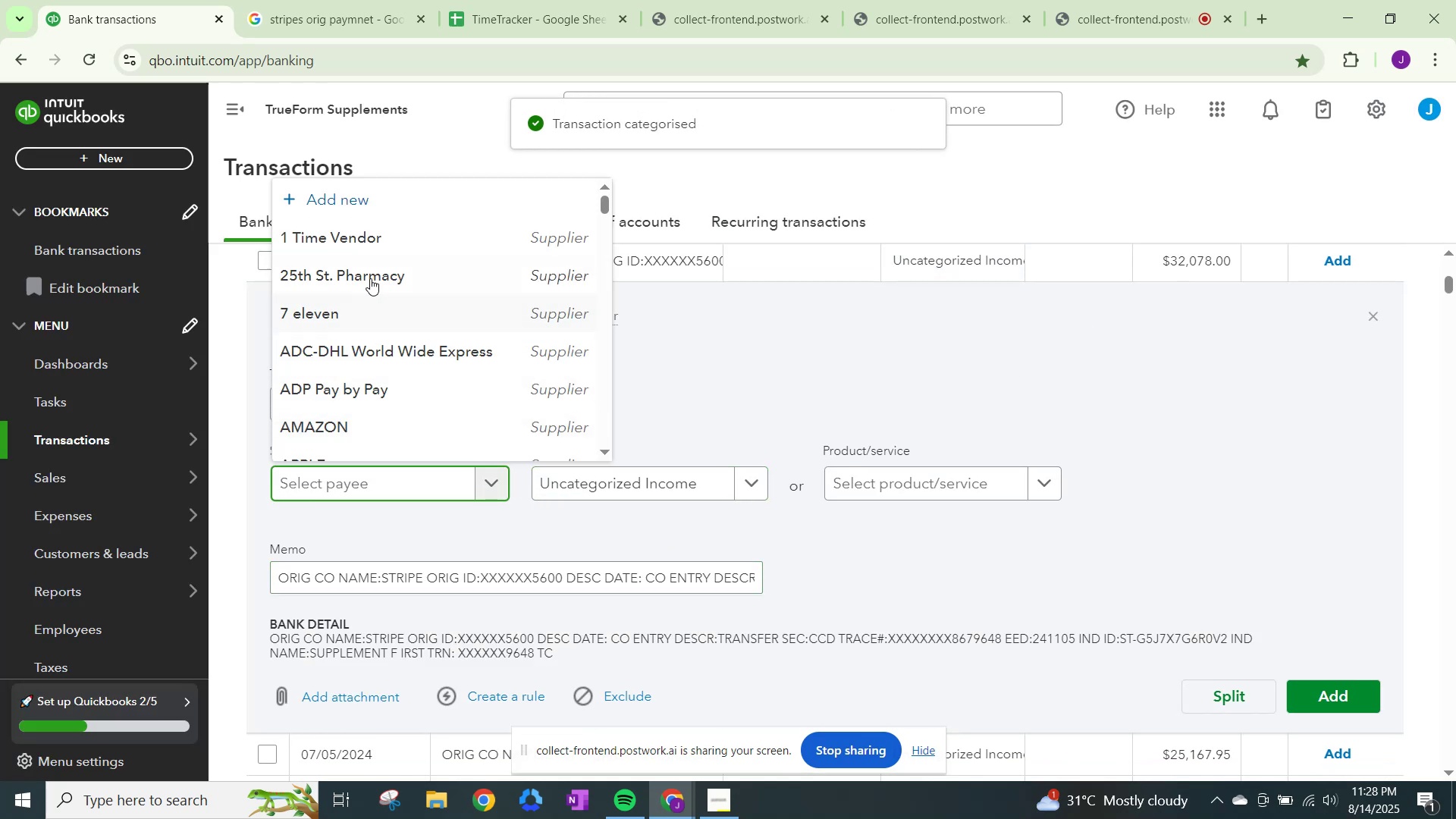 
key(Control+ControlLeft)
 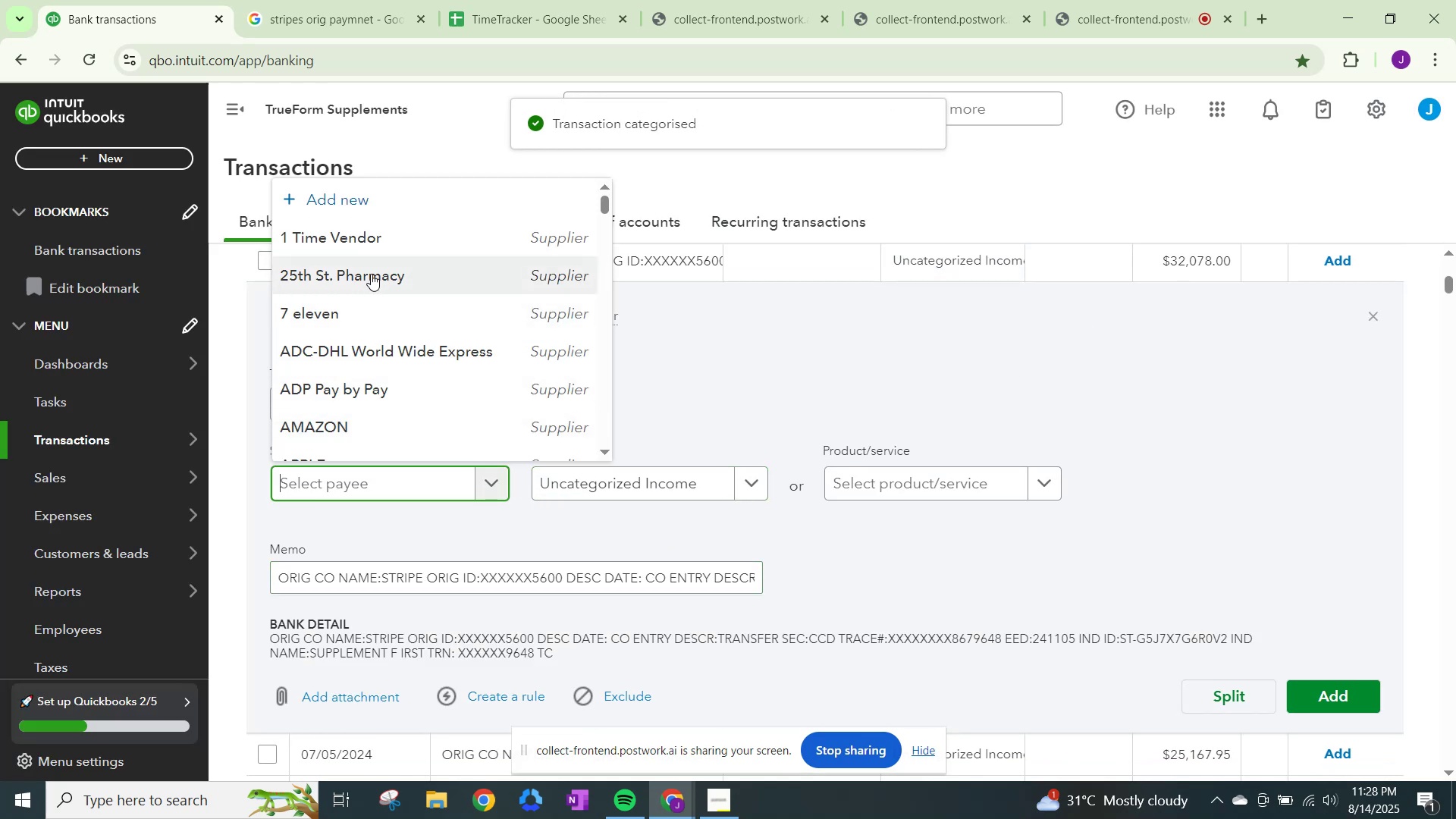 
key(Control+V)
 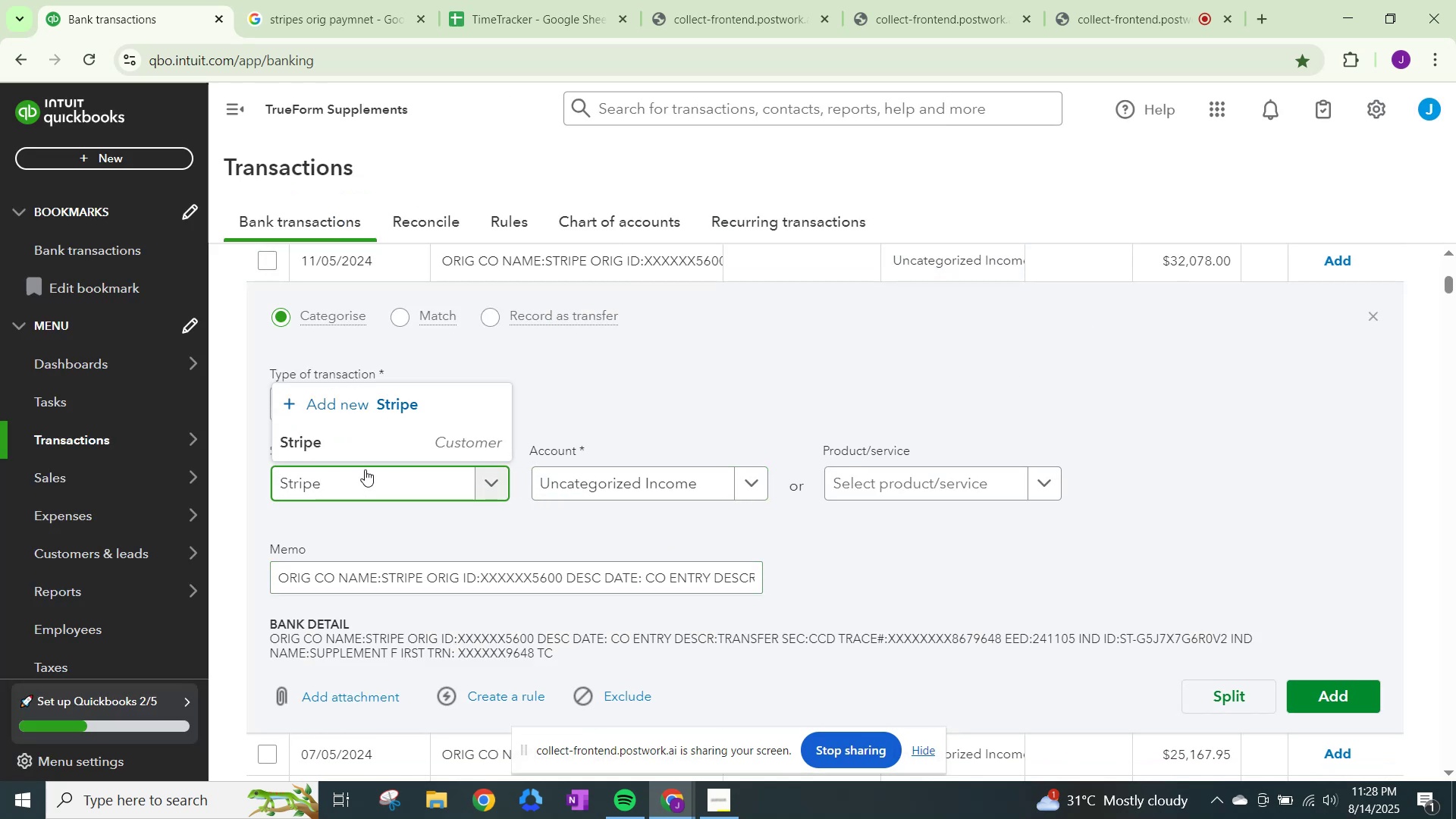 
left_click([366, 439])
 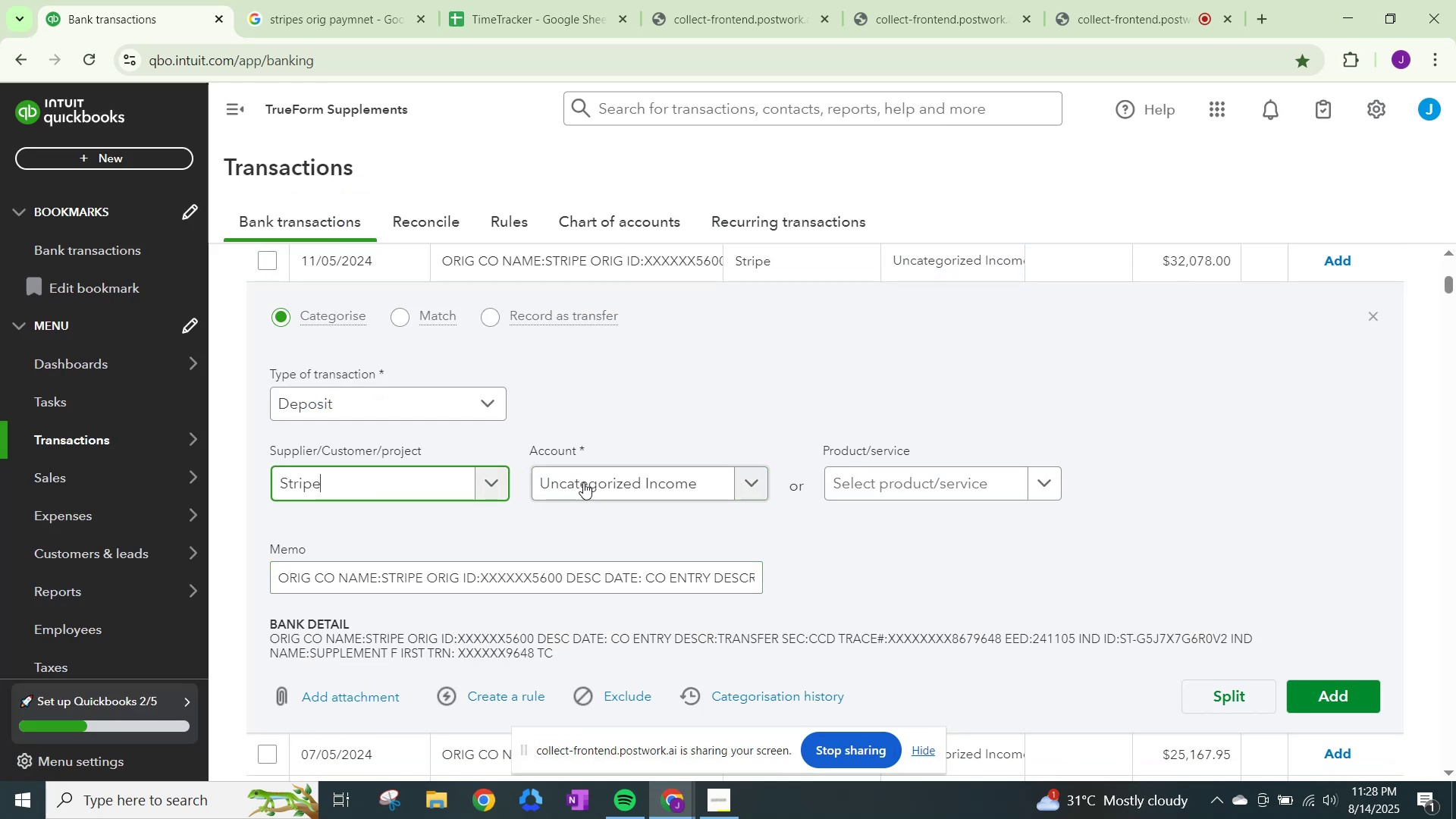 
left_click([587, 482])
 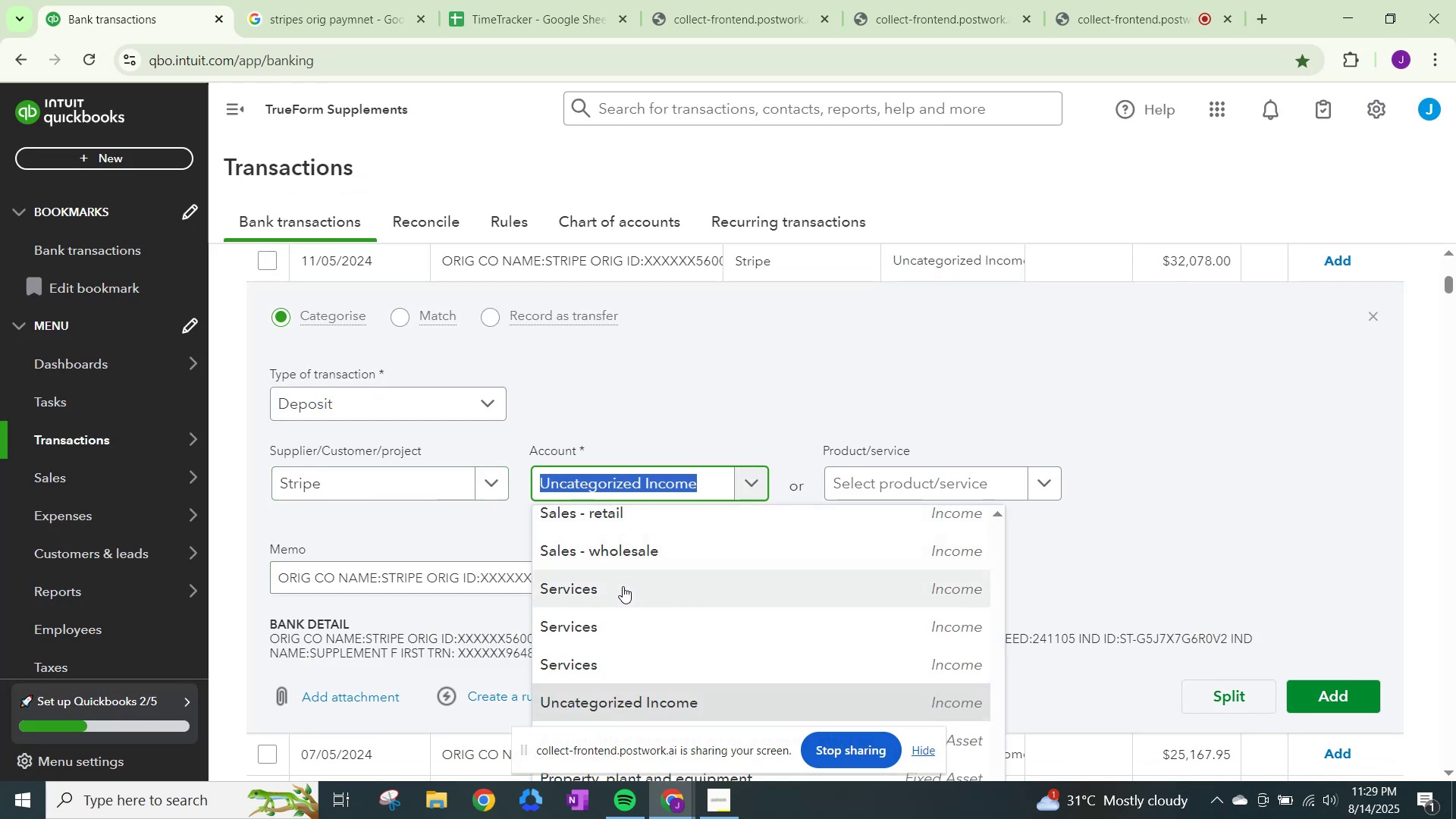 
left_click([600, 664])
 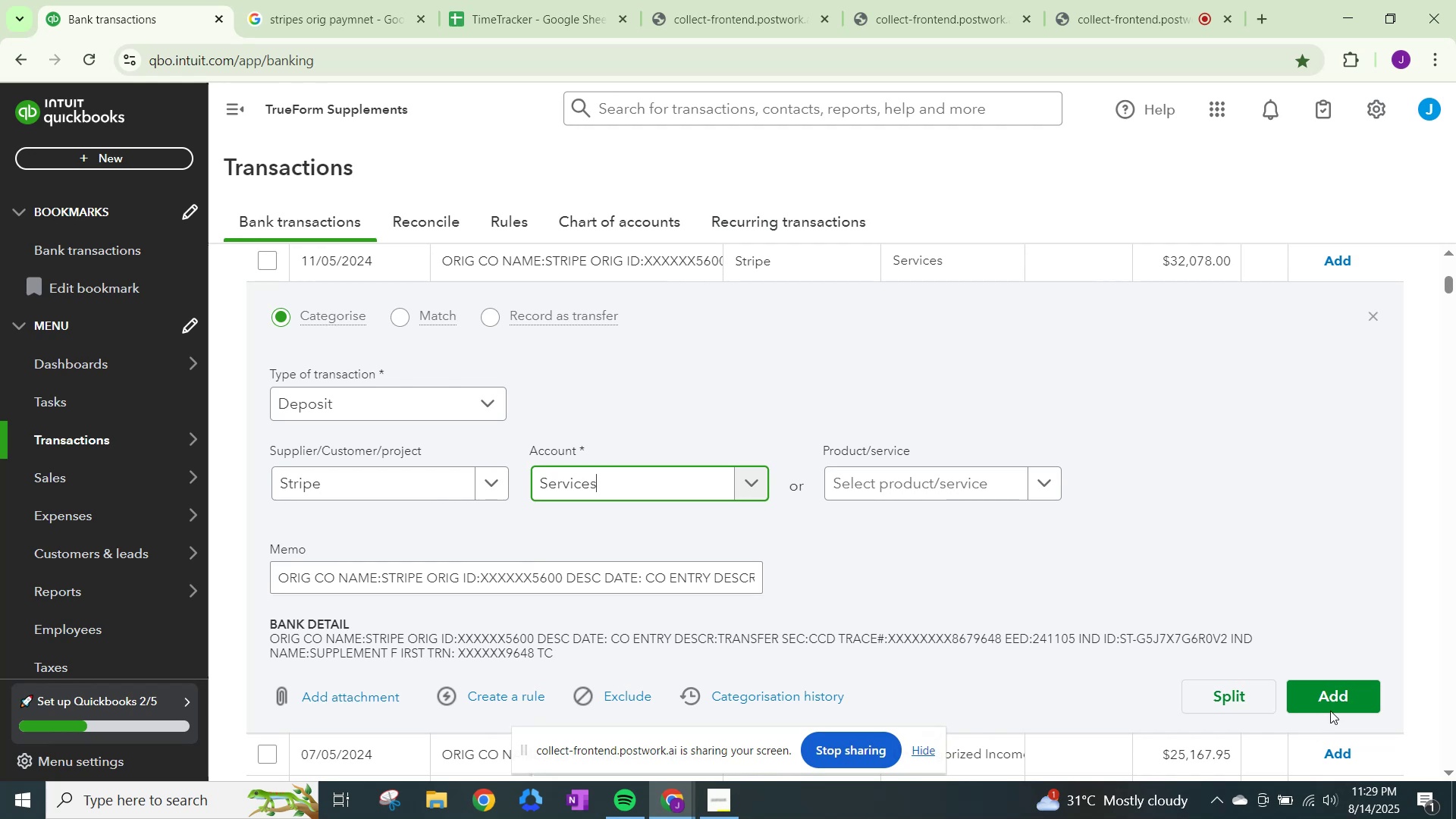 
left_click([1335, 692])
 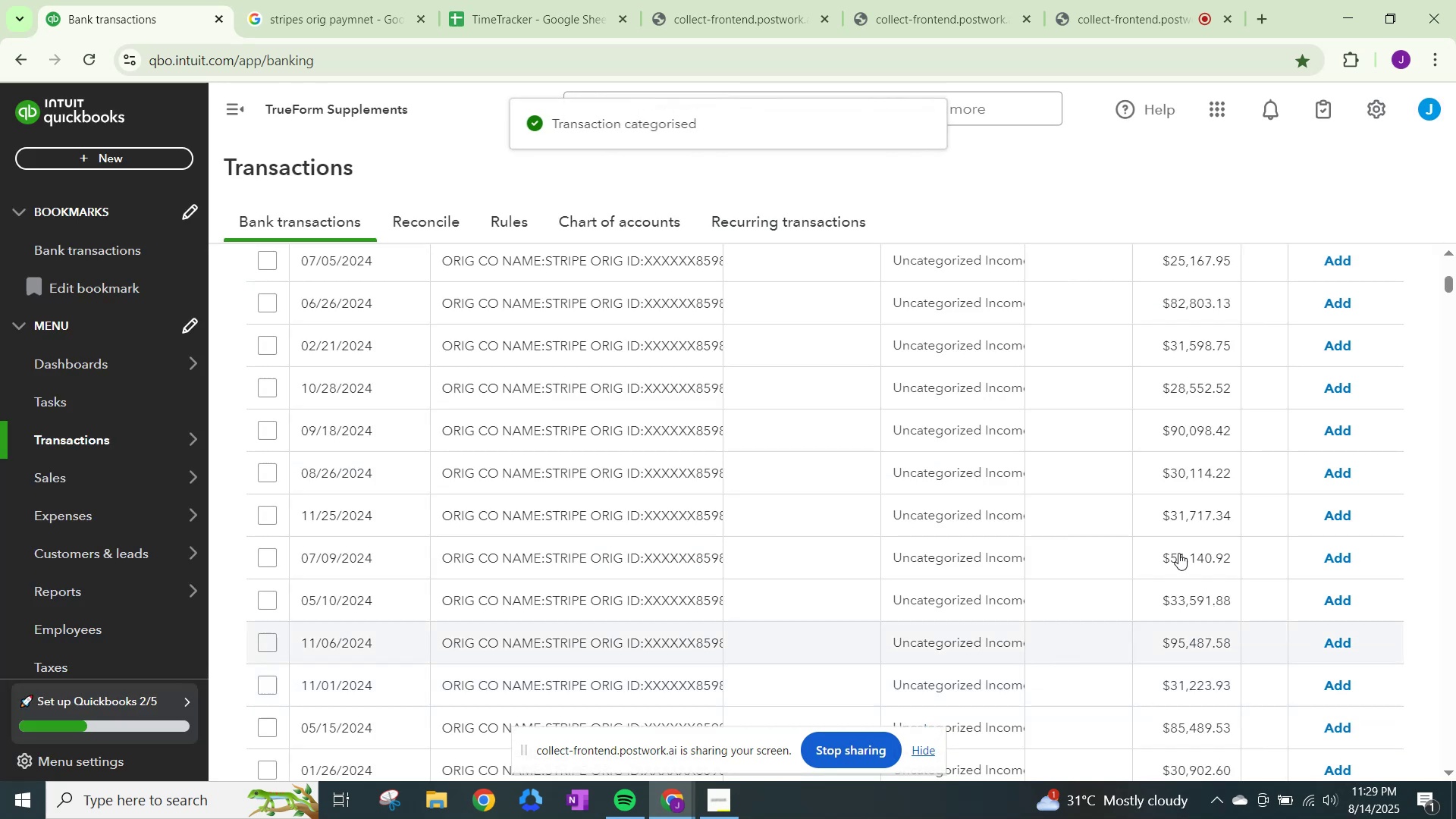 
left_click([967, 258])
 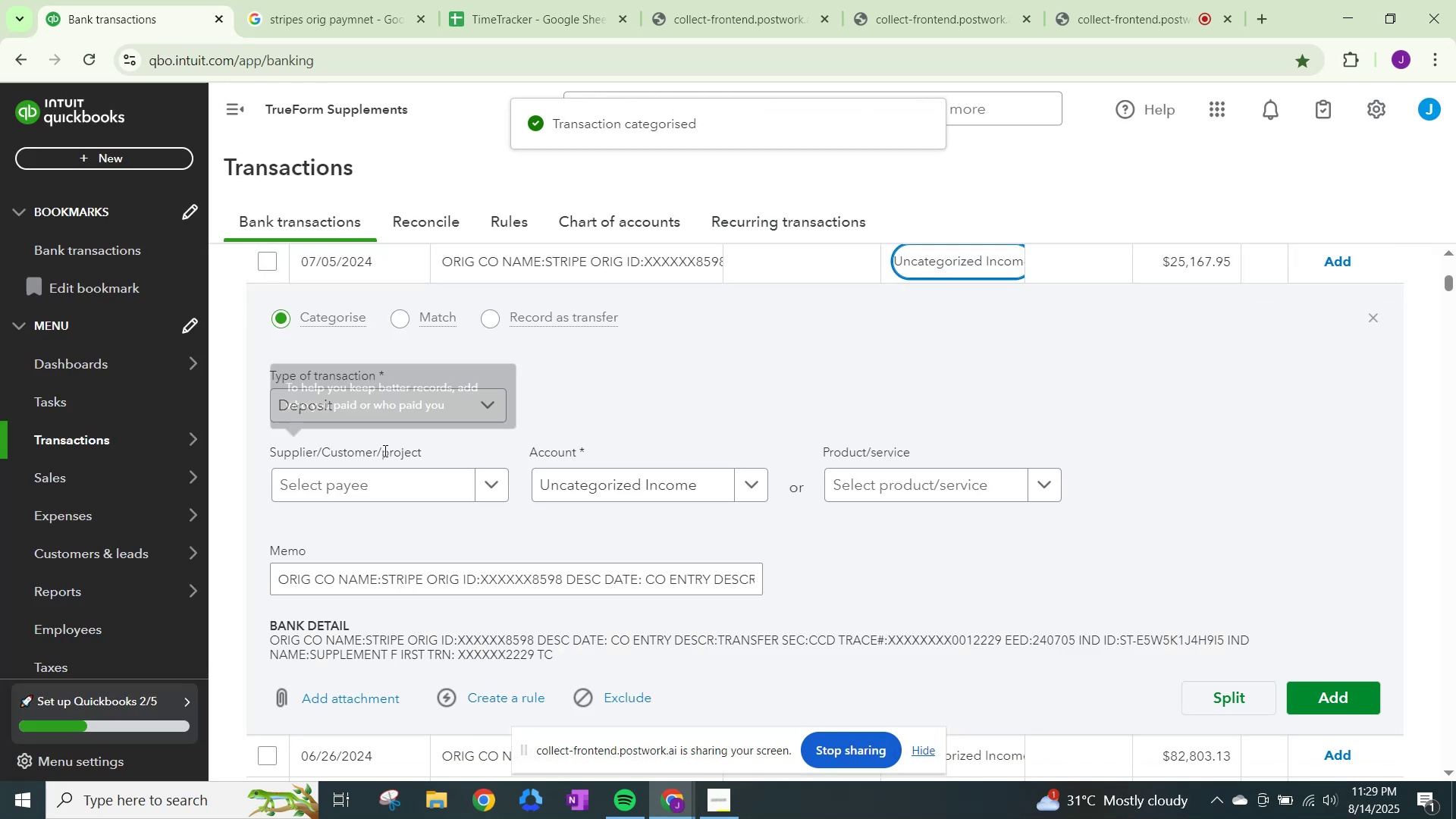 
left_click([393, 466])
 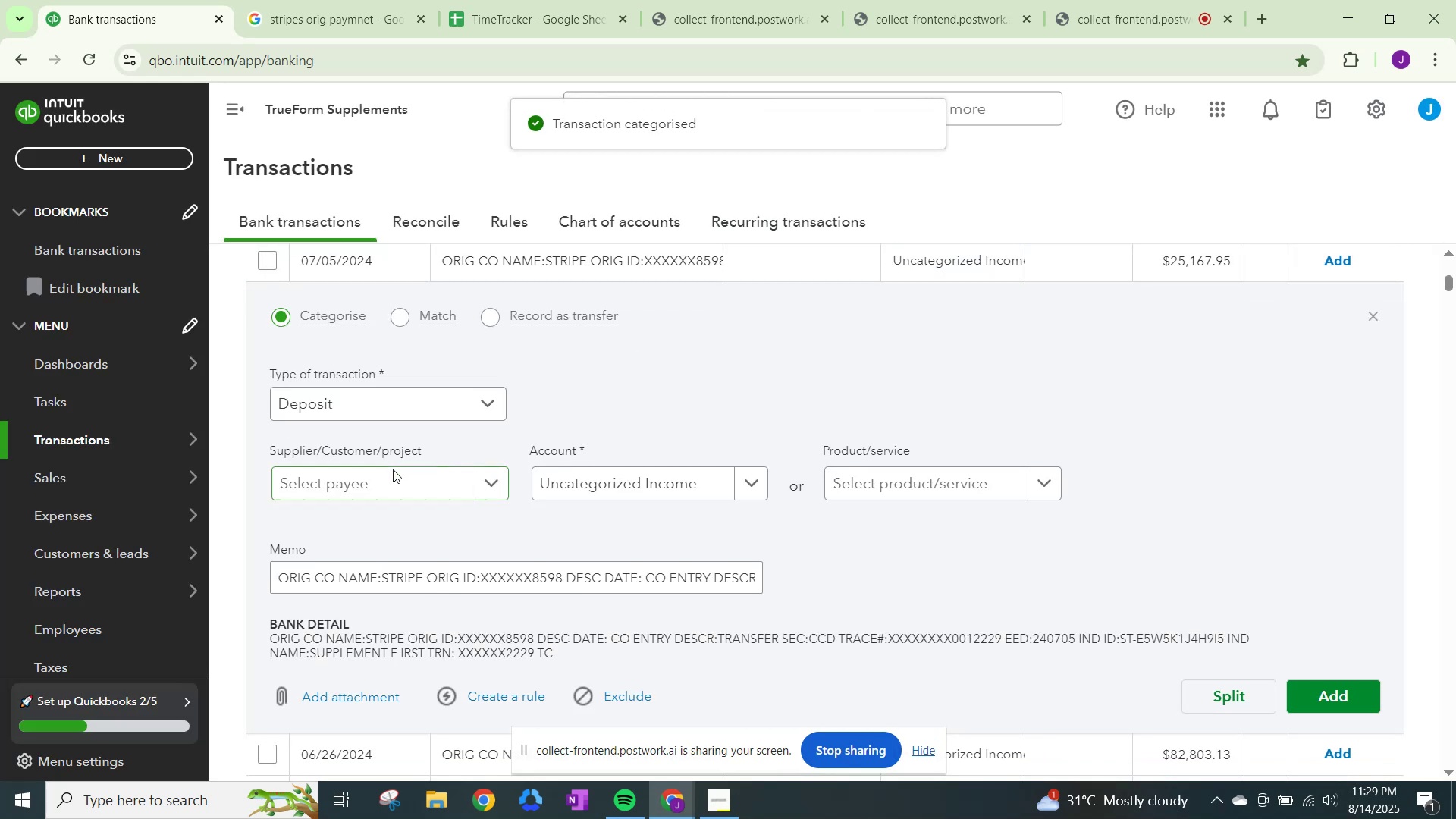 
left_click([393, 475])
 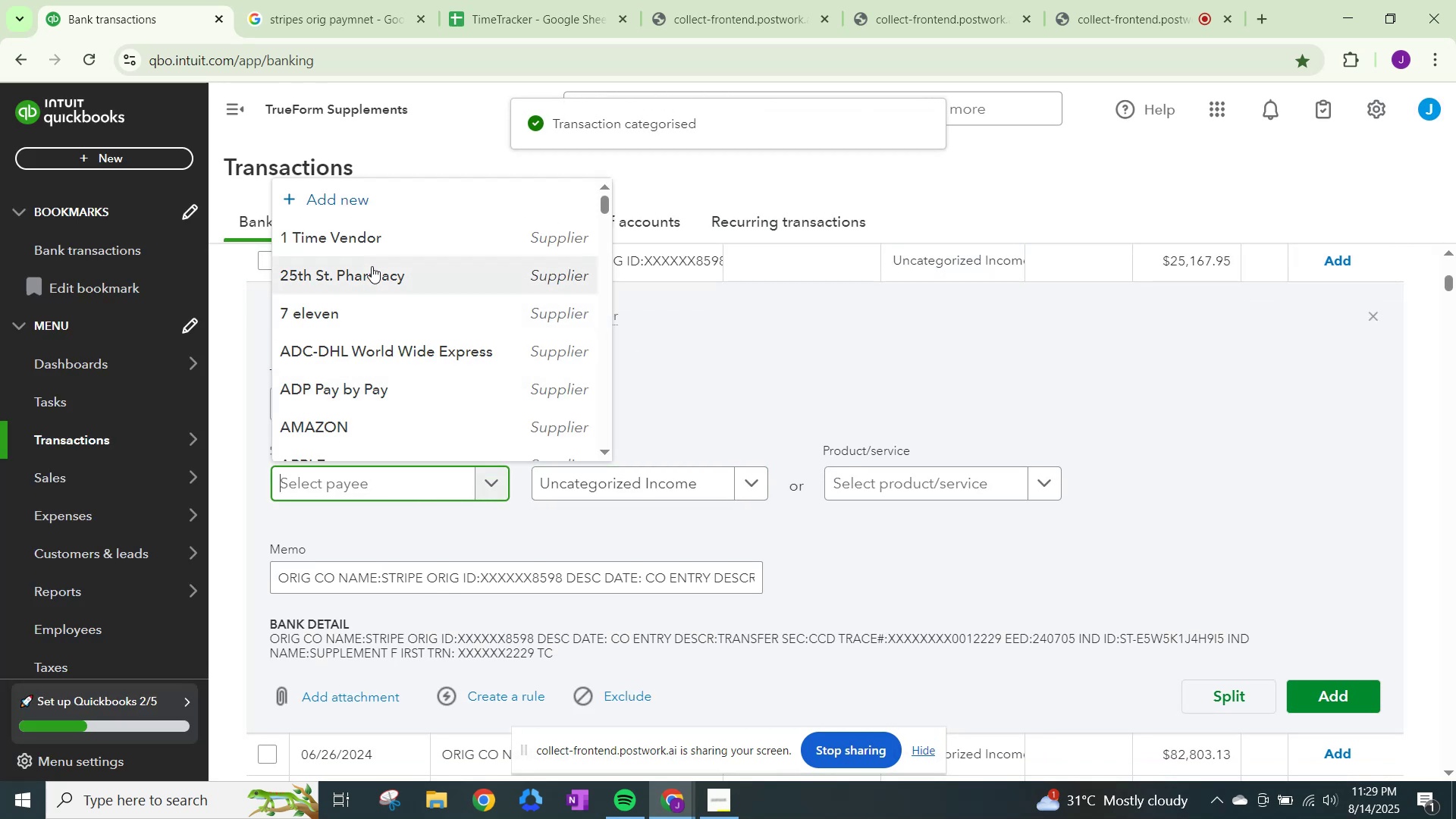 
key(Control+ControlLeft)
 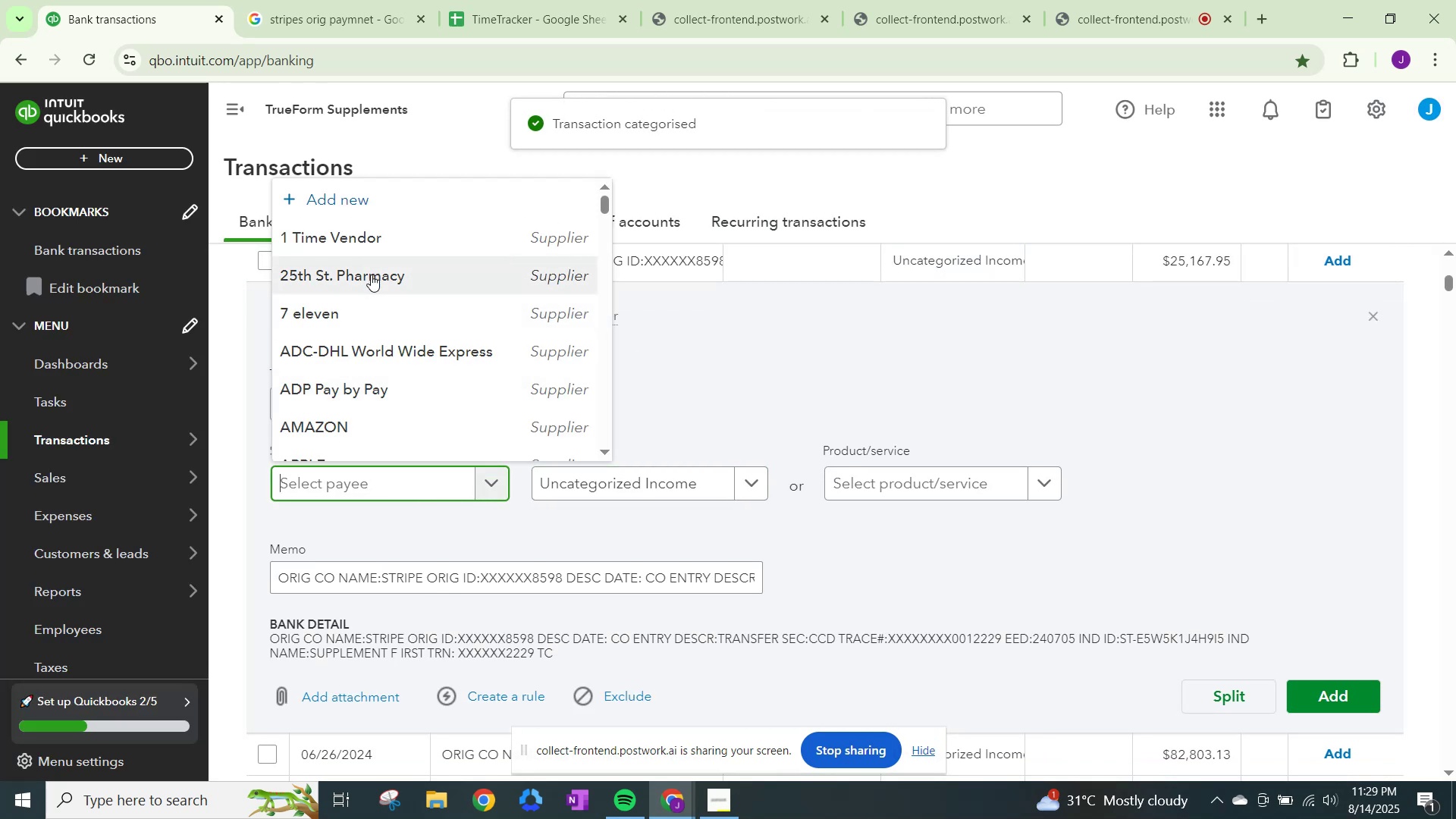 
key(Control+V)
 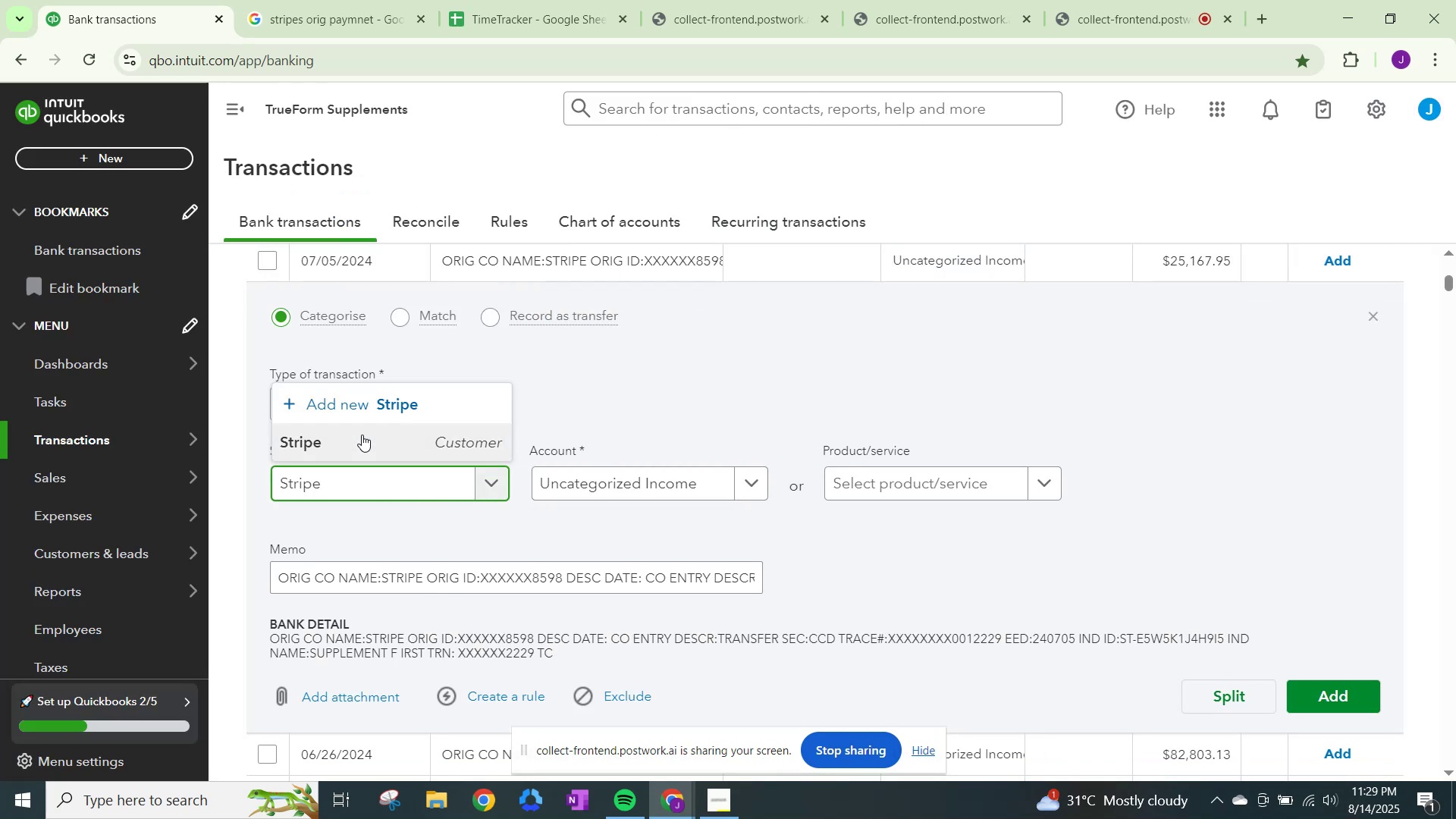 
left_click([362, 435])
 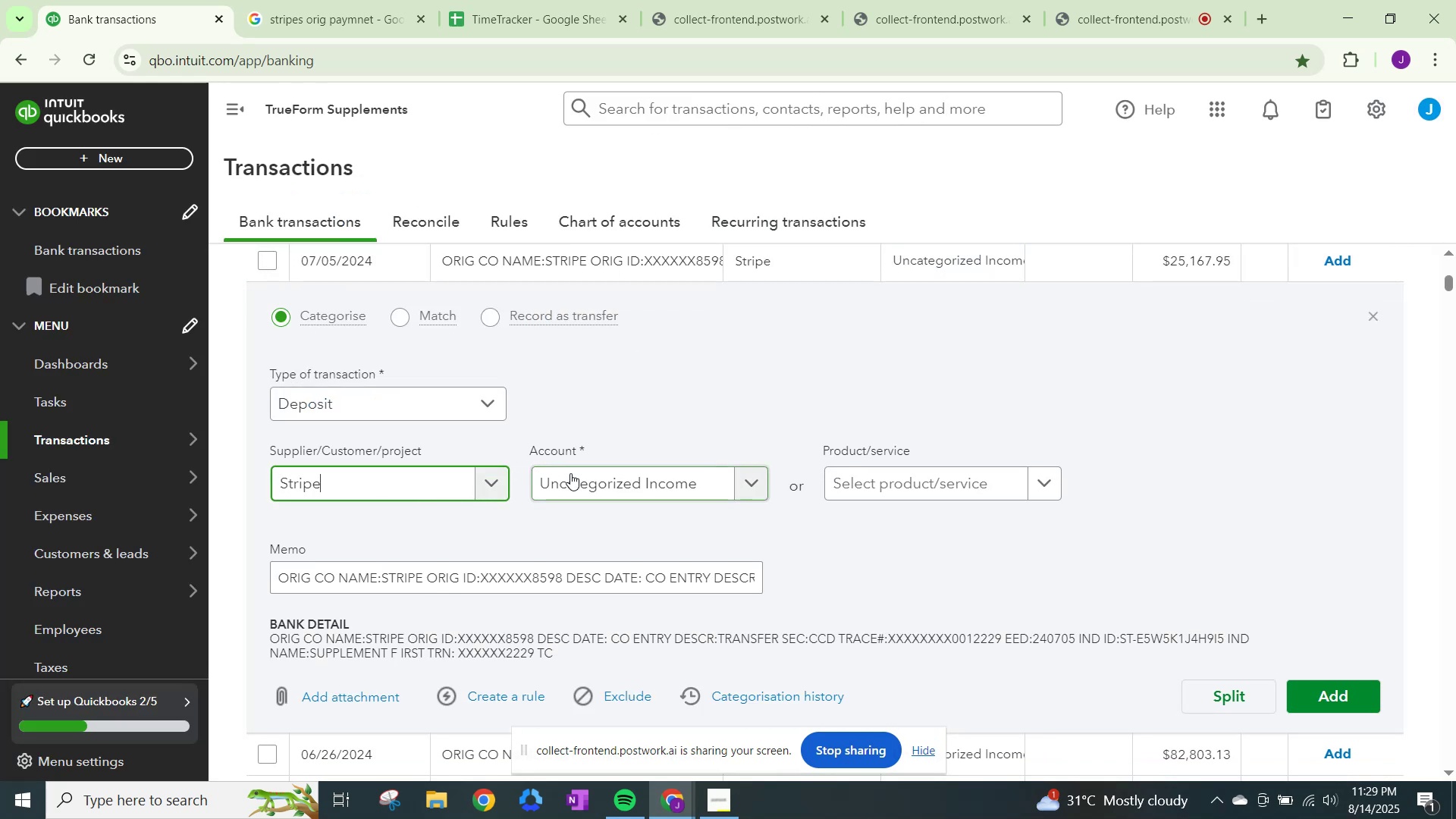 
left_click([570, 473])
 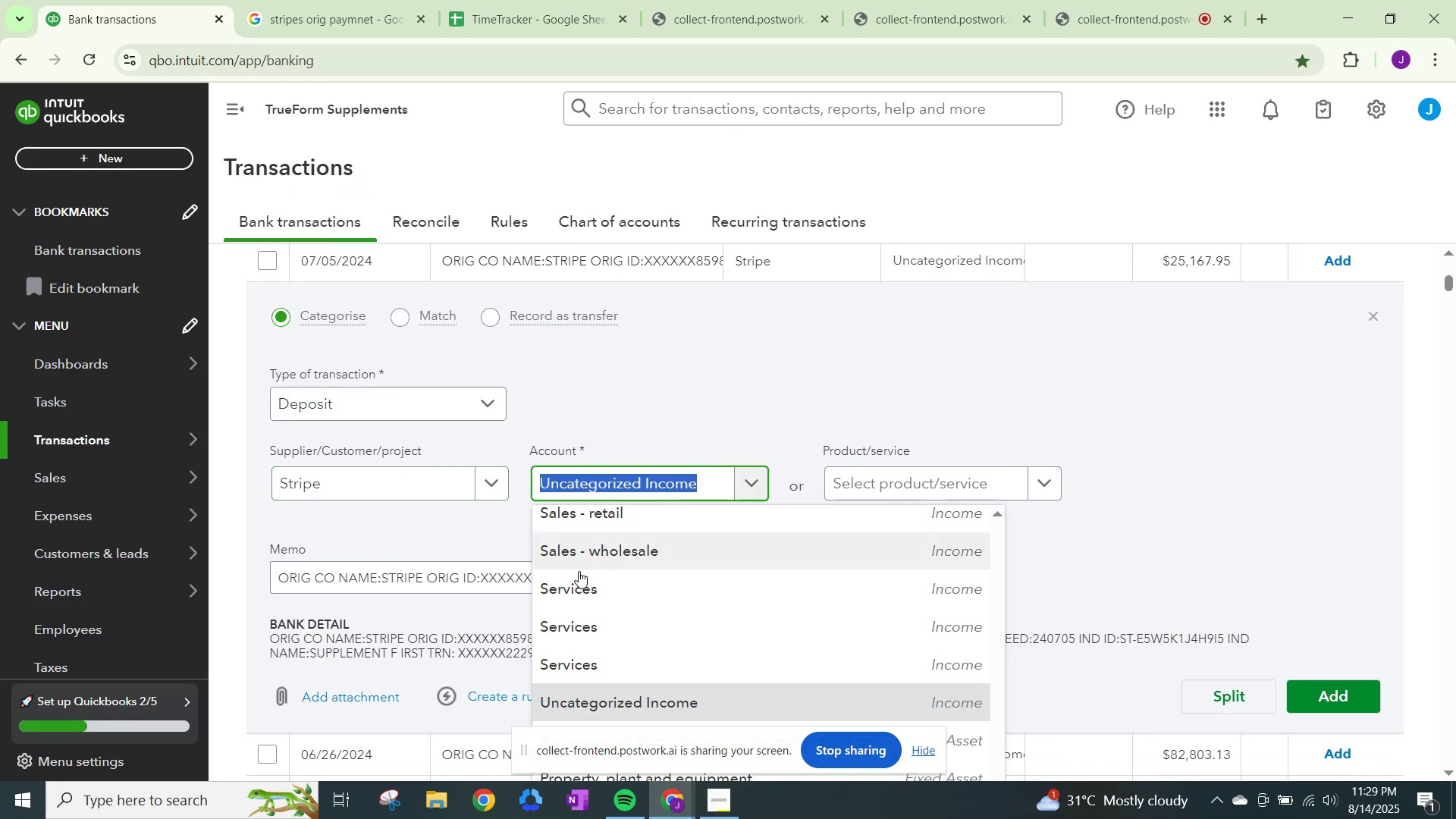 
left_click([579, 588])
 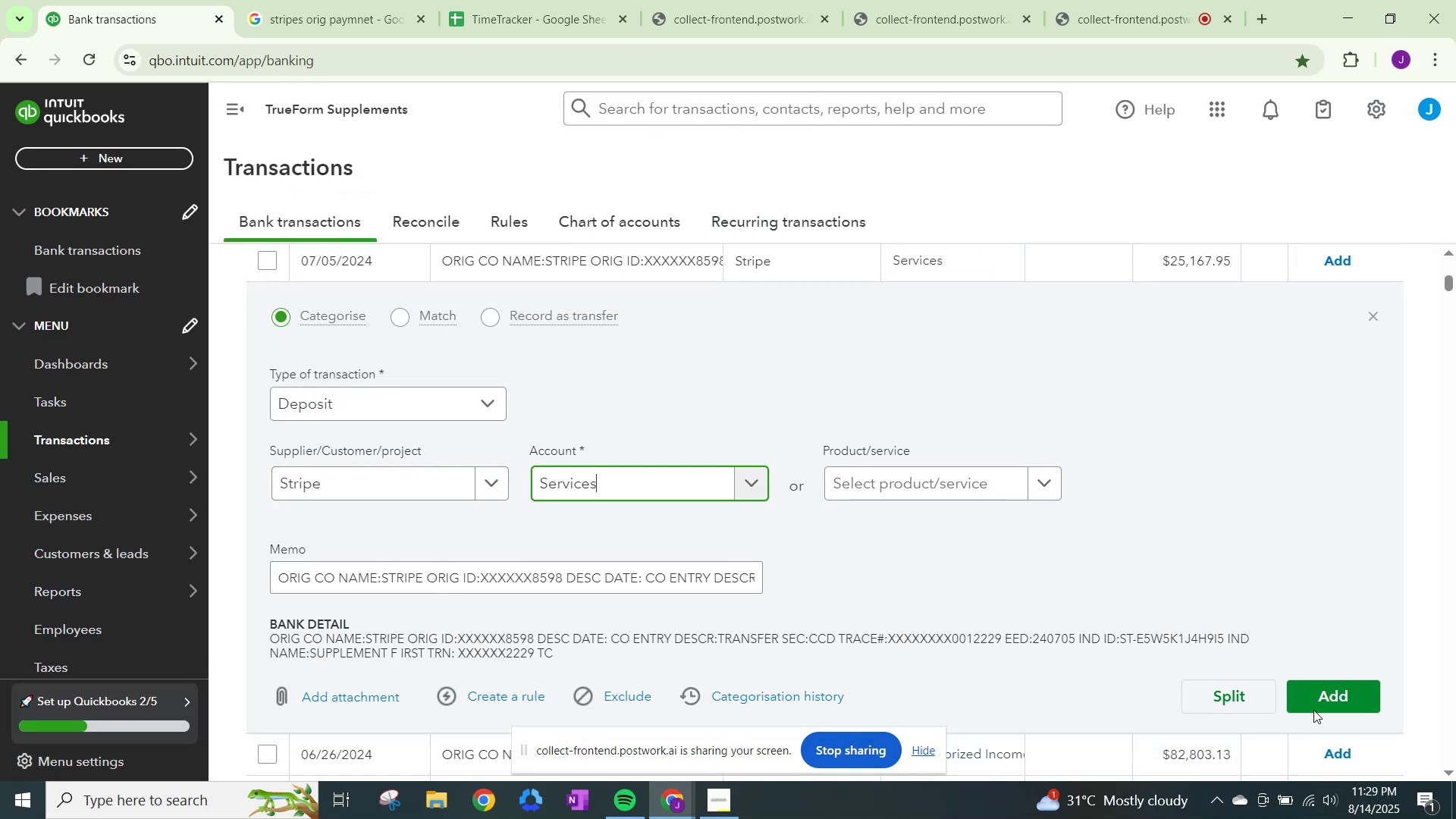 
left_click([1339, 694])
 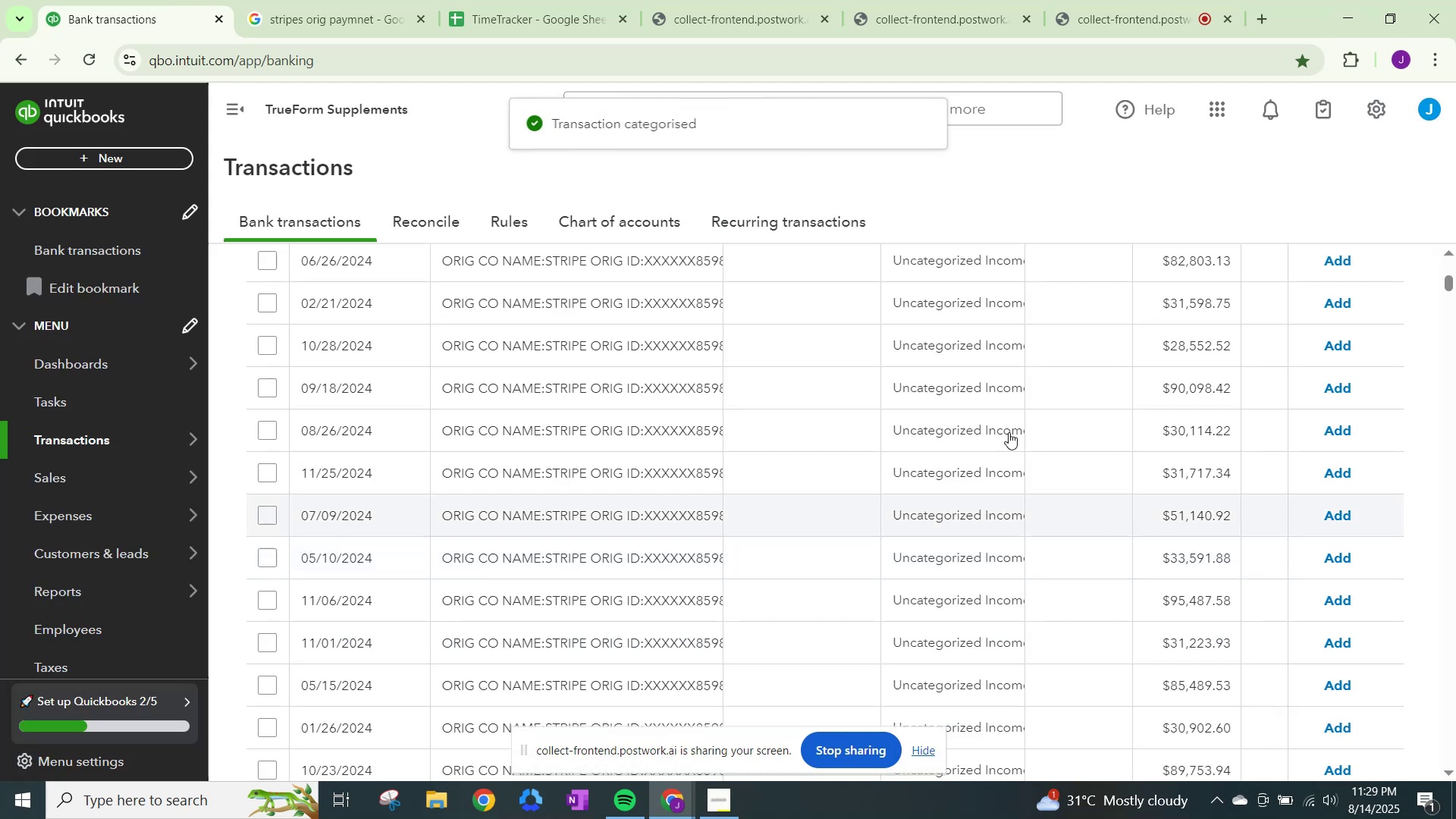 
left_click([965, 267])
 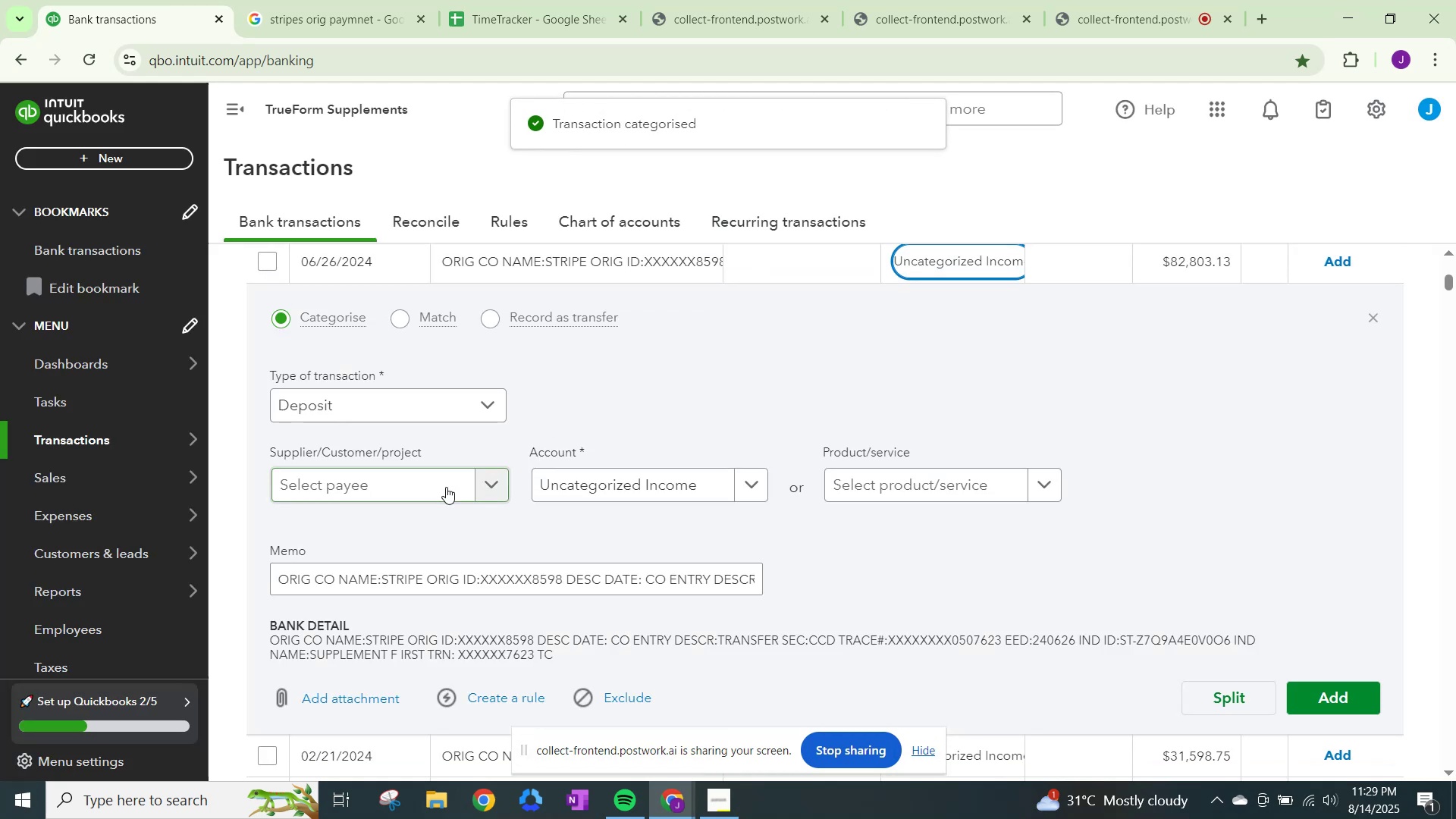 
left_click([446, 487])
 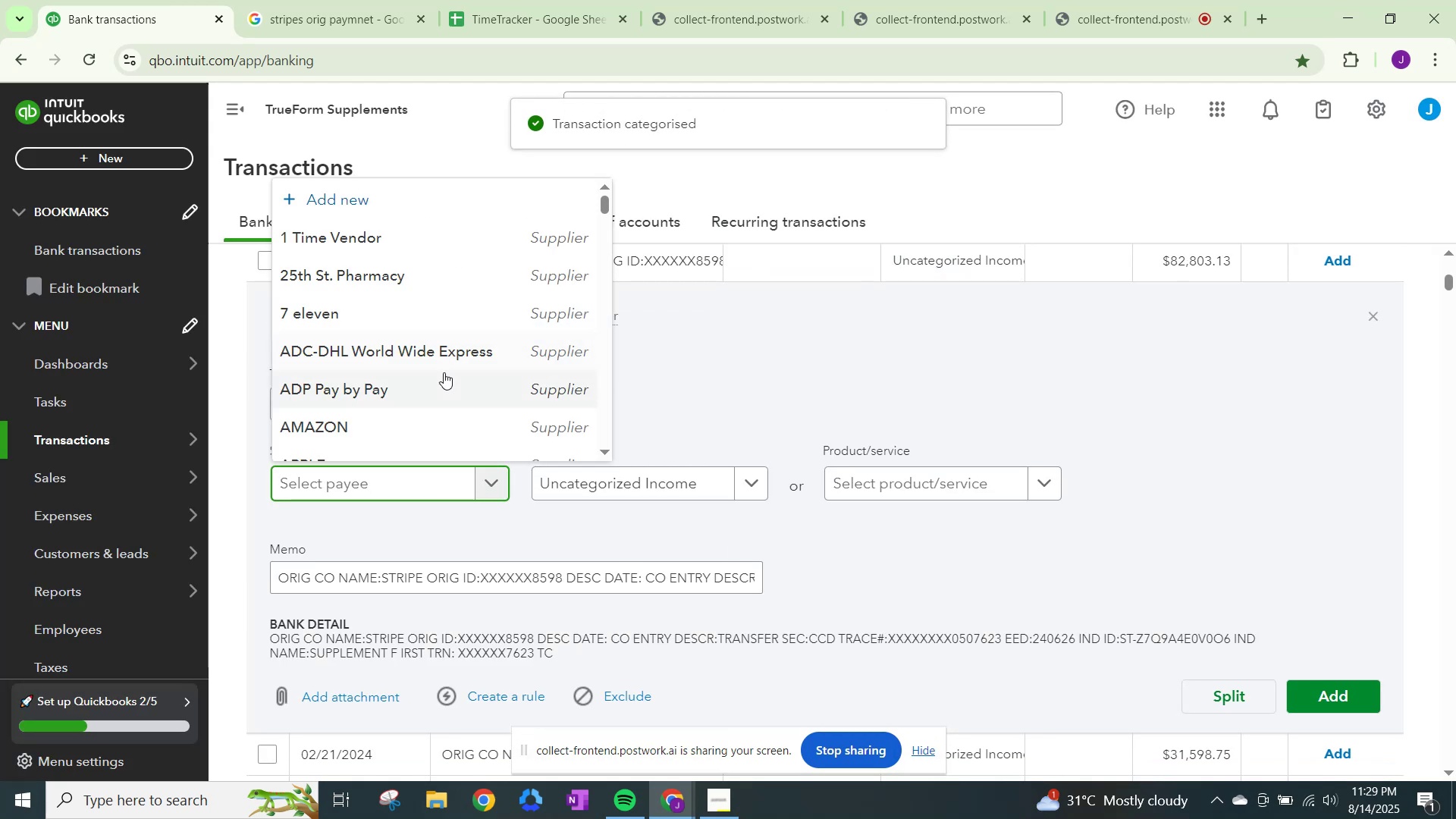 
key(Control+ControlLeft)
 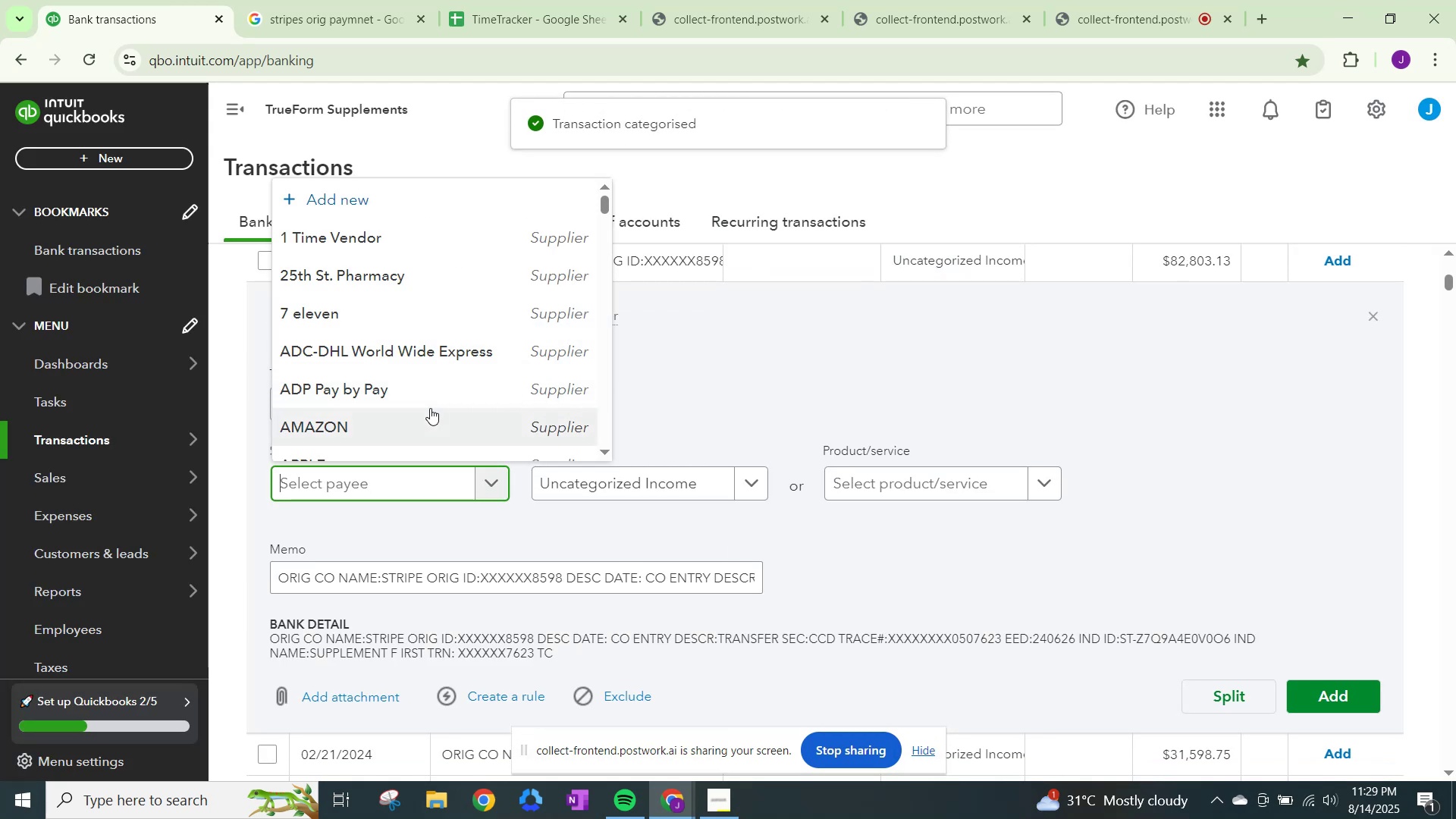 
key(Control+V)
 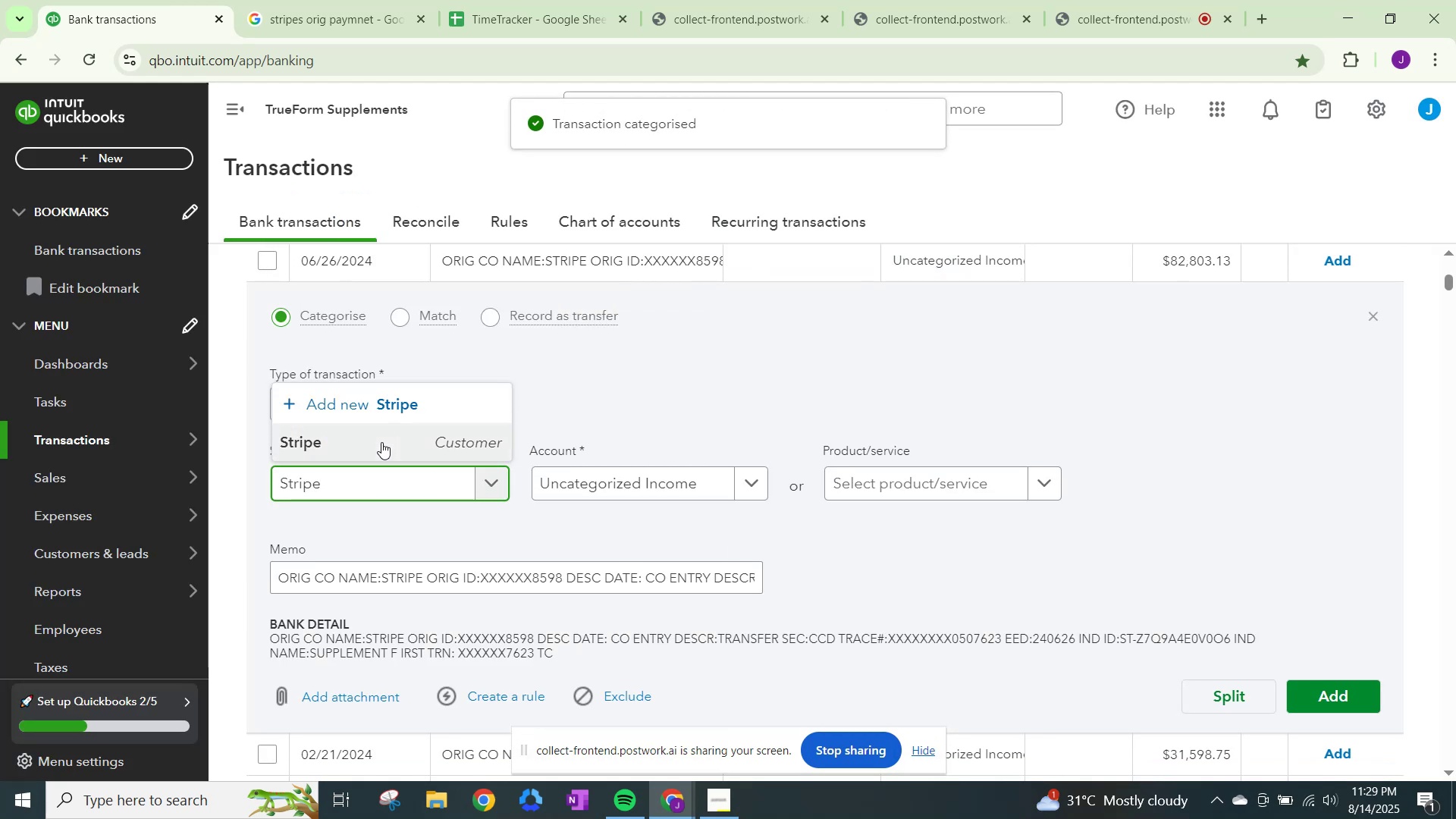 
left_click([381, 442])
 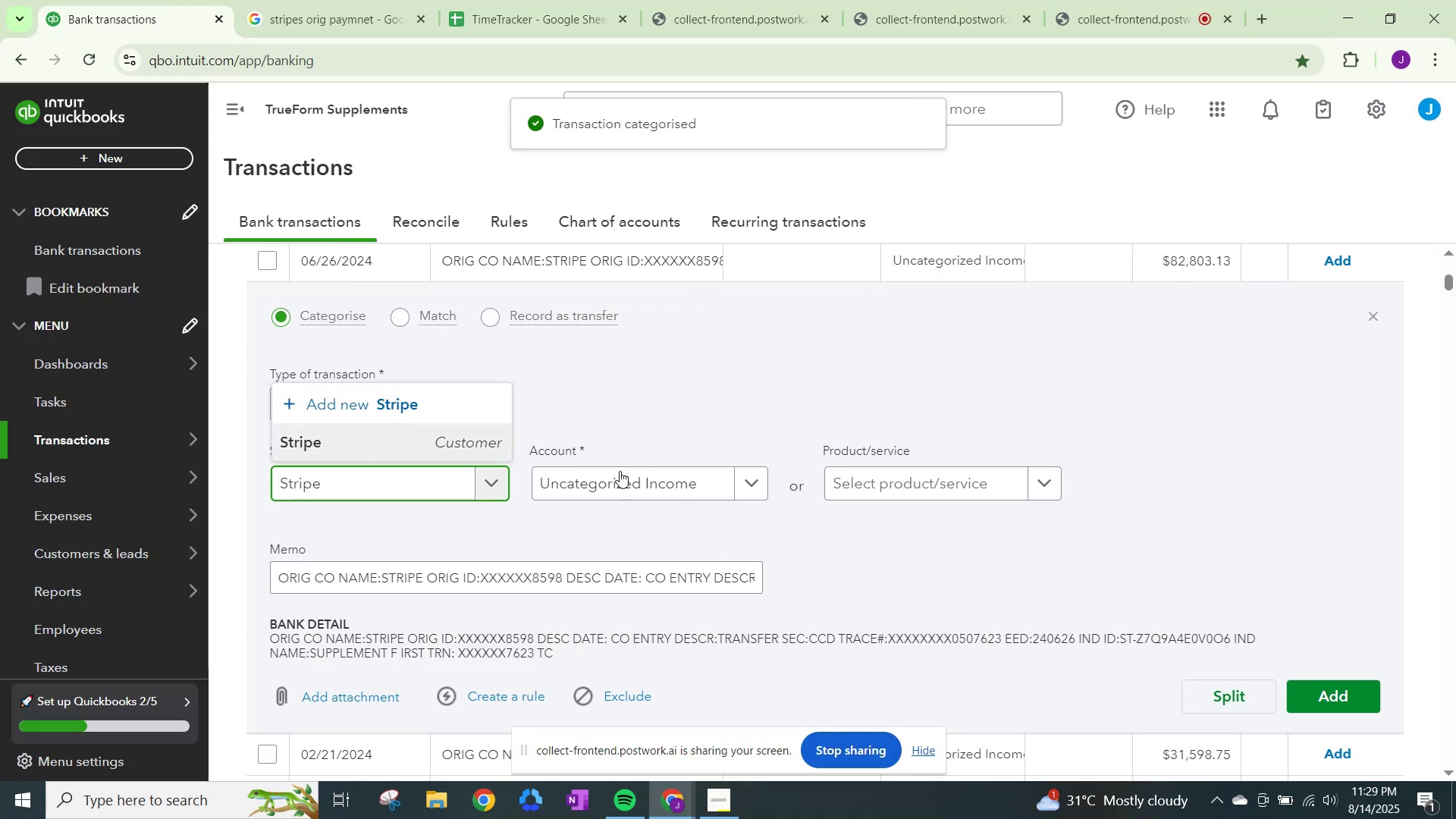 
left_click([620, 472])
 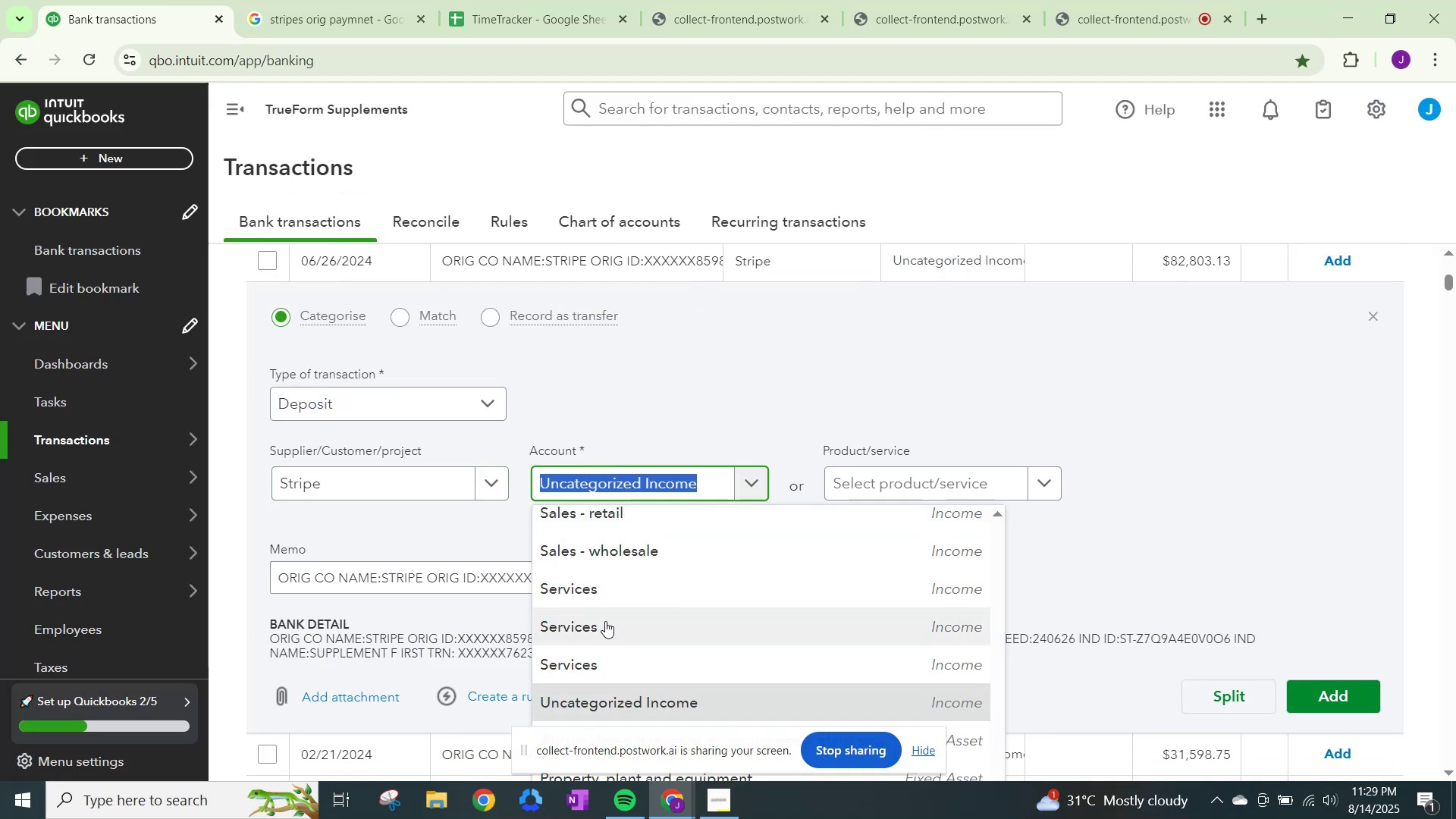 
left_click([613, 654])
 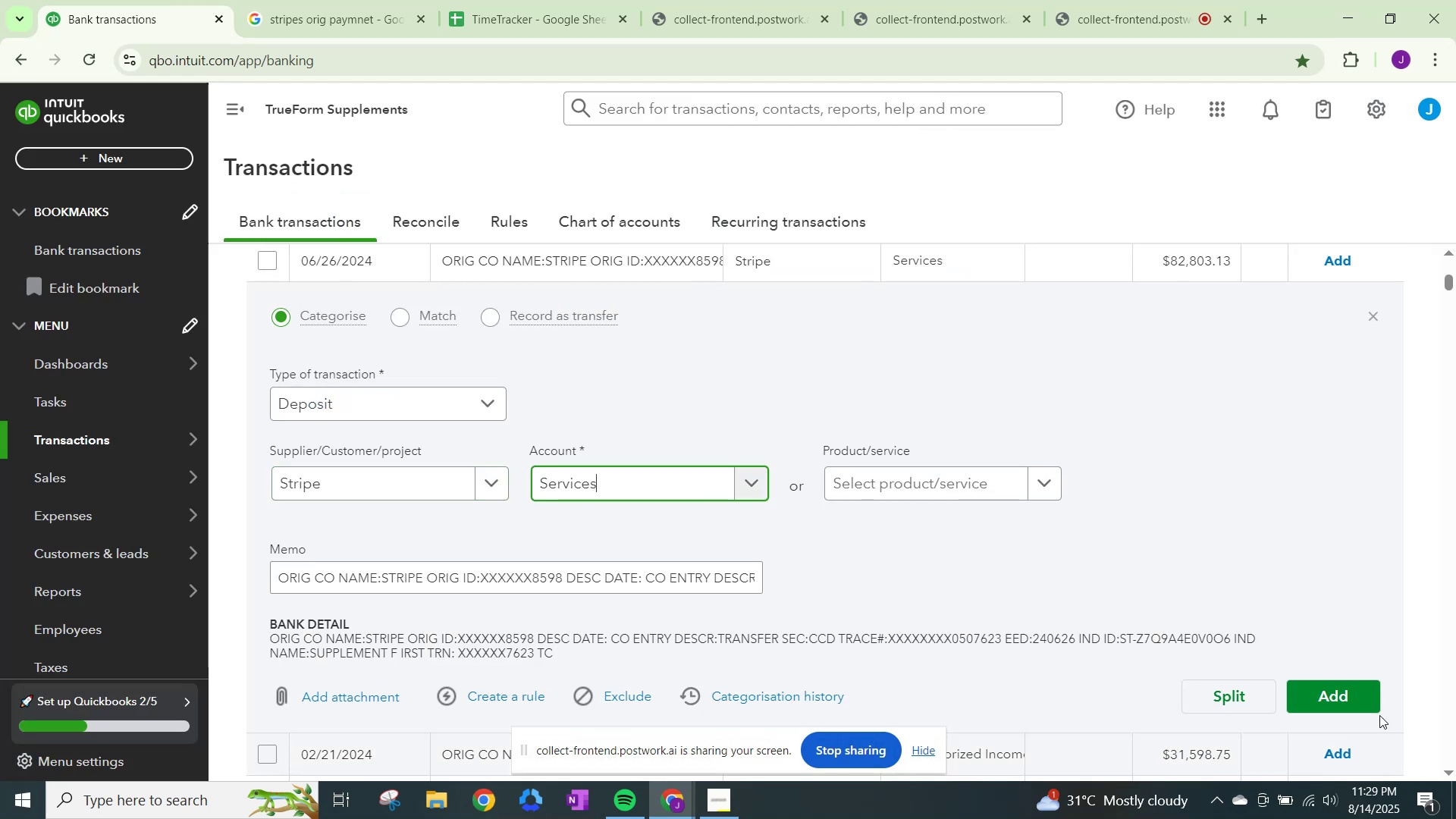 
left_click([1340, 696])
 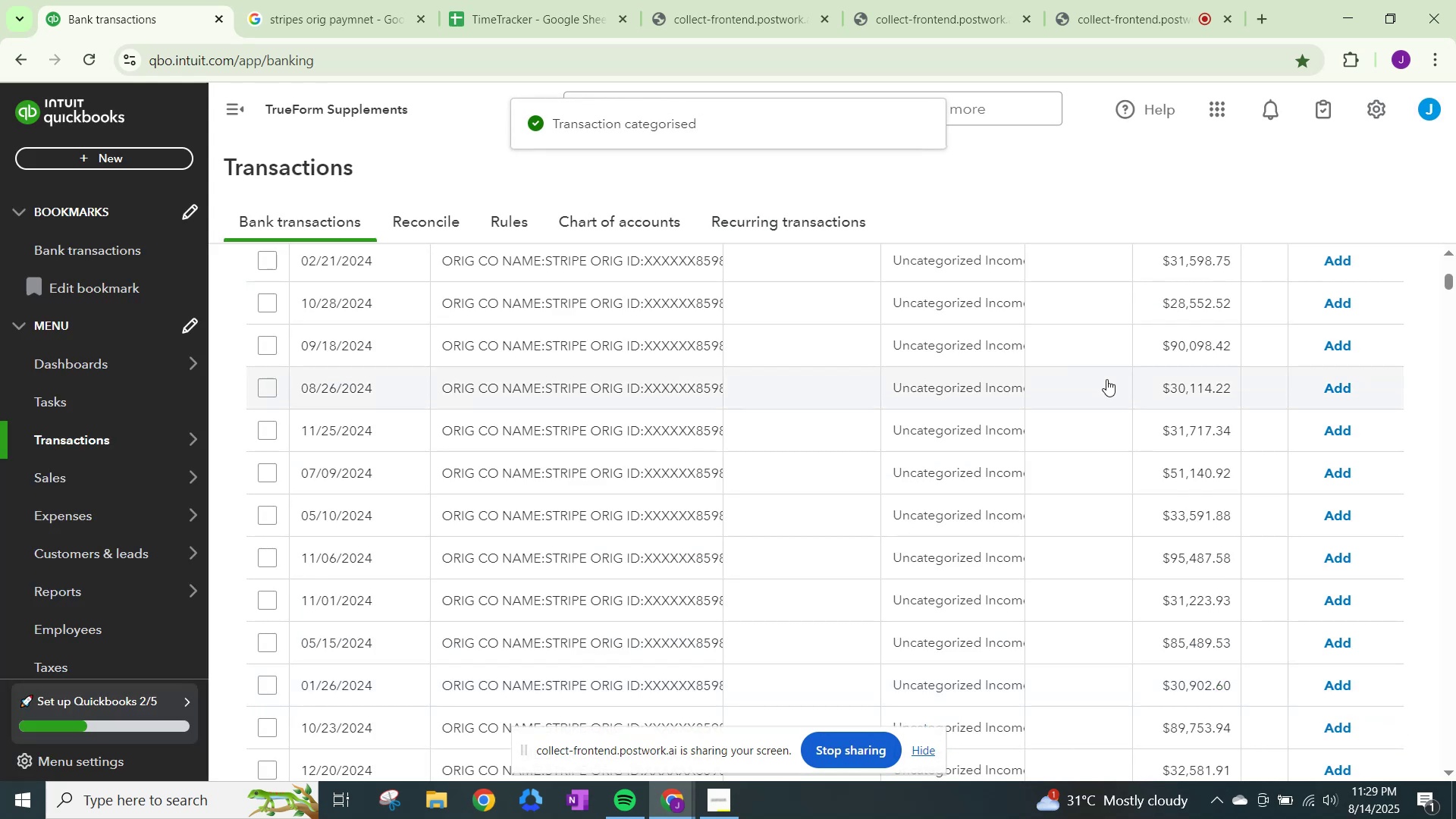 
left_click([993, 247])
 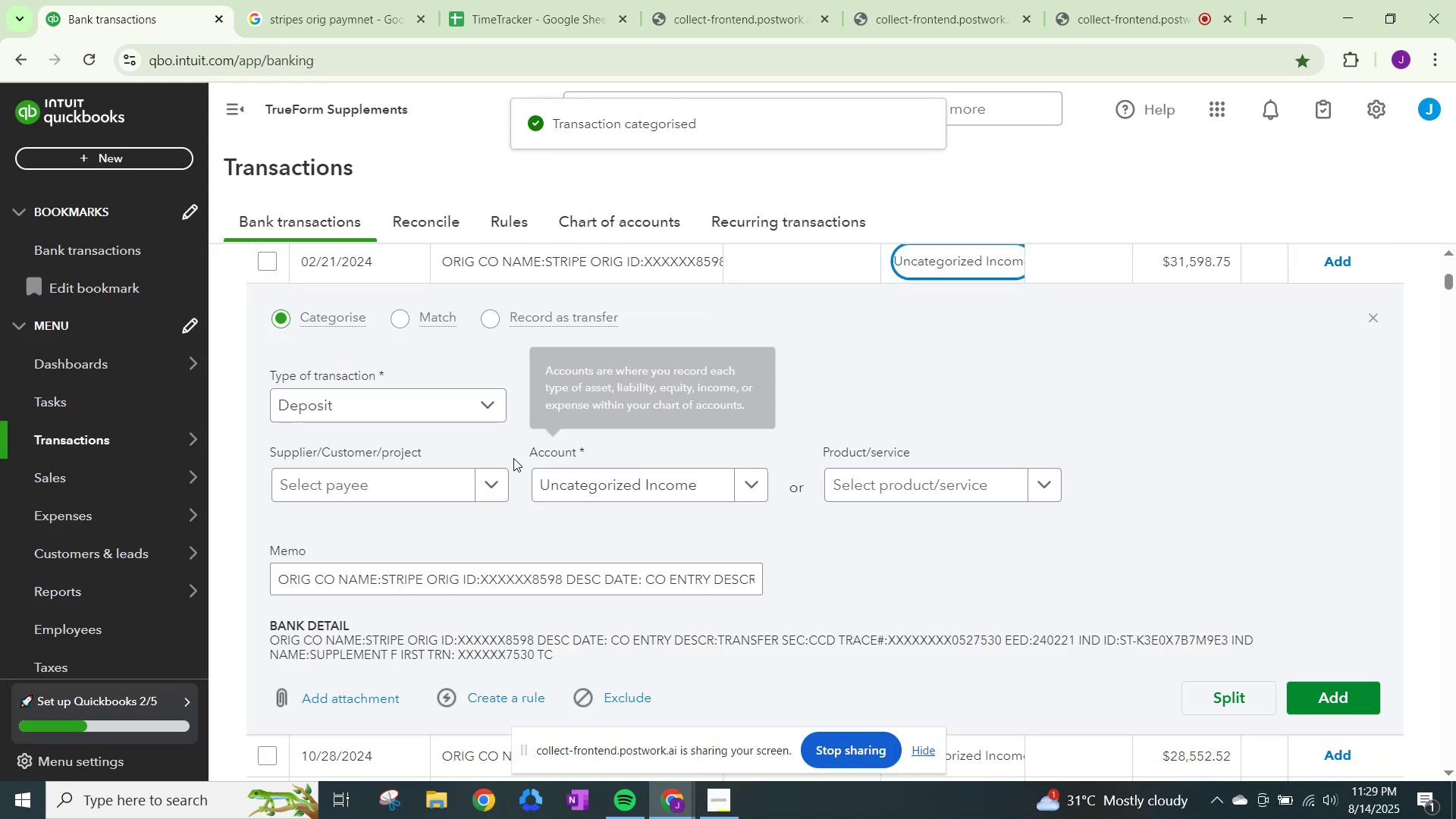 
left_click([489, 472])
 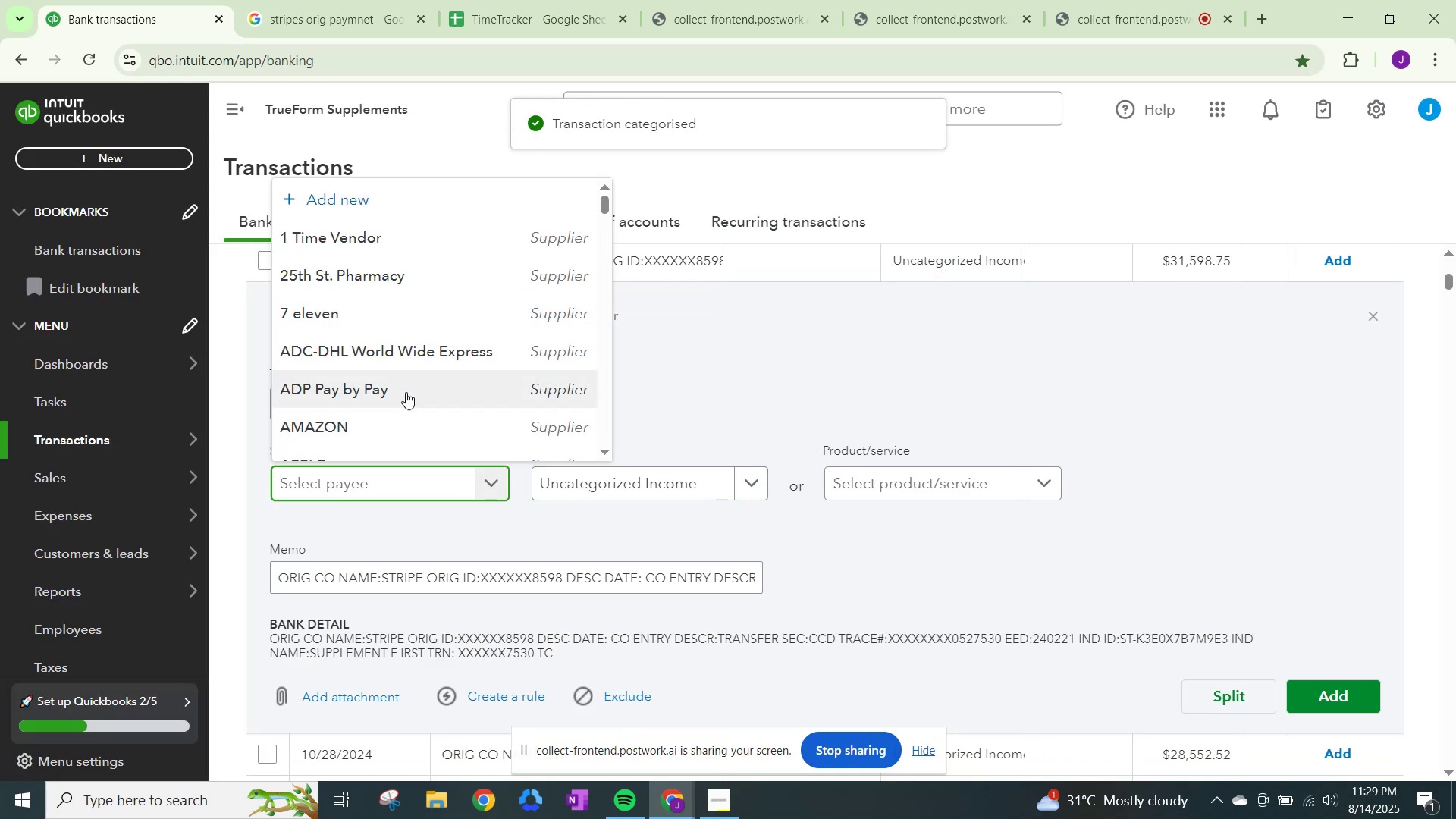 
key(Control+ControlLeft)
 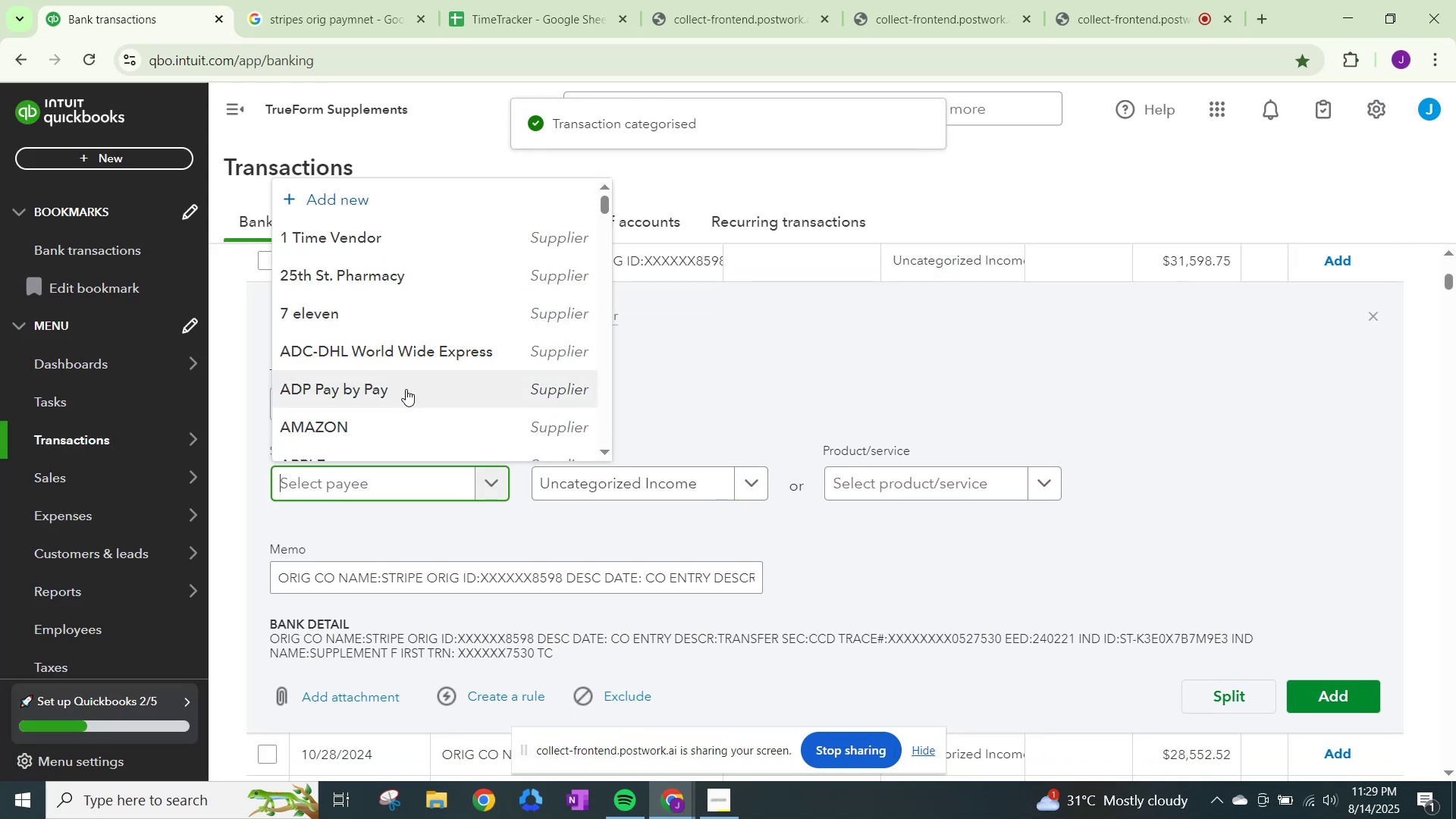 
key(Control+V)
 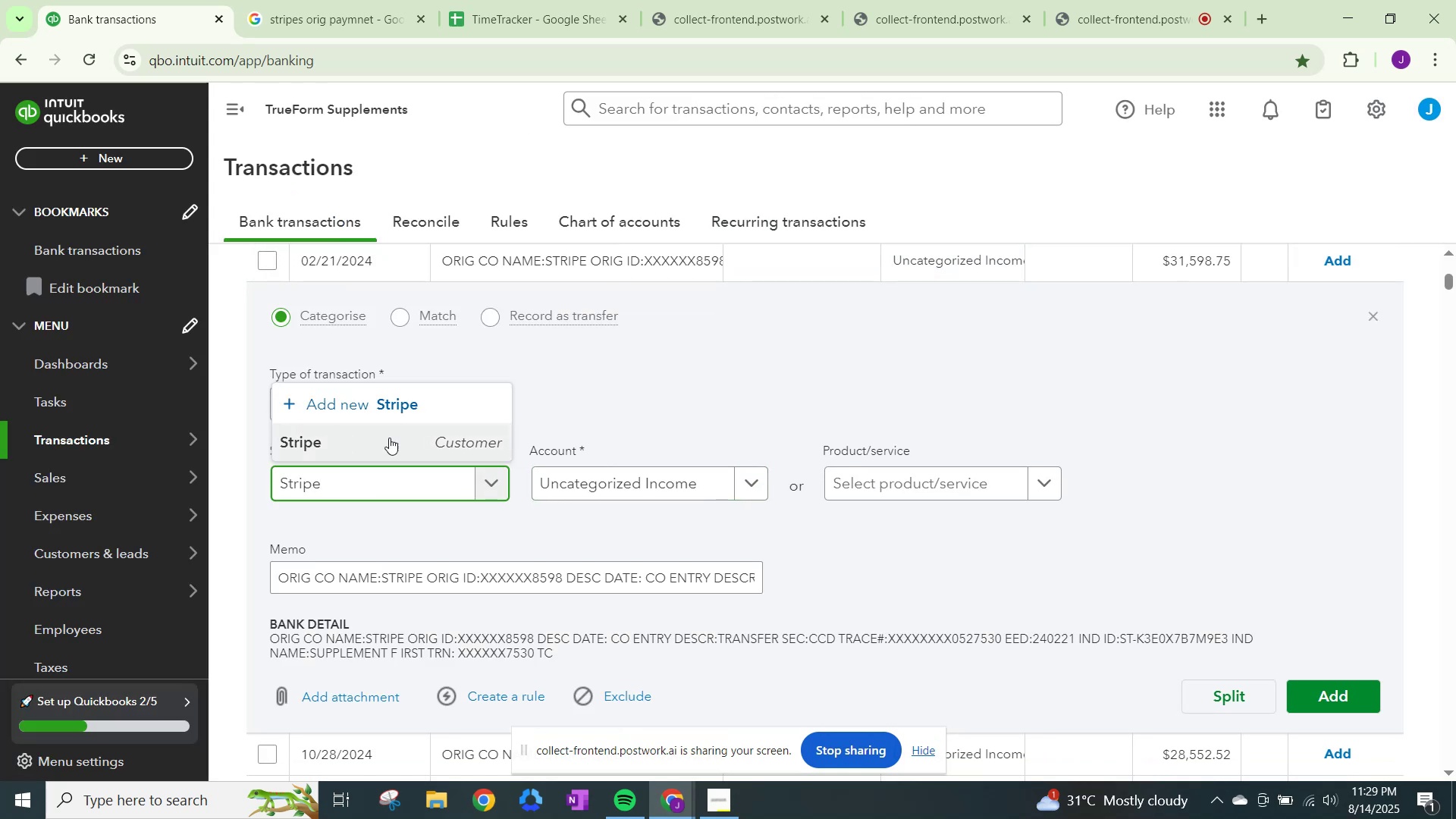 
double_click([578, 473])
 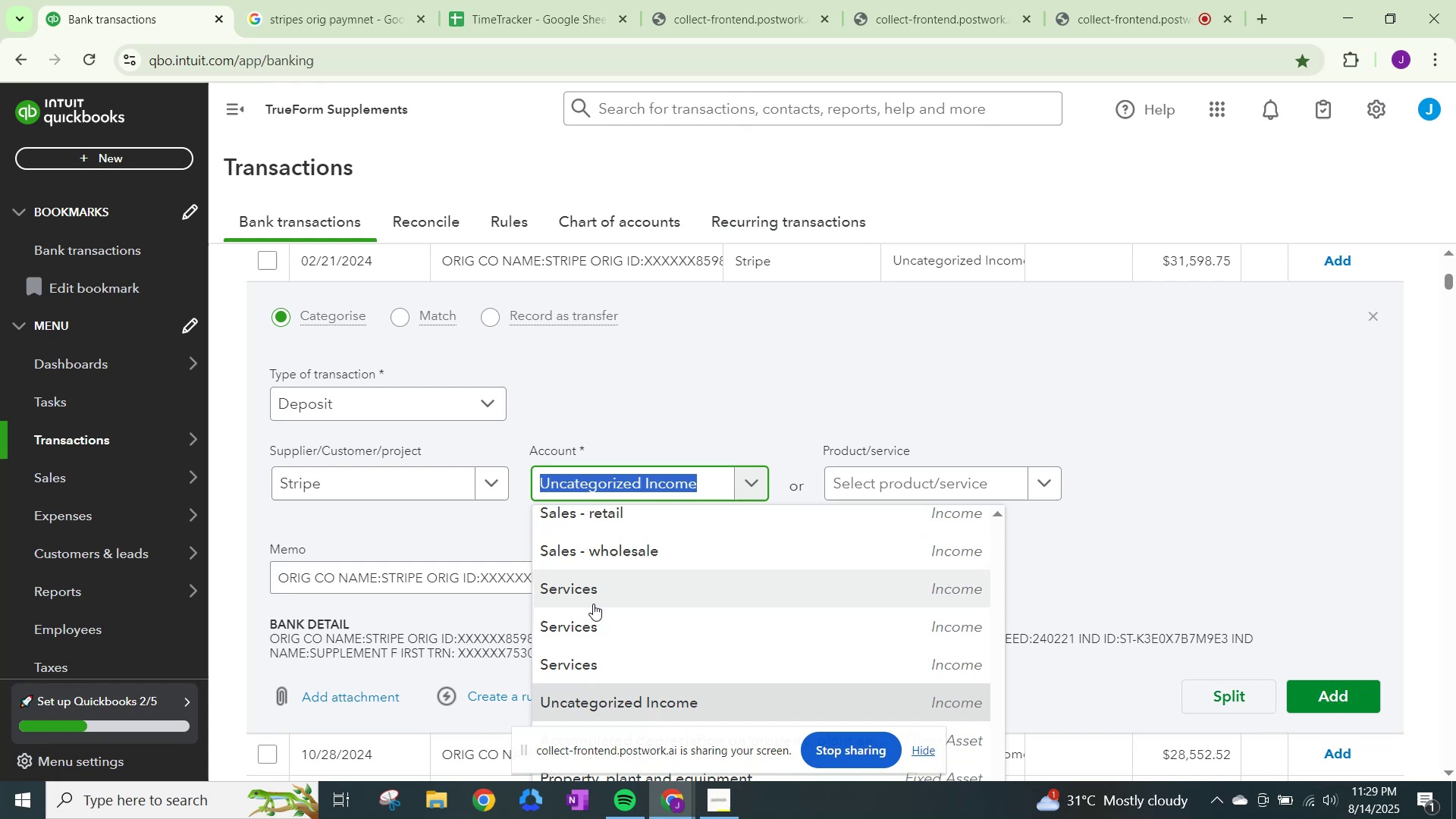 
left_click([593, 604])
 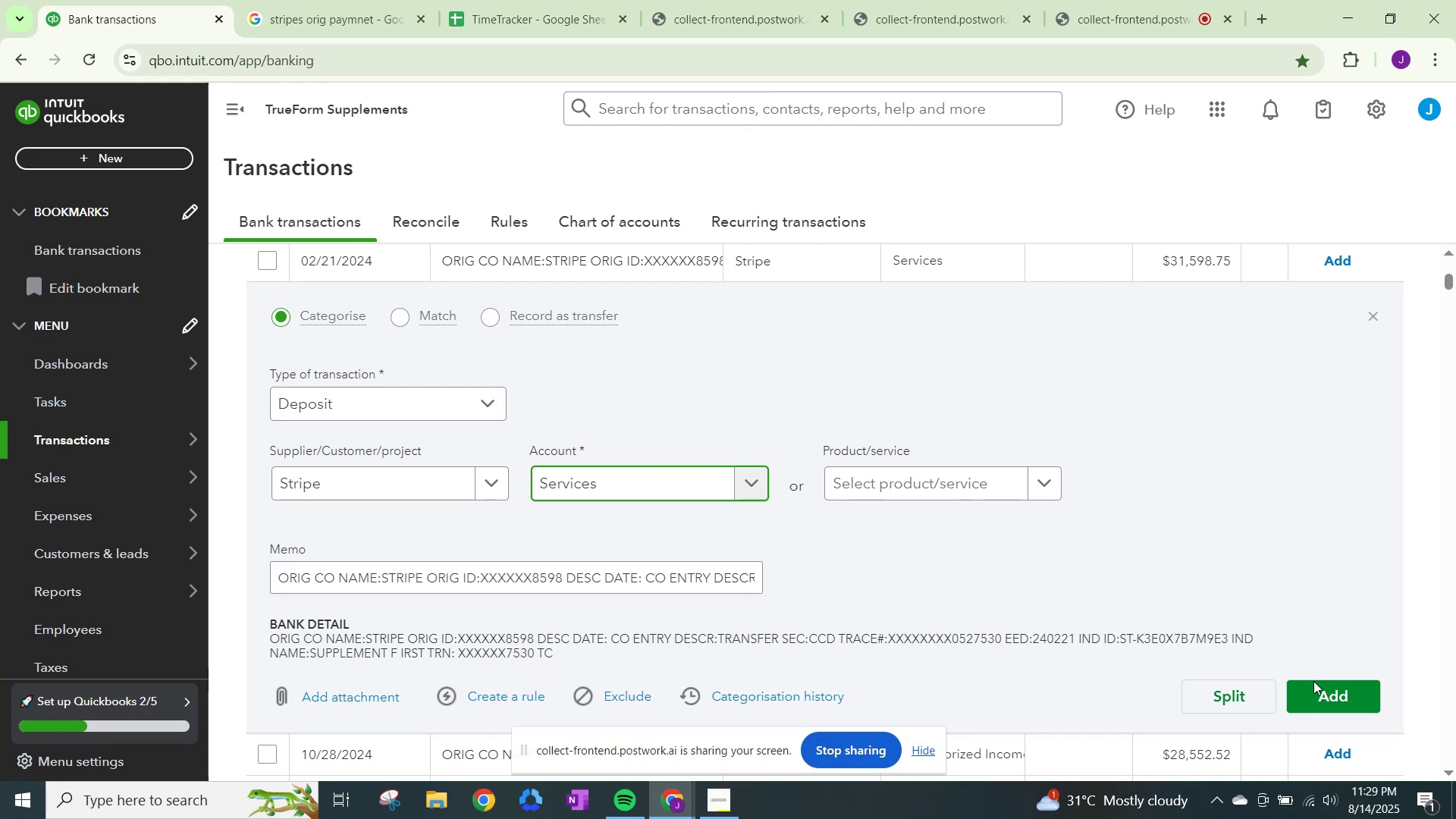 
left_click([1336, 699])
 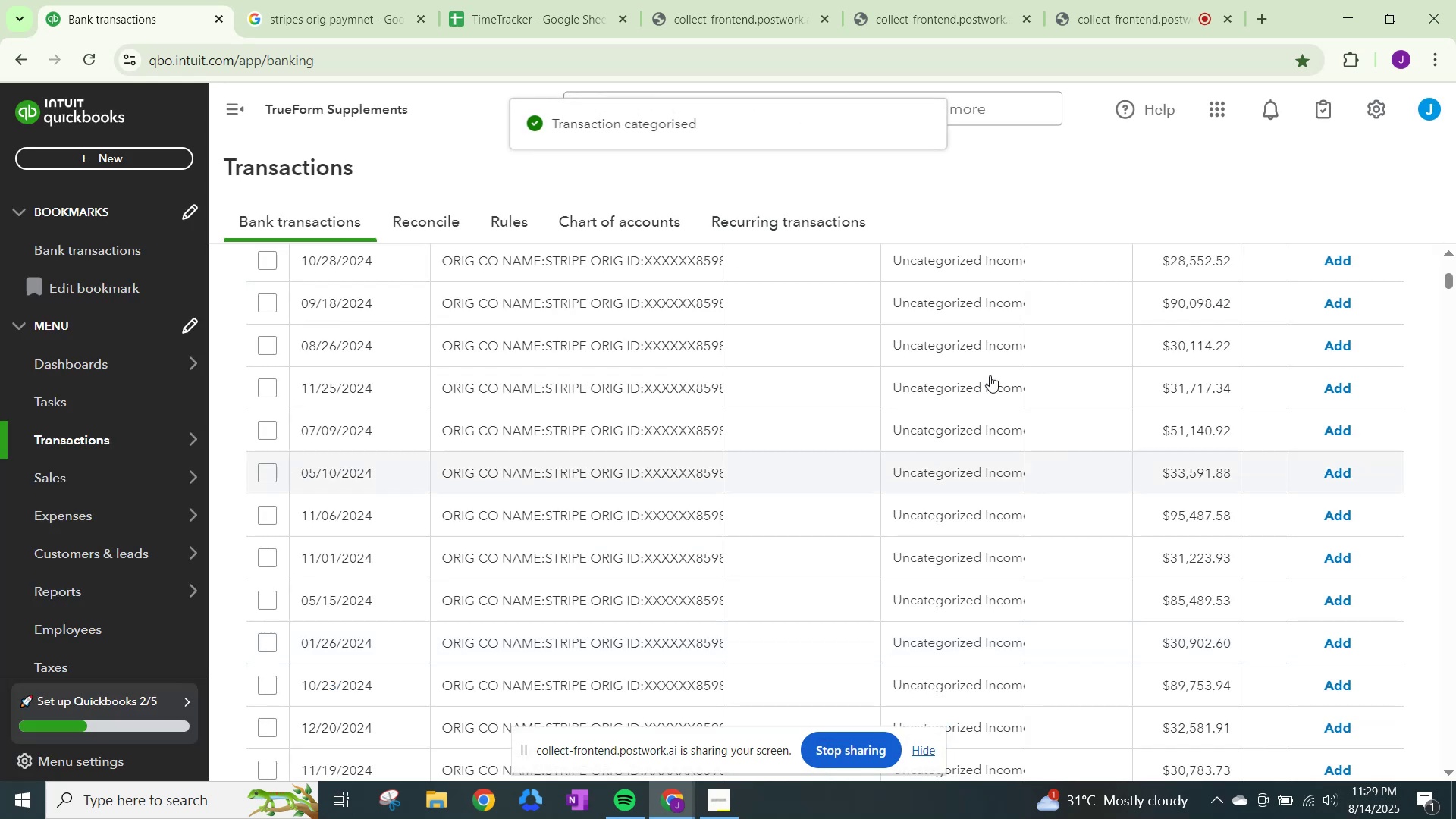 
left_click([956, 262])
 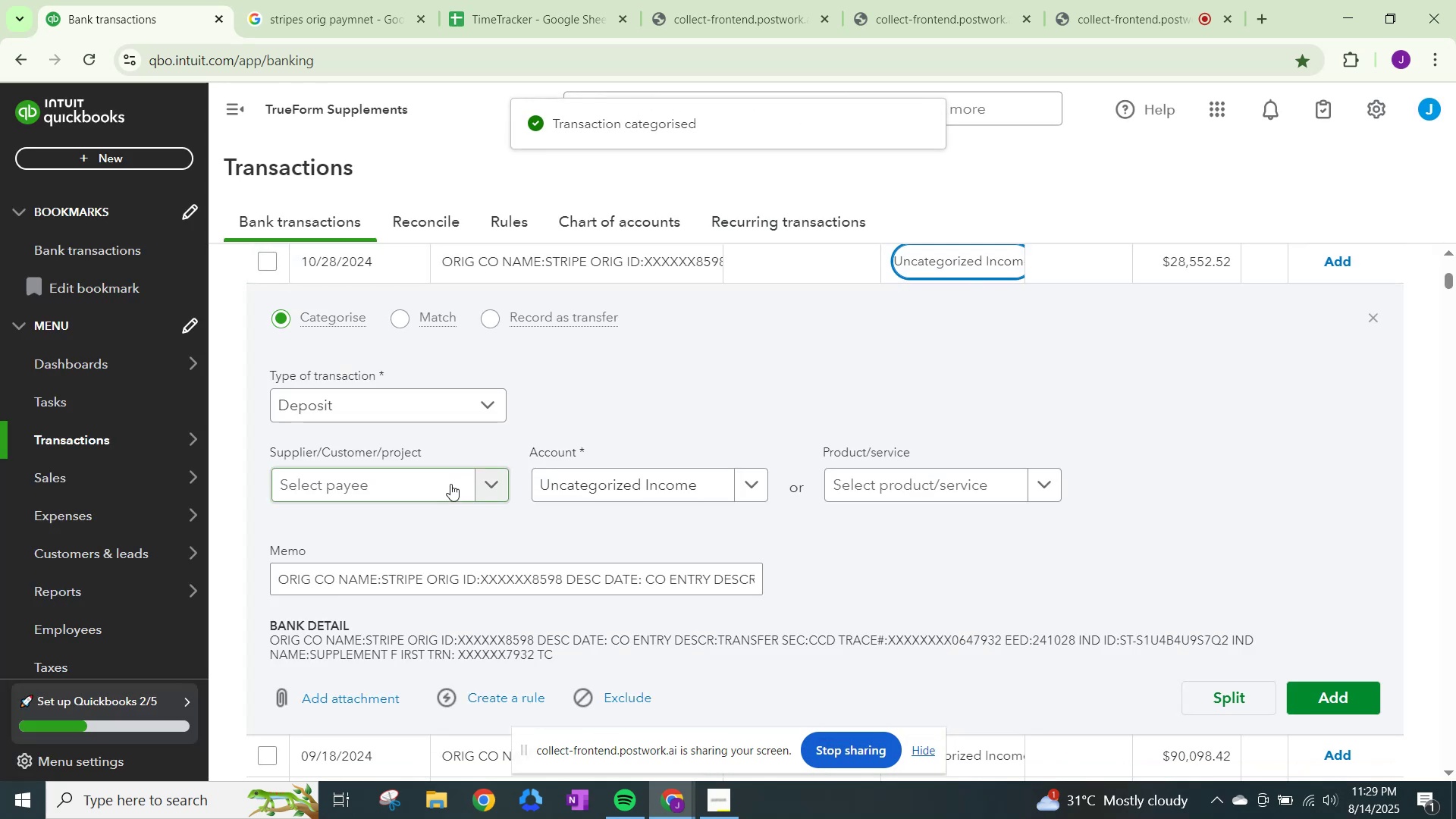 
left_click([450, 484])
 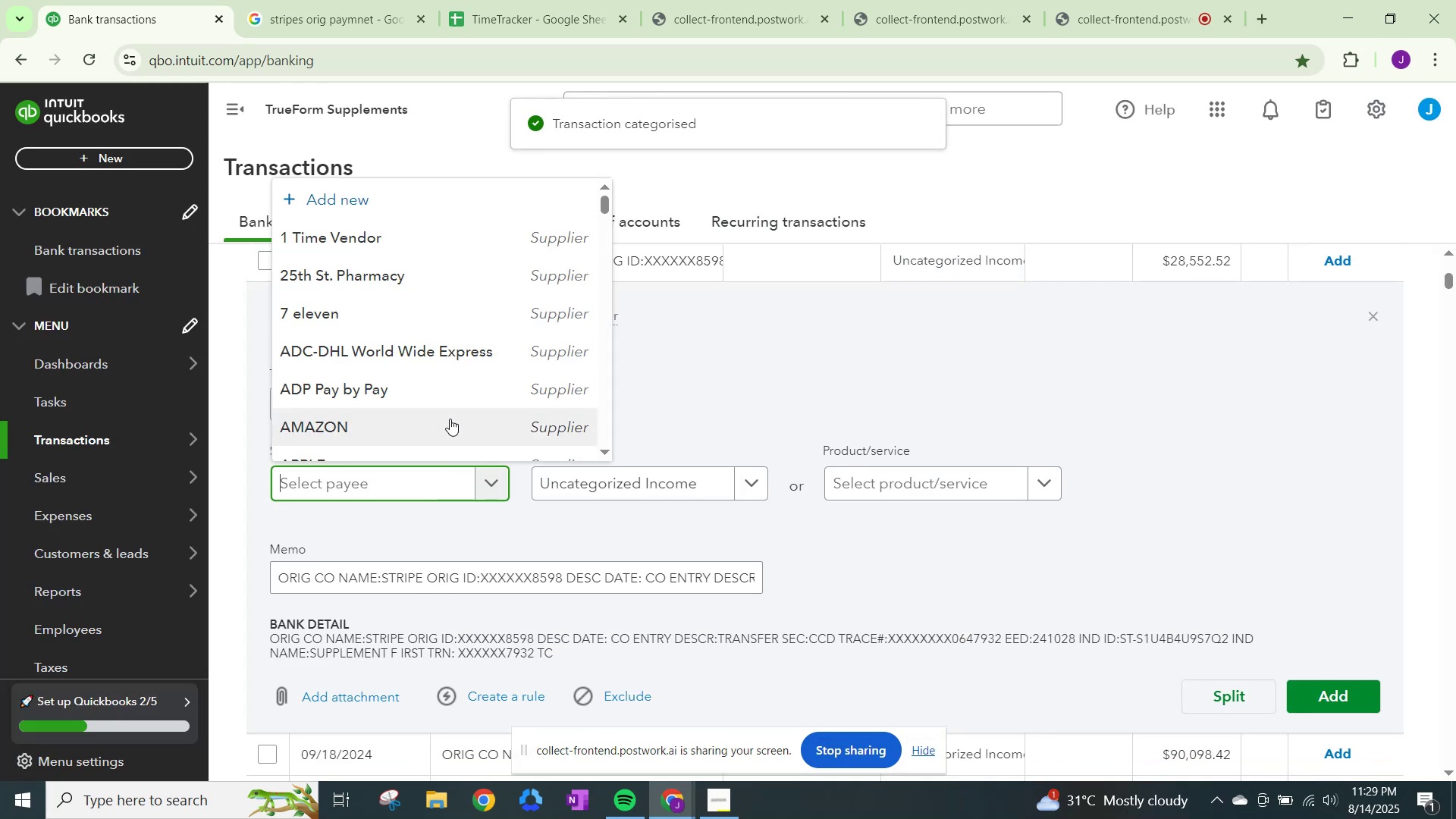 
key(Control+ControlLeft)
 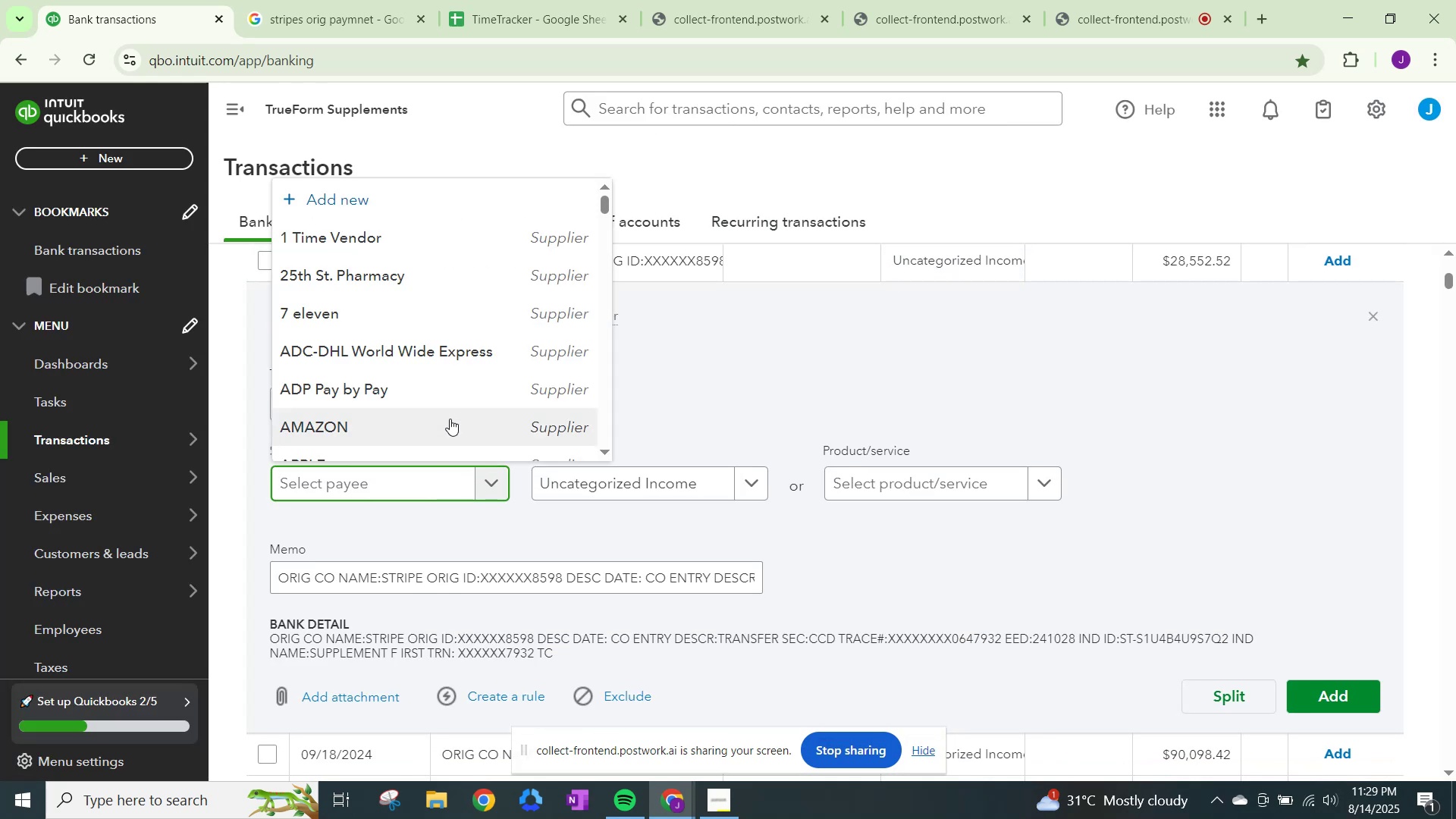 
key(Control+V)
 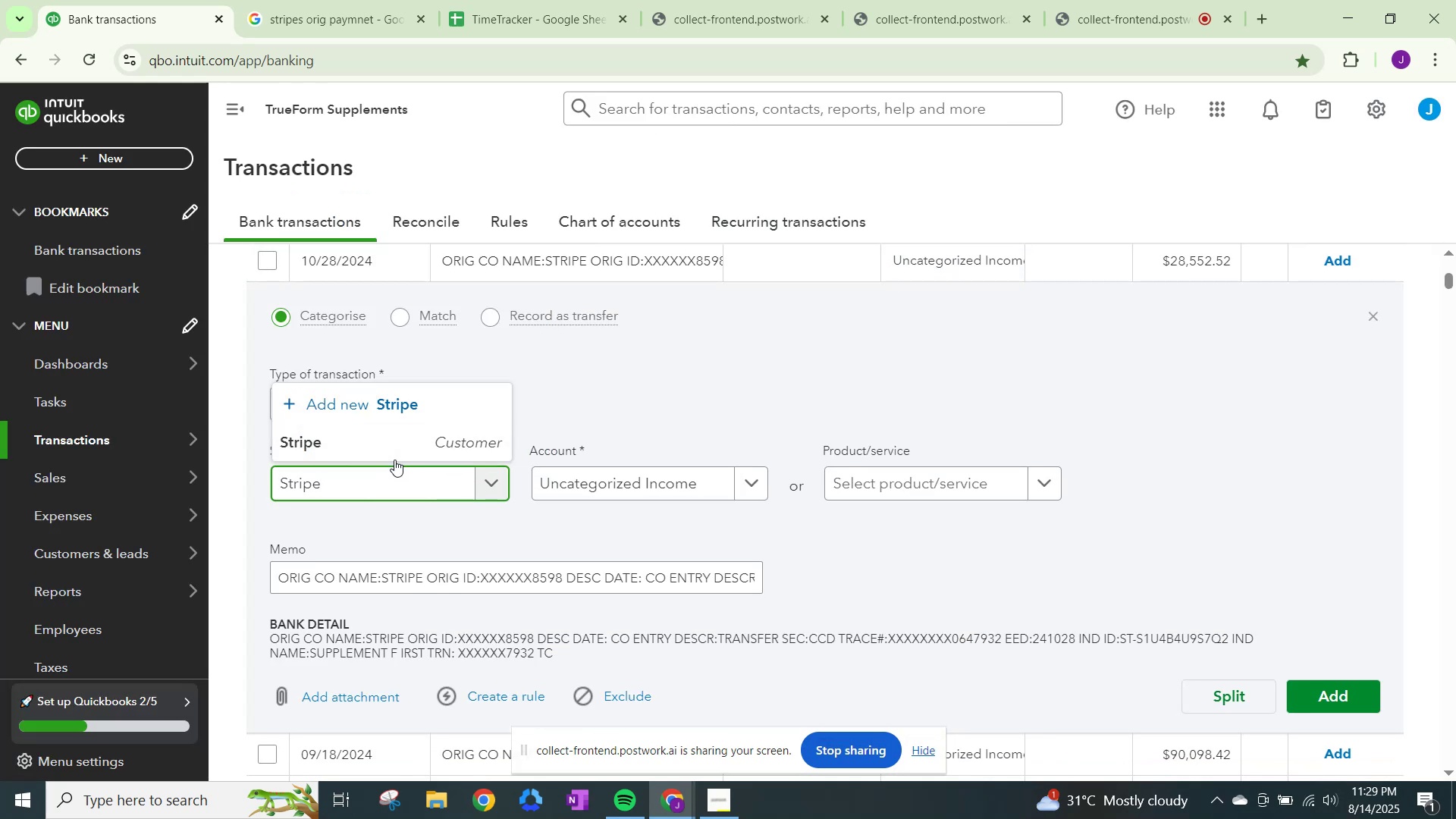 
left_click([392, 442])
 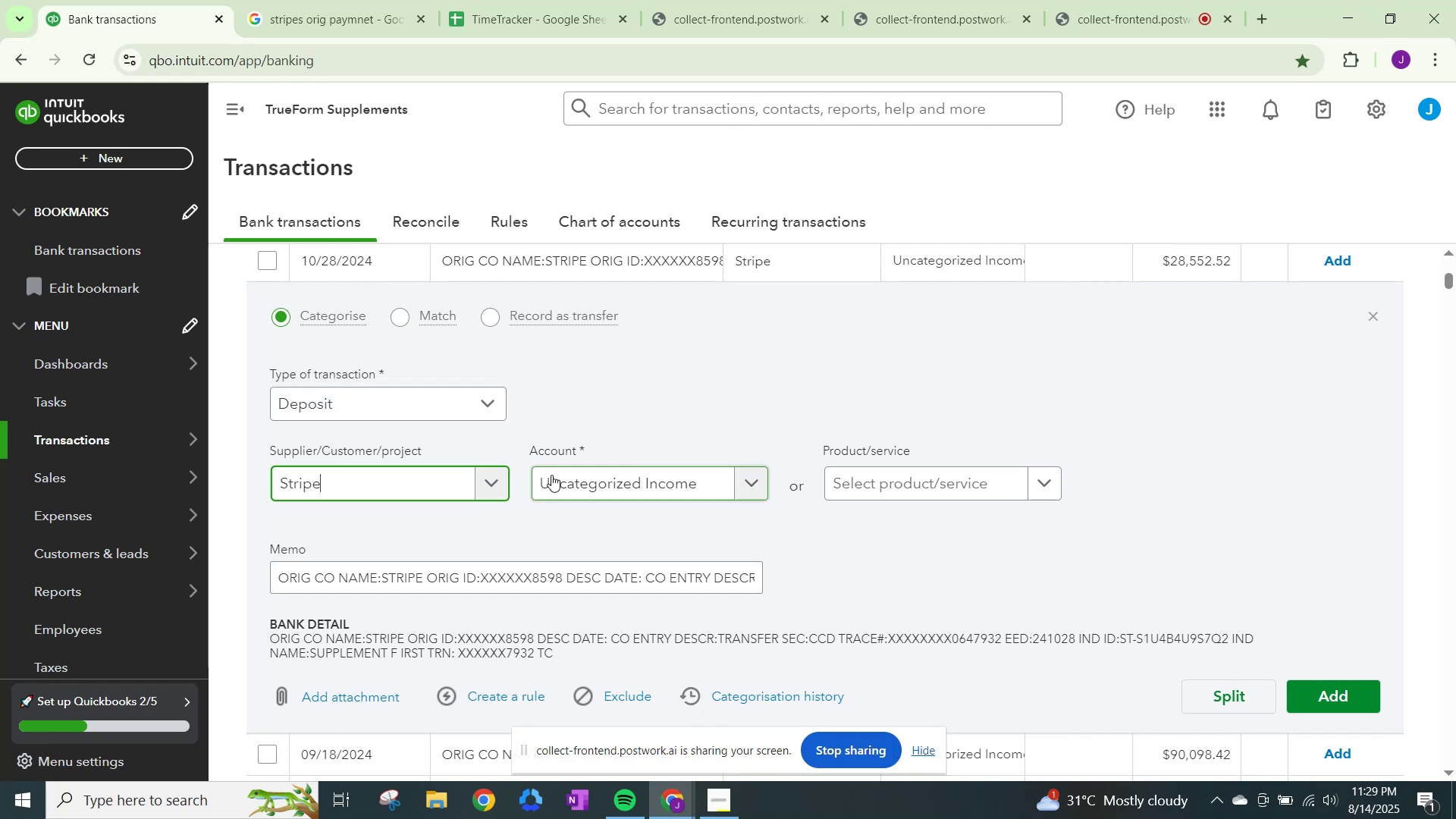 
left_click([551, 475])
 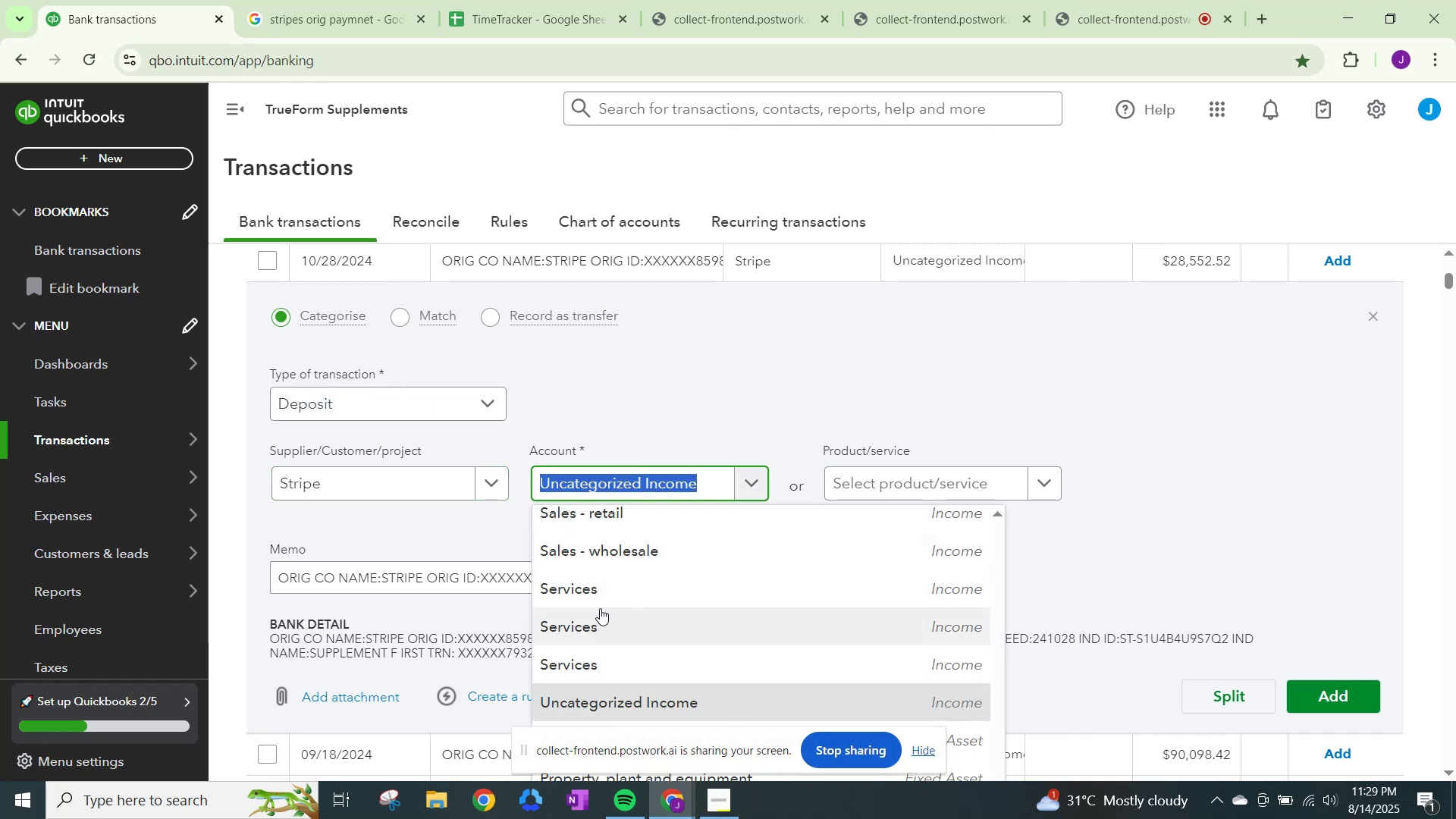 
left_click([606, 594])
 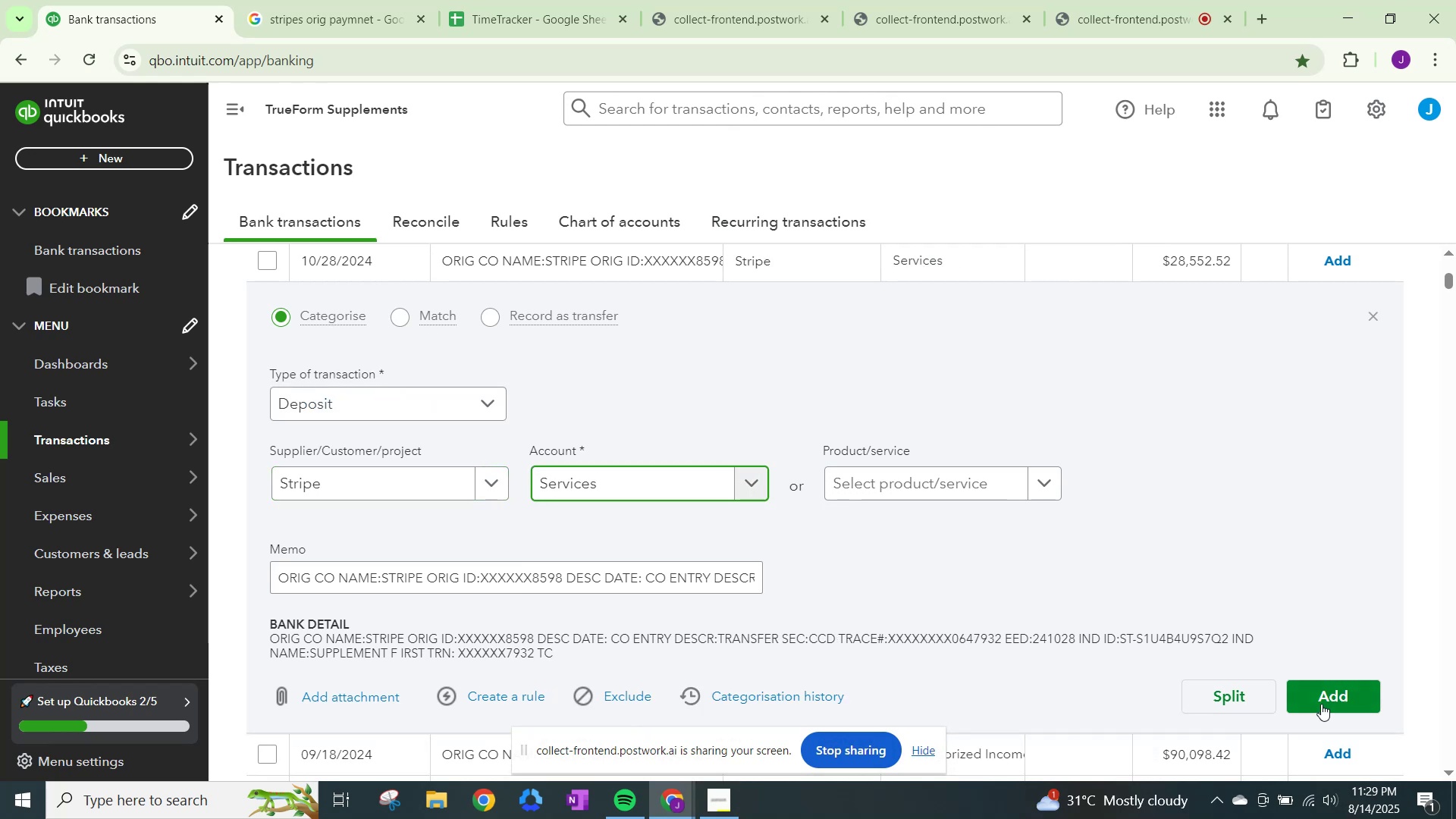 
left_click([1323, 702])
 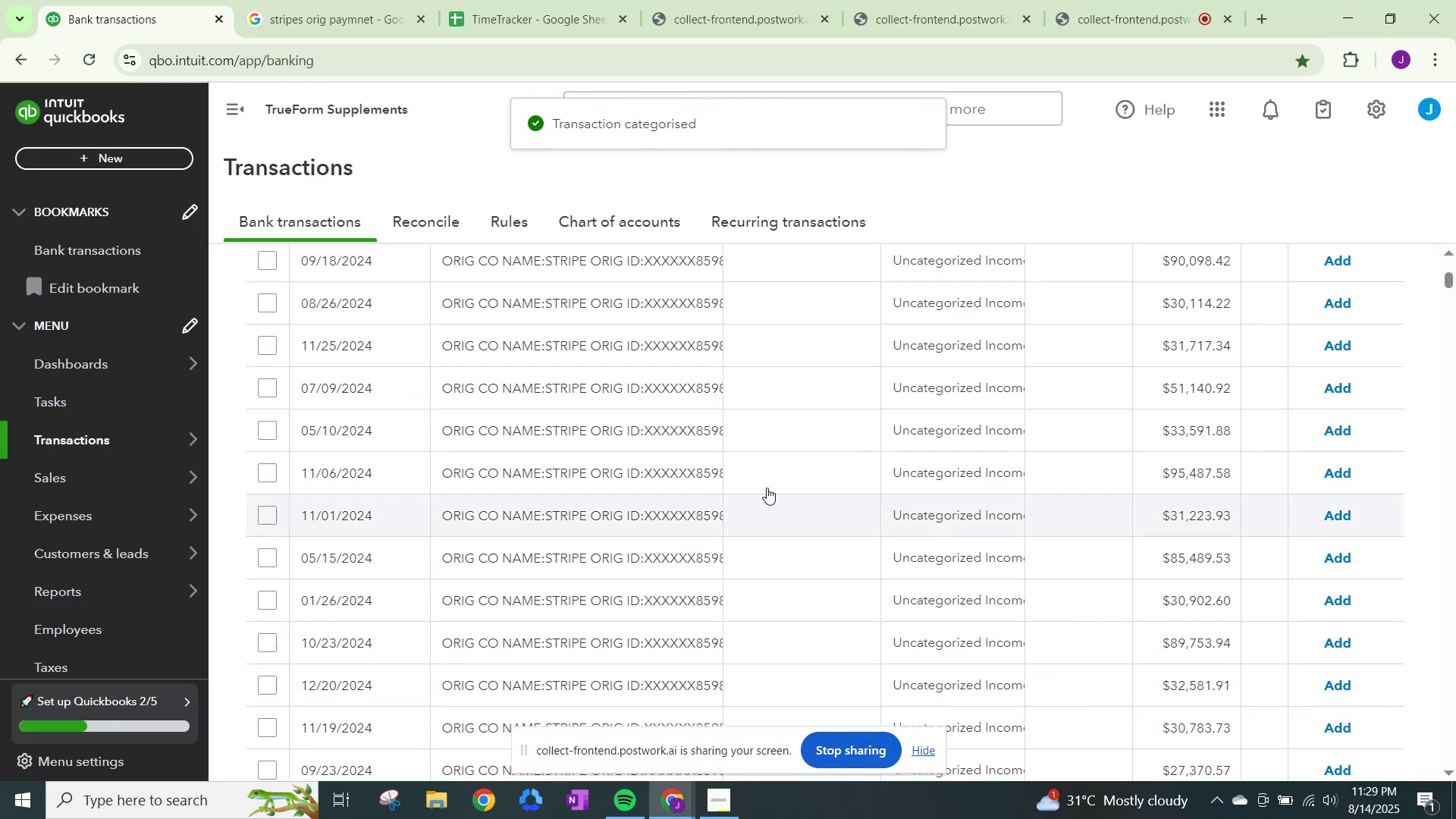 
left_click([910, 256])
 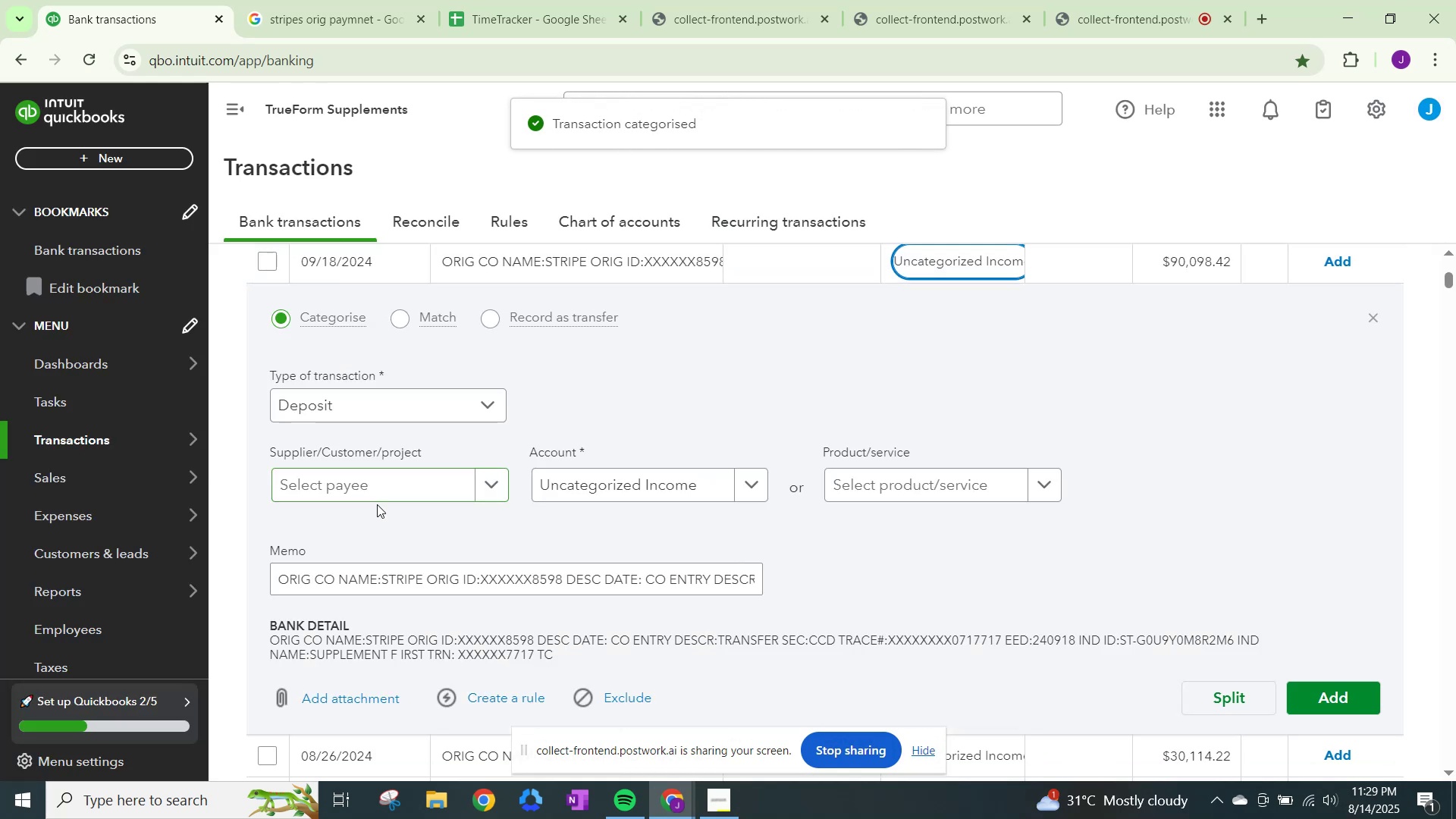 
left_click([409, 487])
 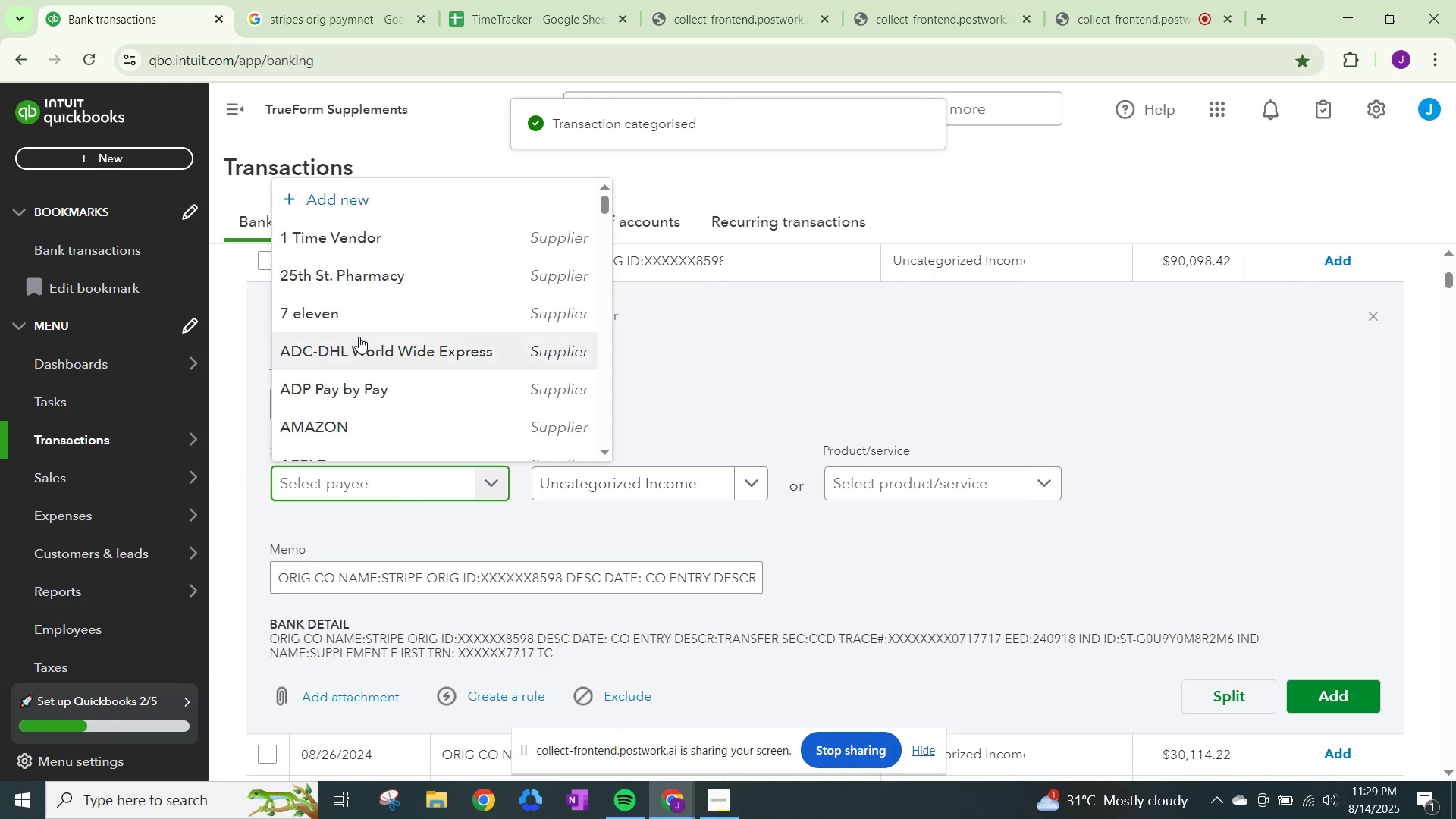 
key(Control+ControlLeft)
 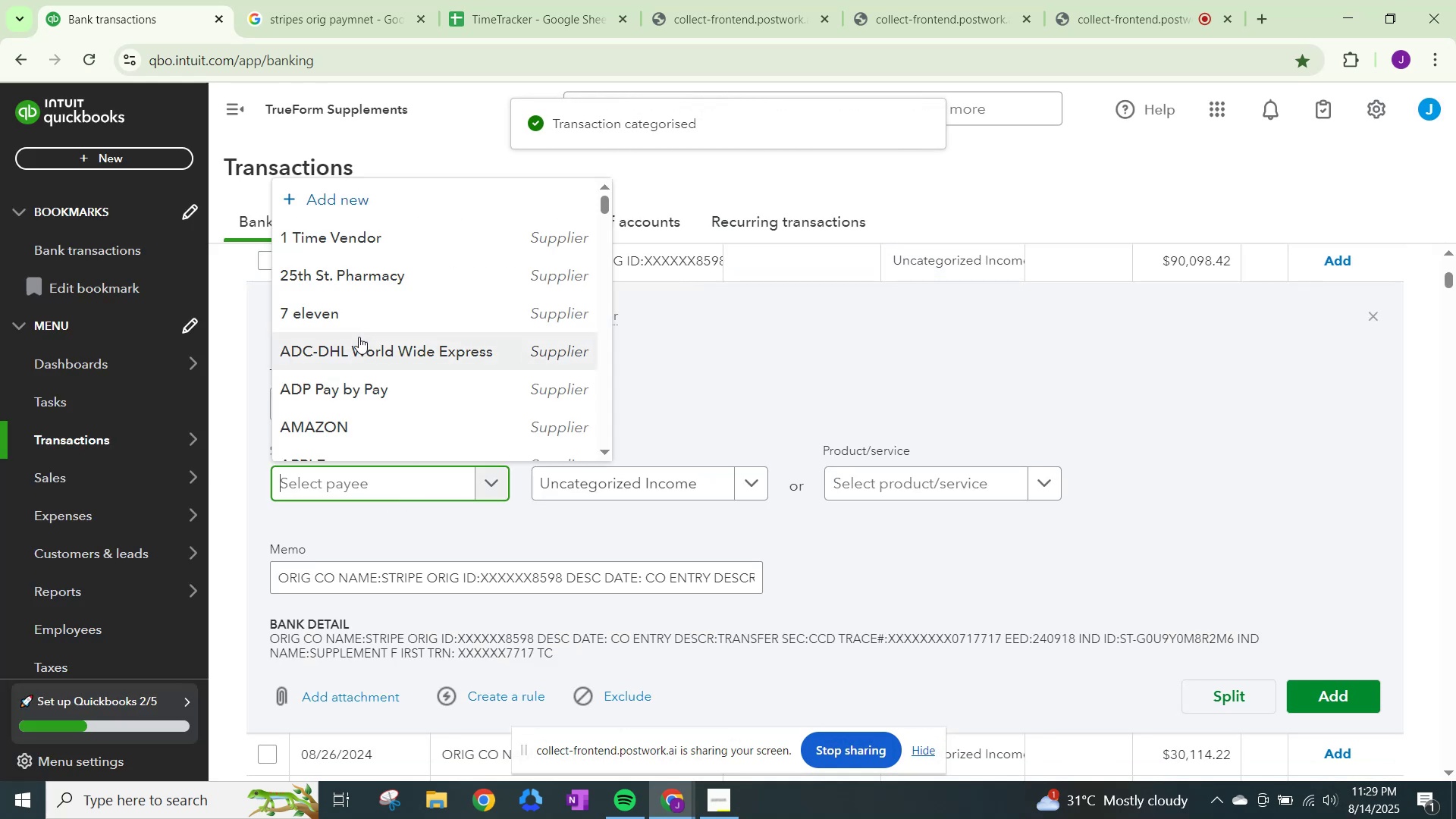 
key(Control+V)
 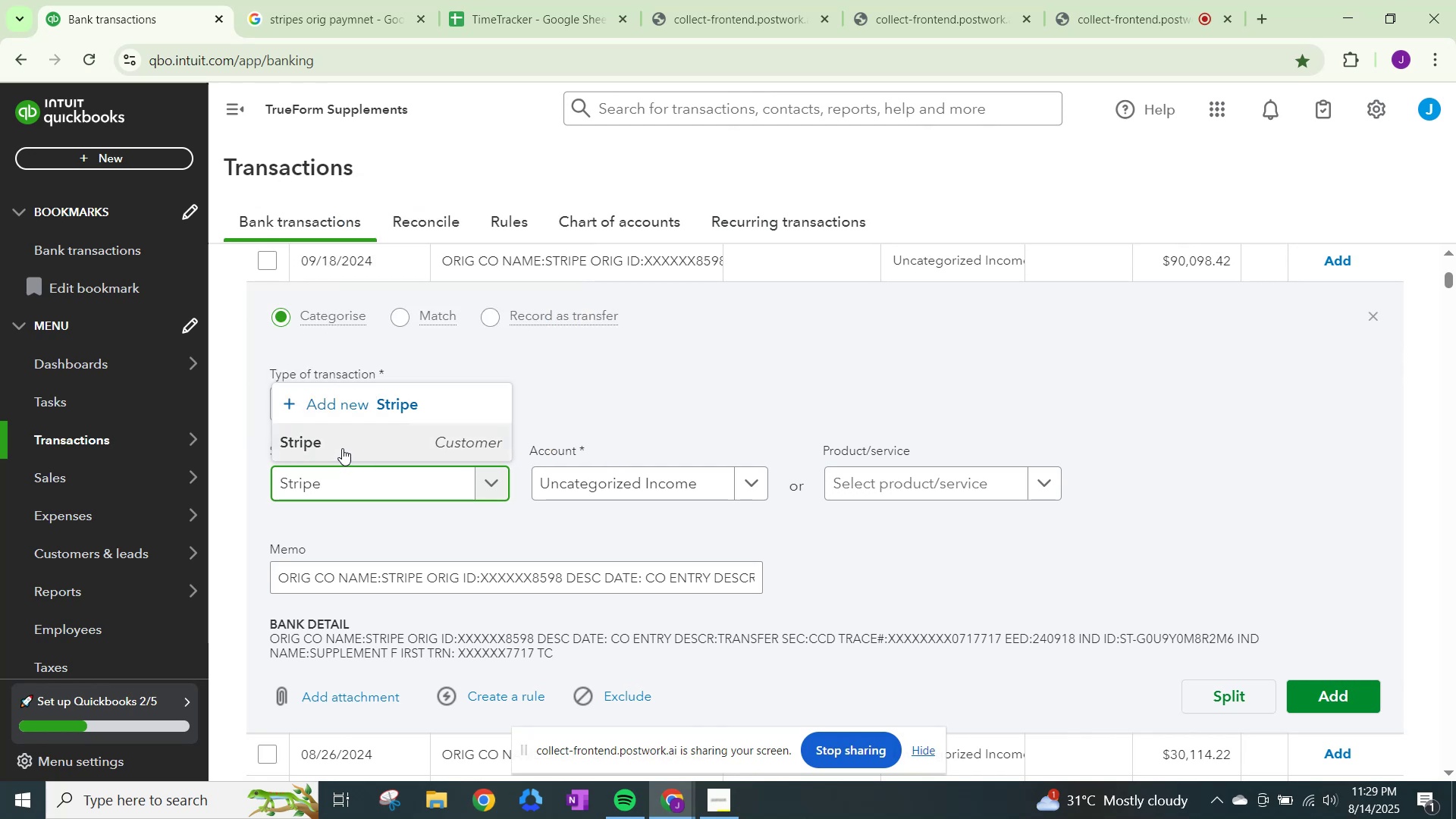 
left_click([344, 445])
 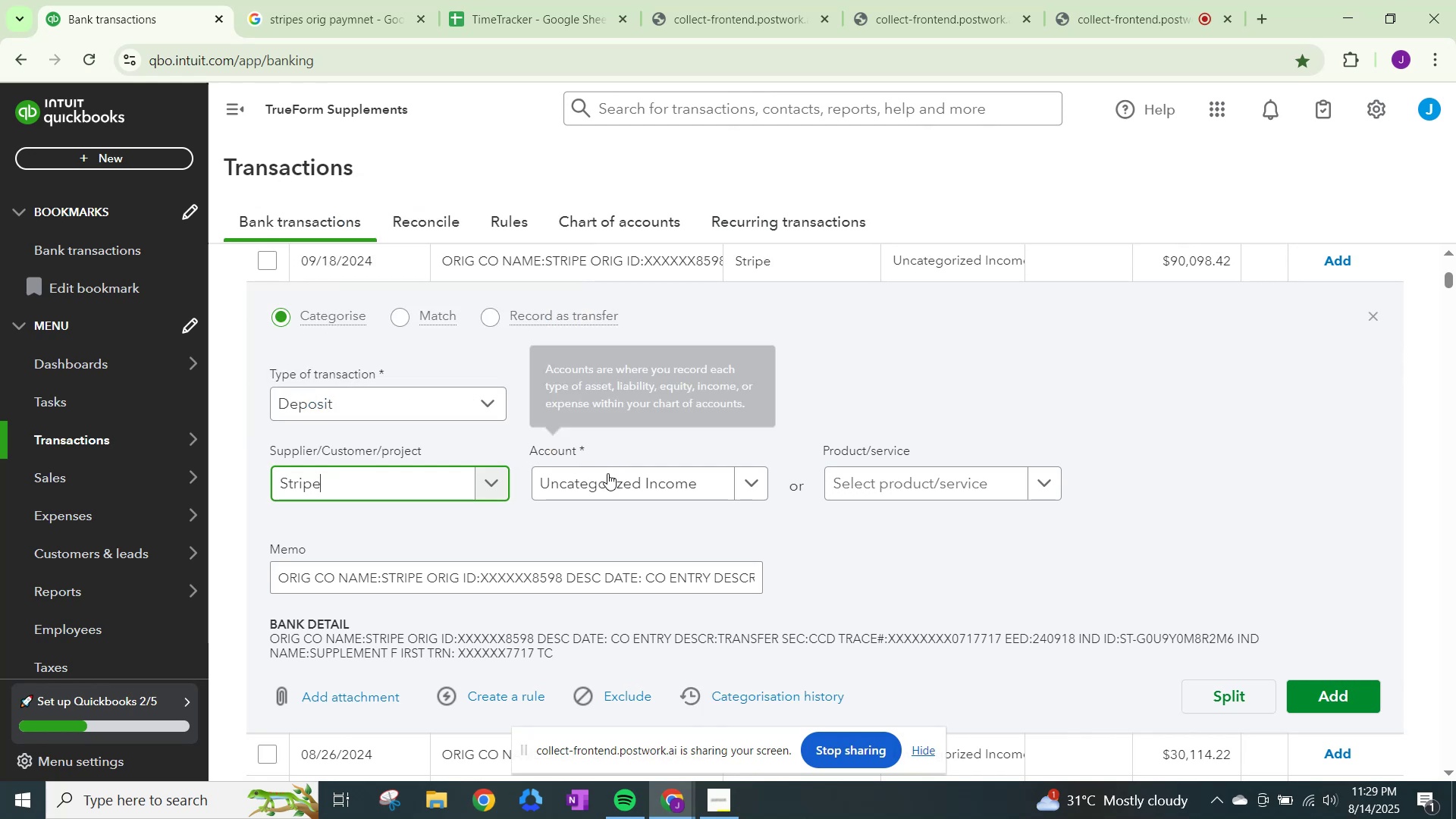 
left_click([607, 473])
 